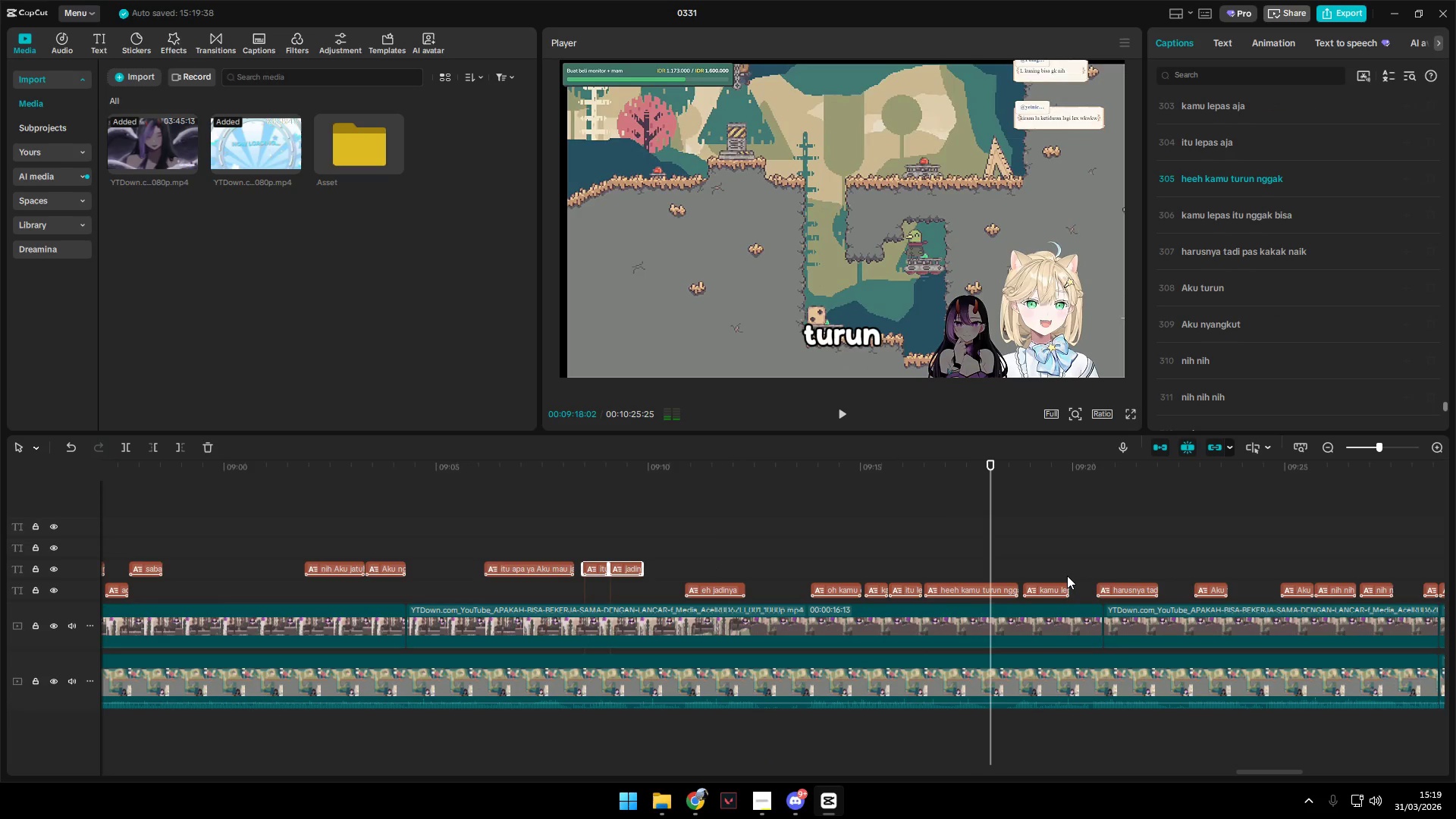 
wait(5.47)
 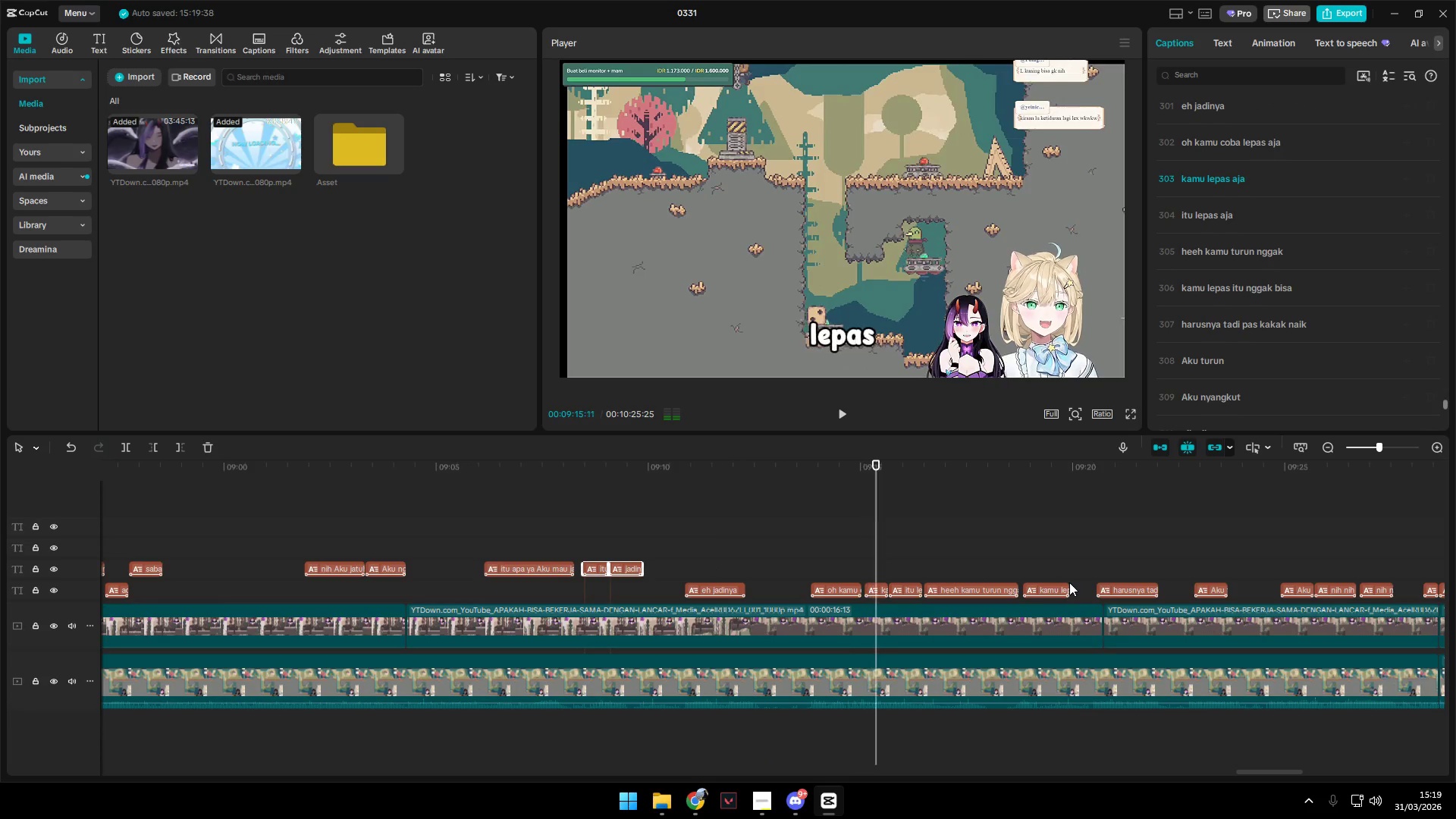 
key(Space)
 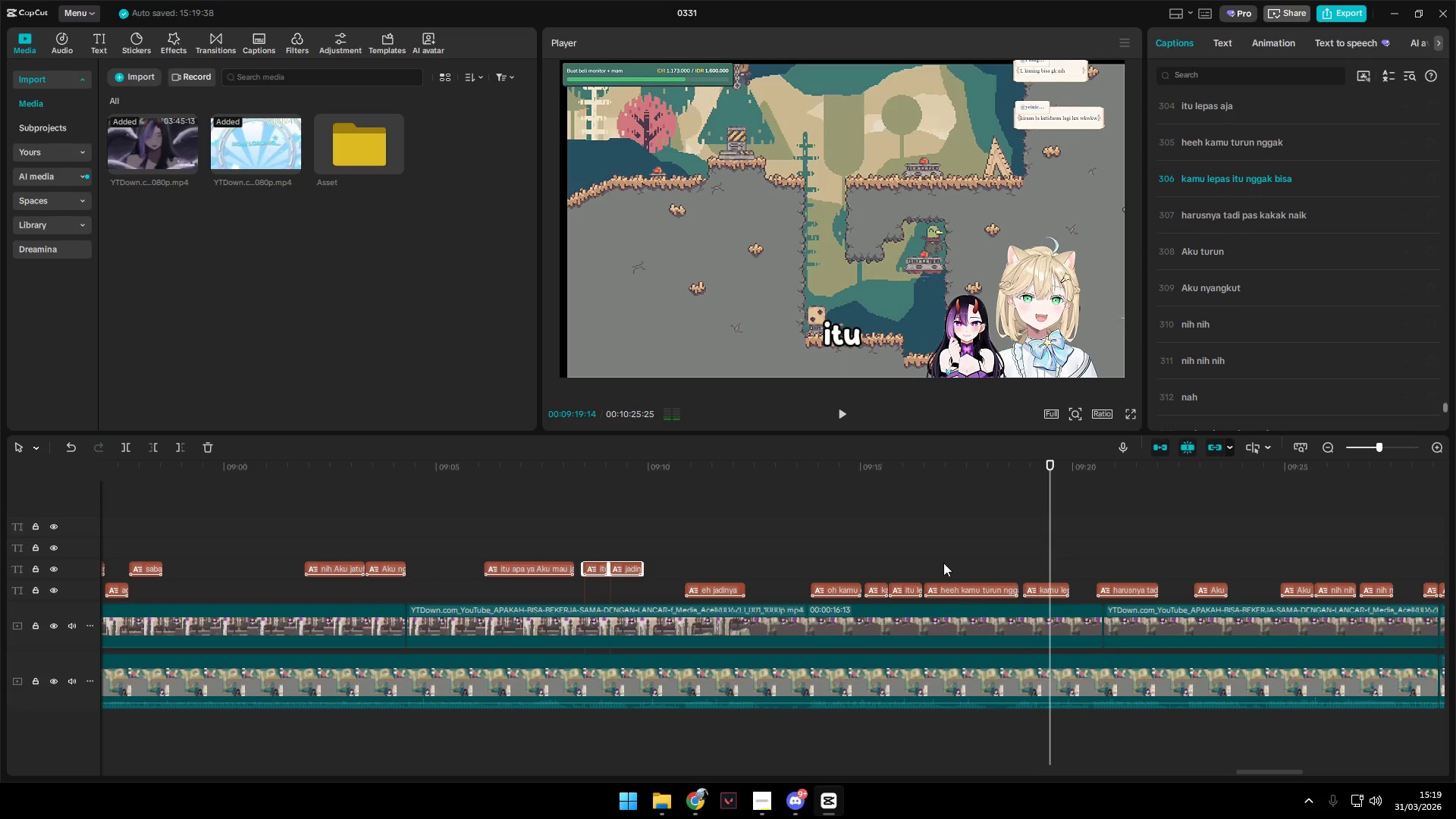 
left_click([943, 563])
 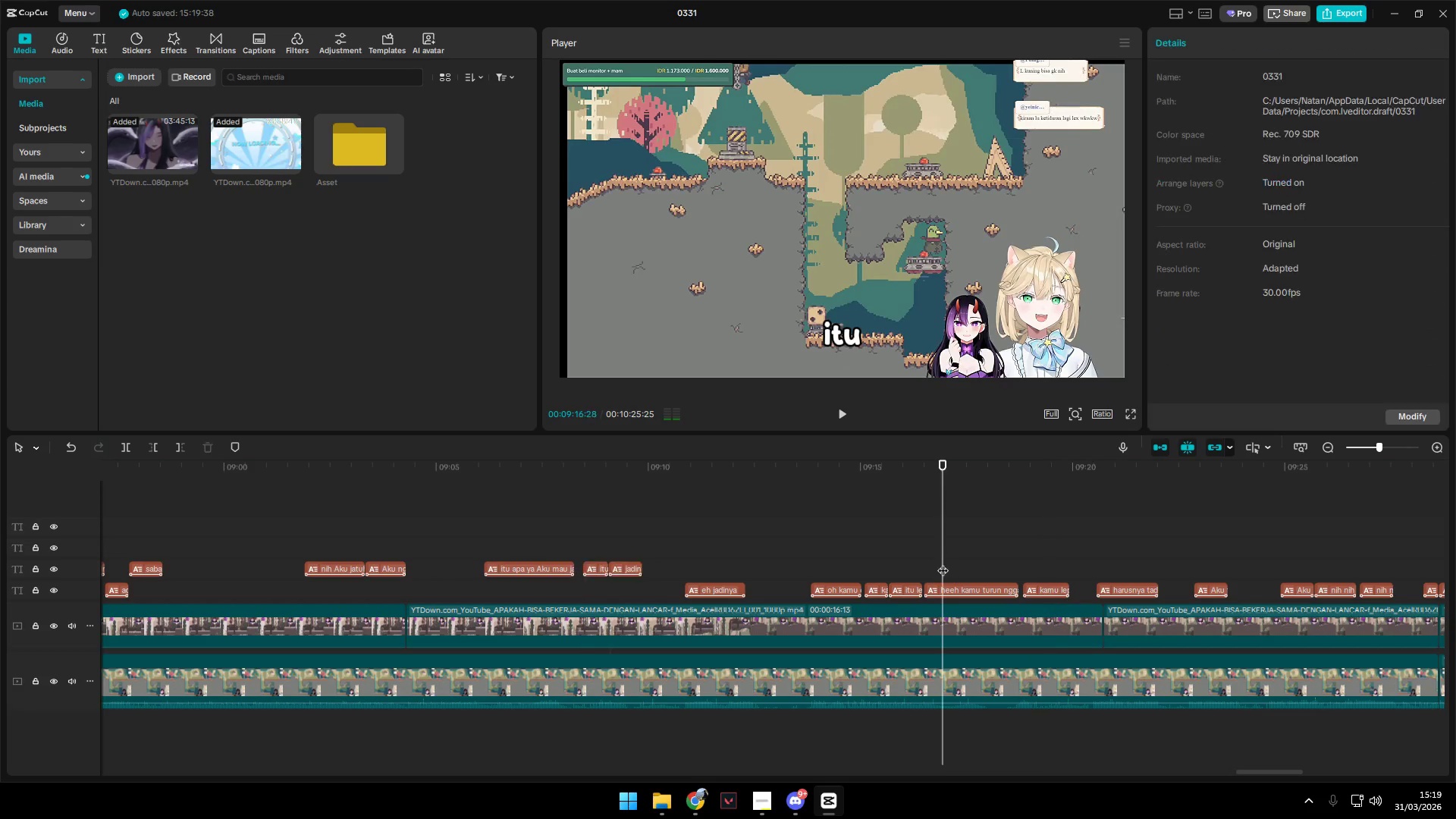 
key(Space)
 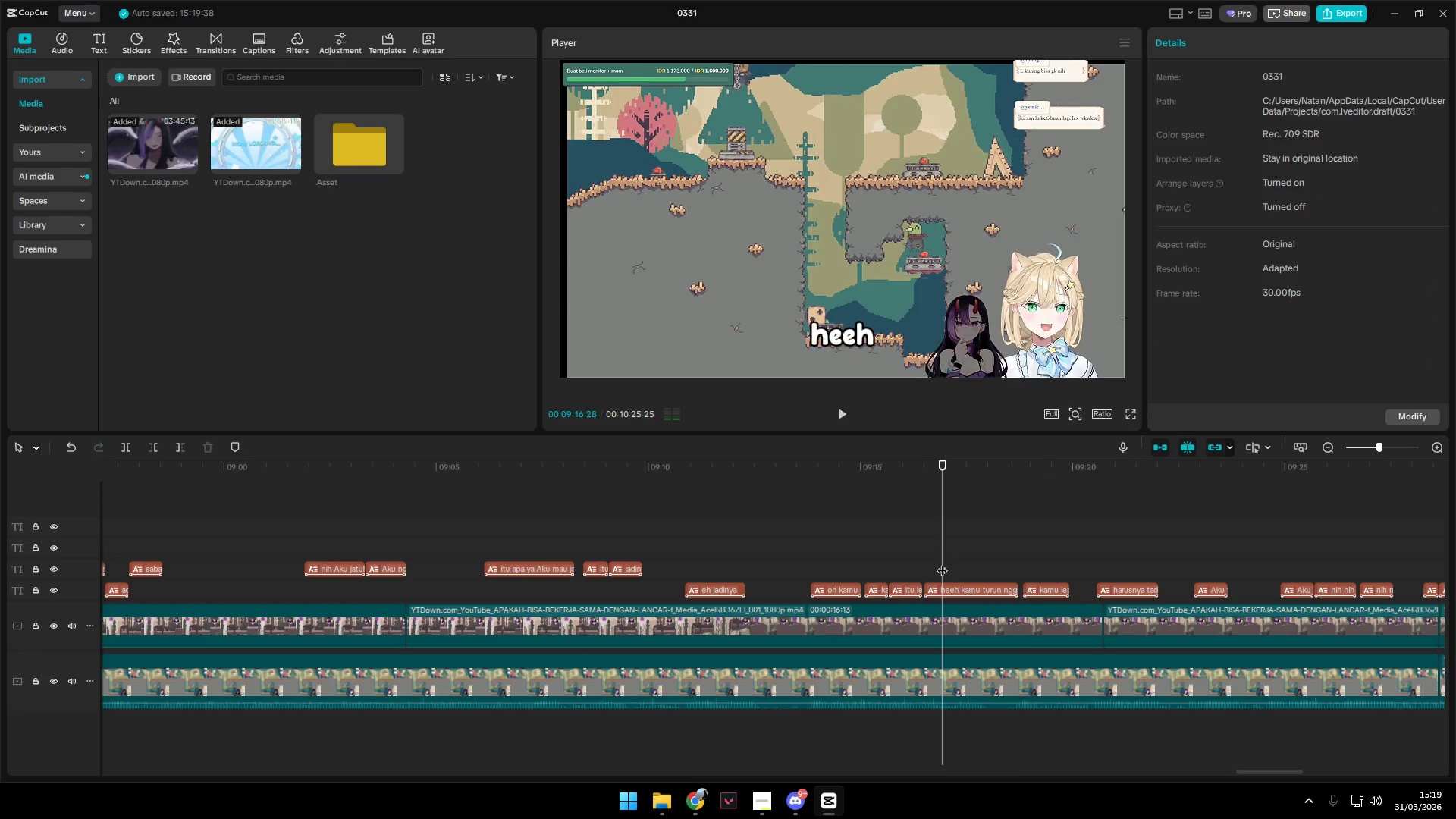 
key(Space)
 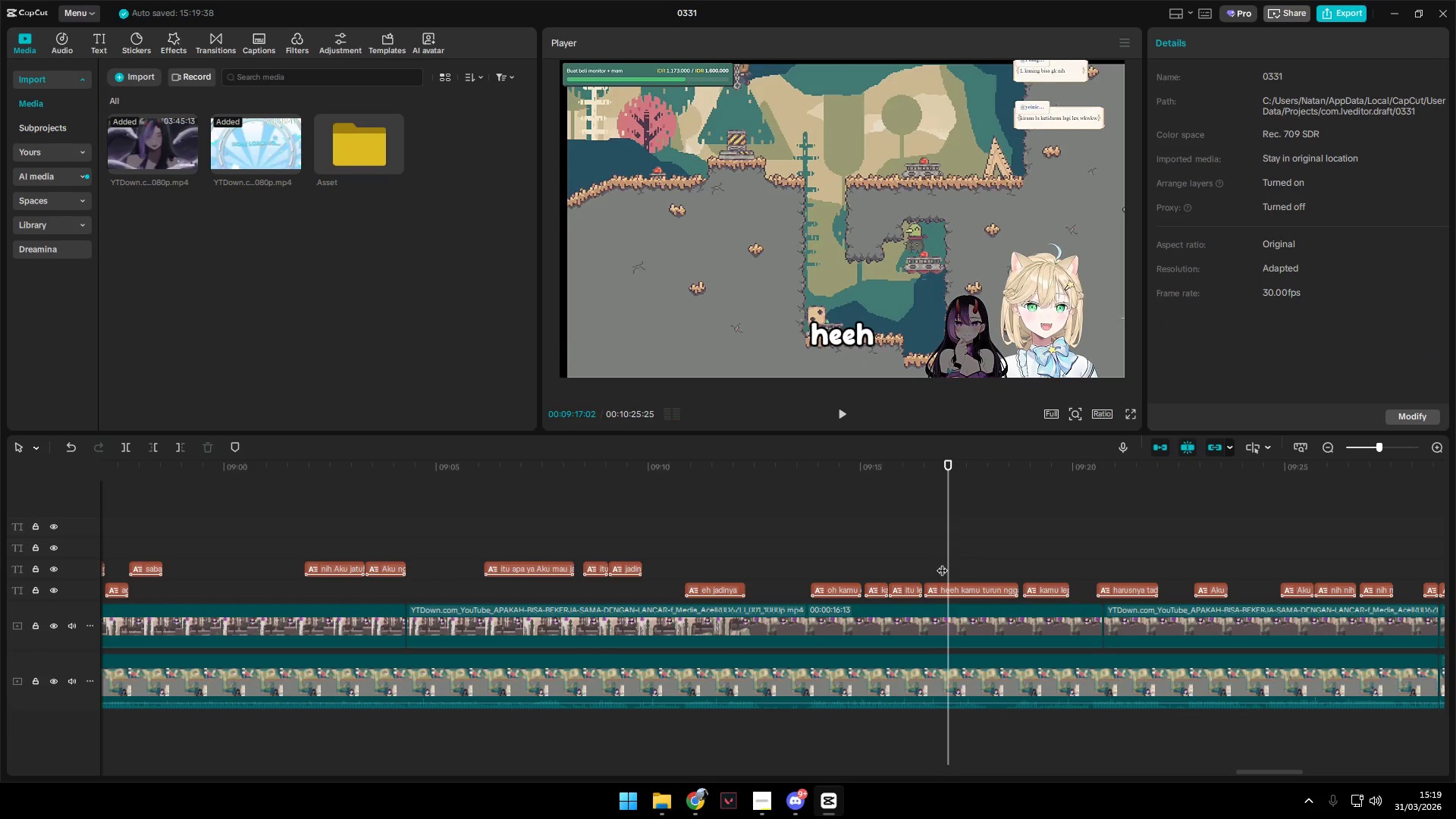 
key(Space)
 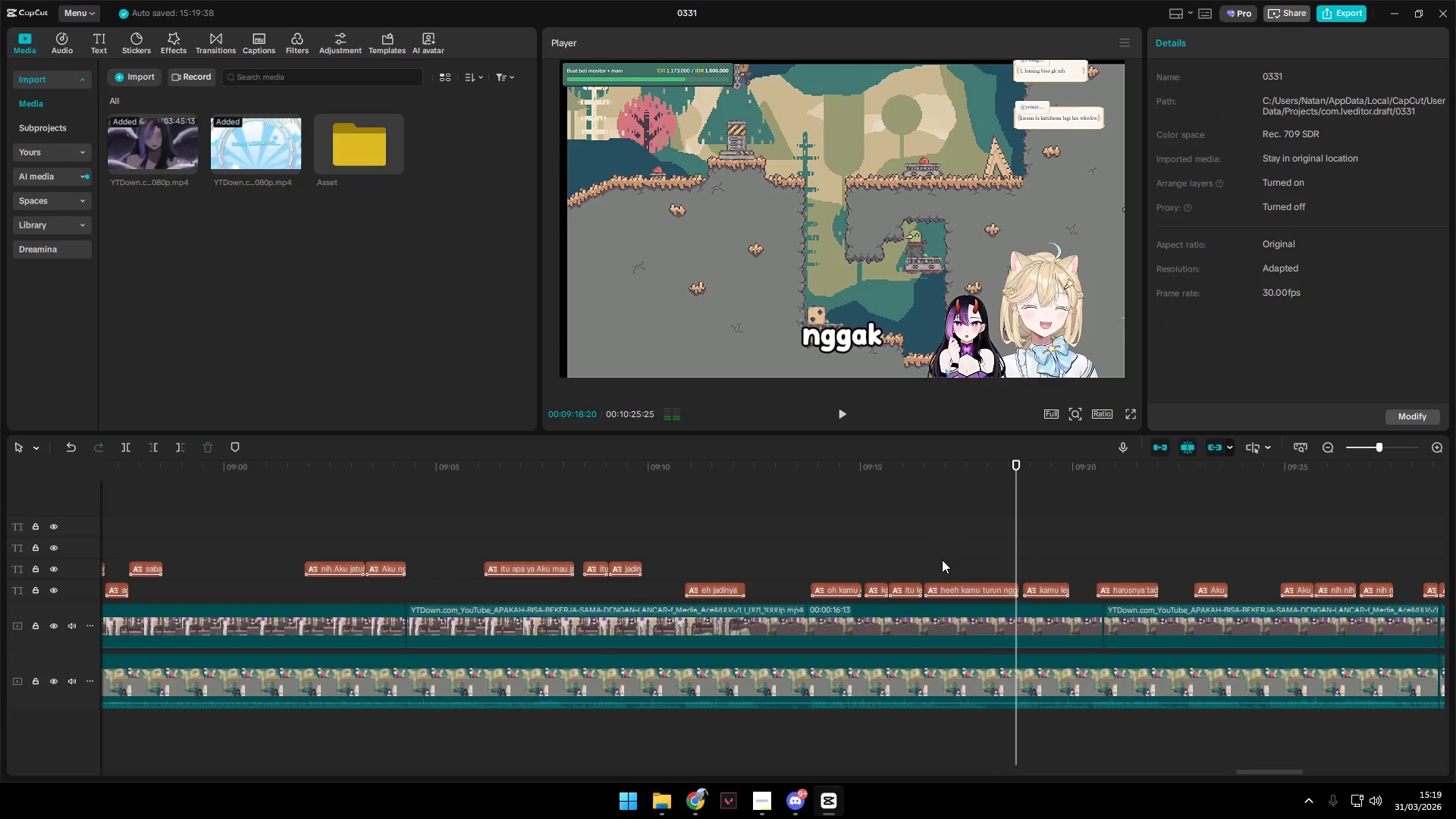 
key(Space)
 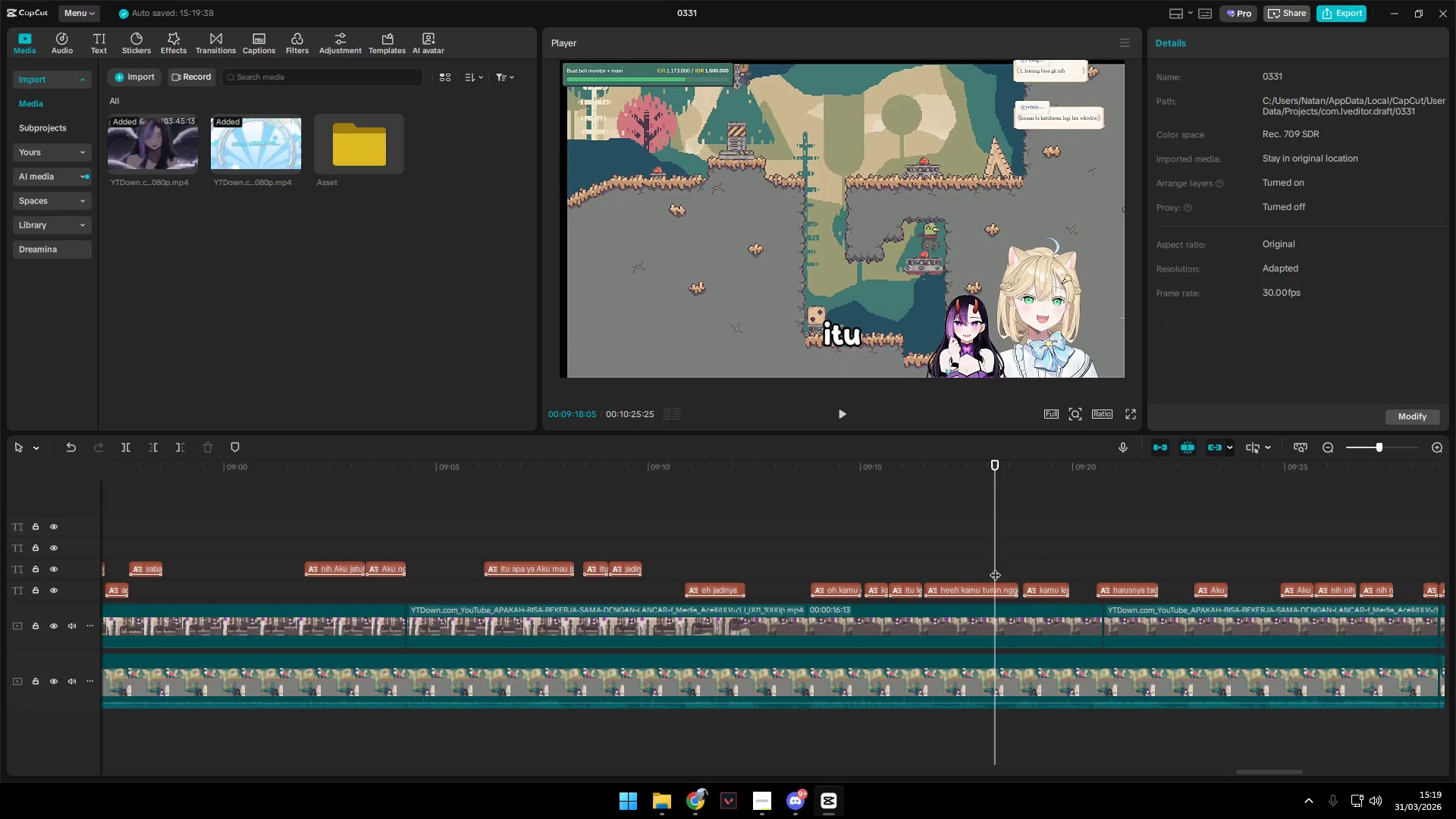 
key(Space)
 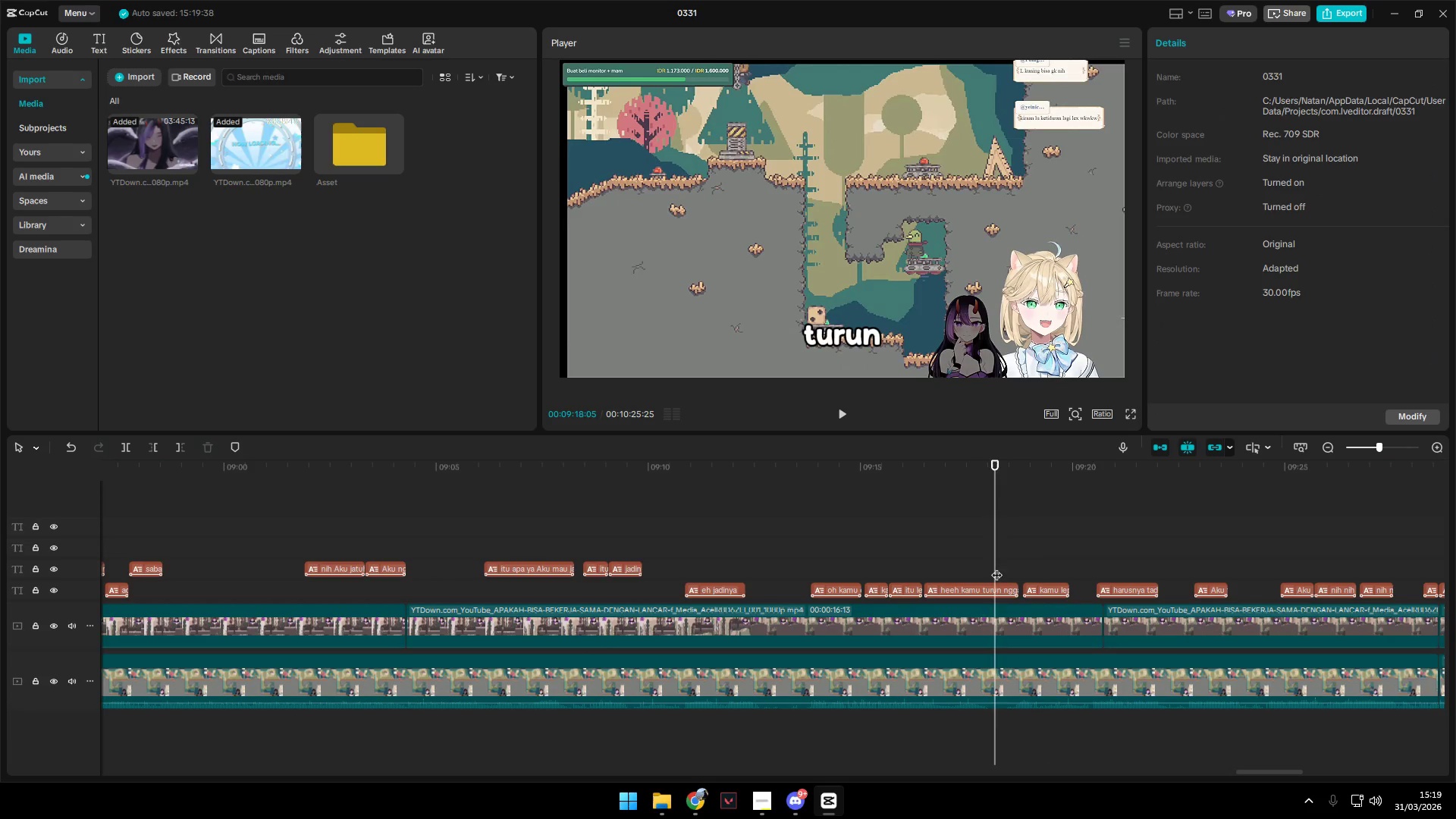 
key(Space)
 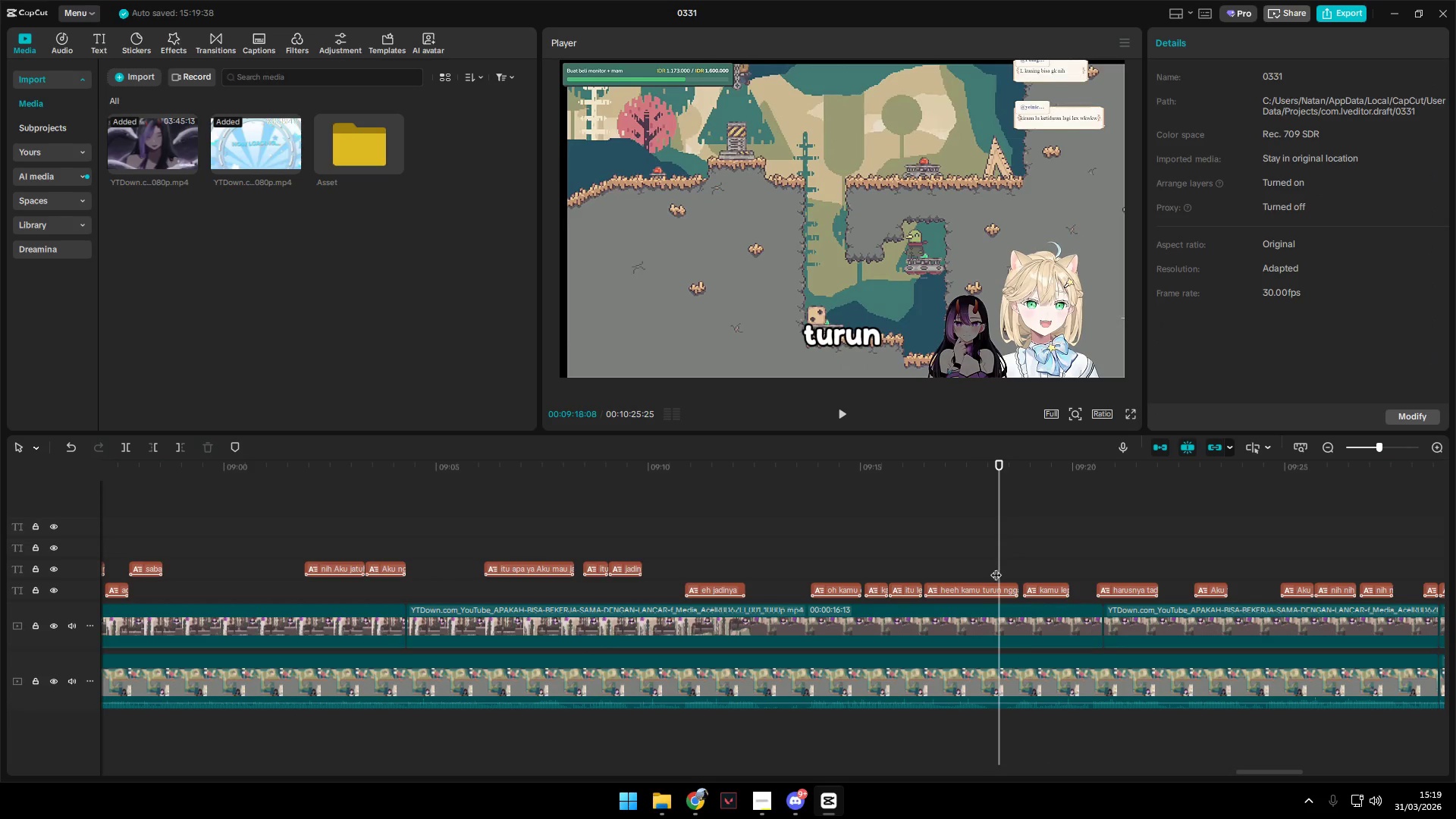 
key(Space)
 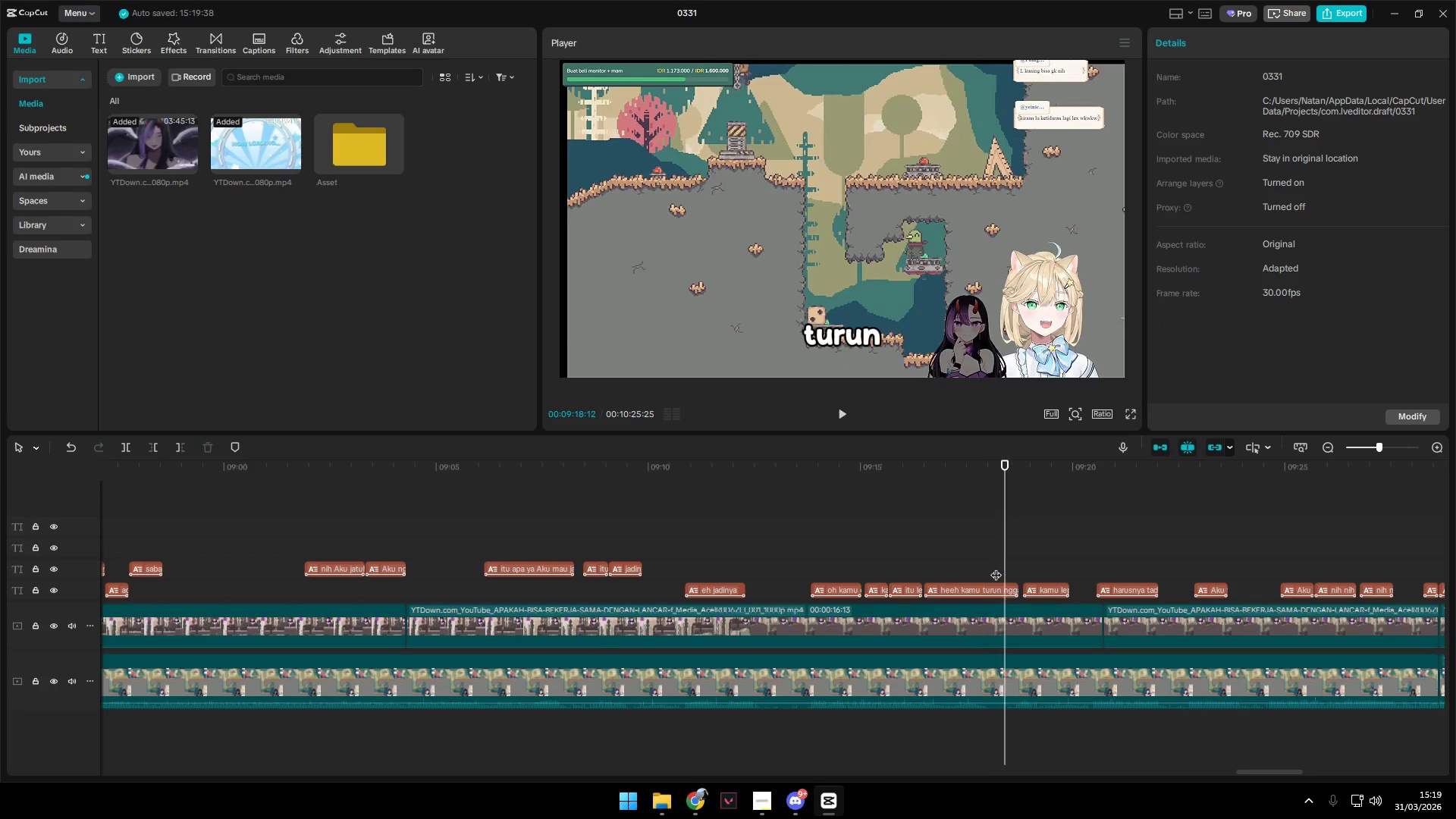 
key(Space)
 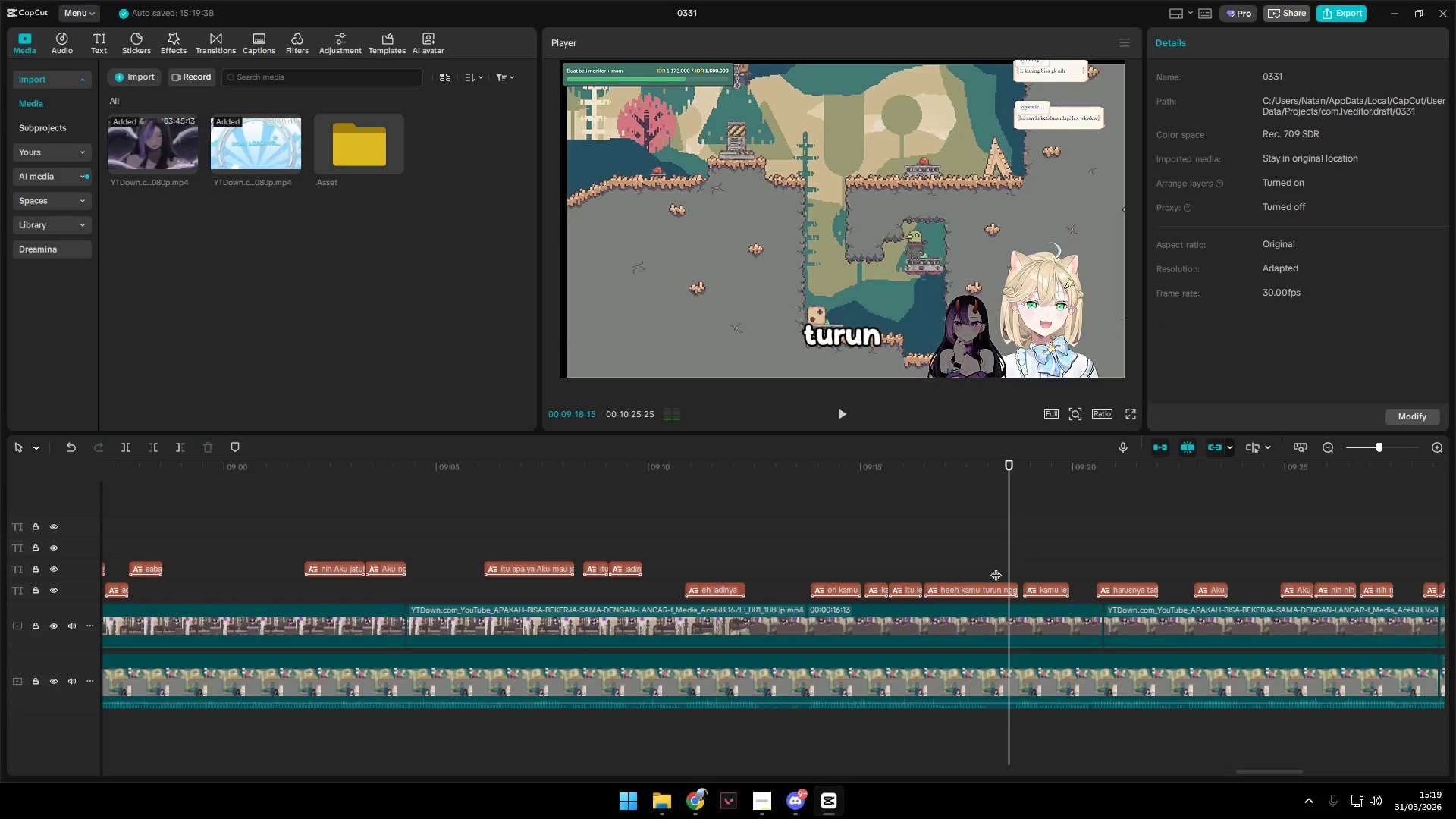 
key(Space)
 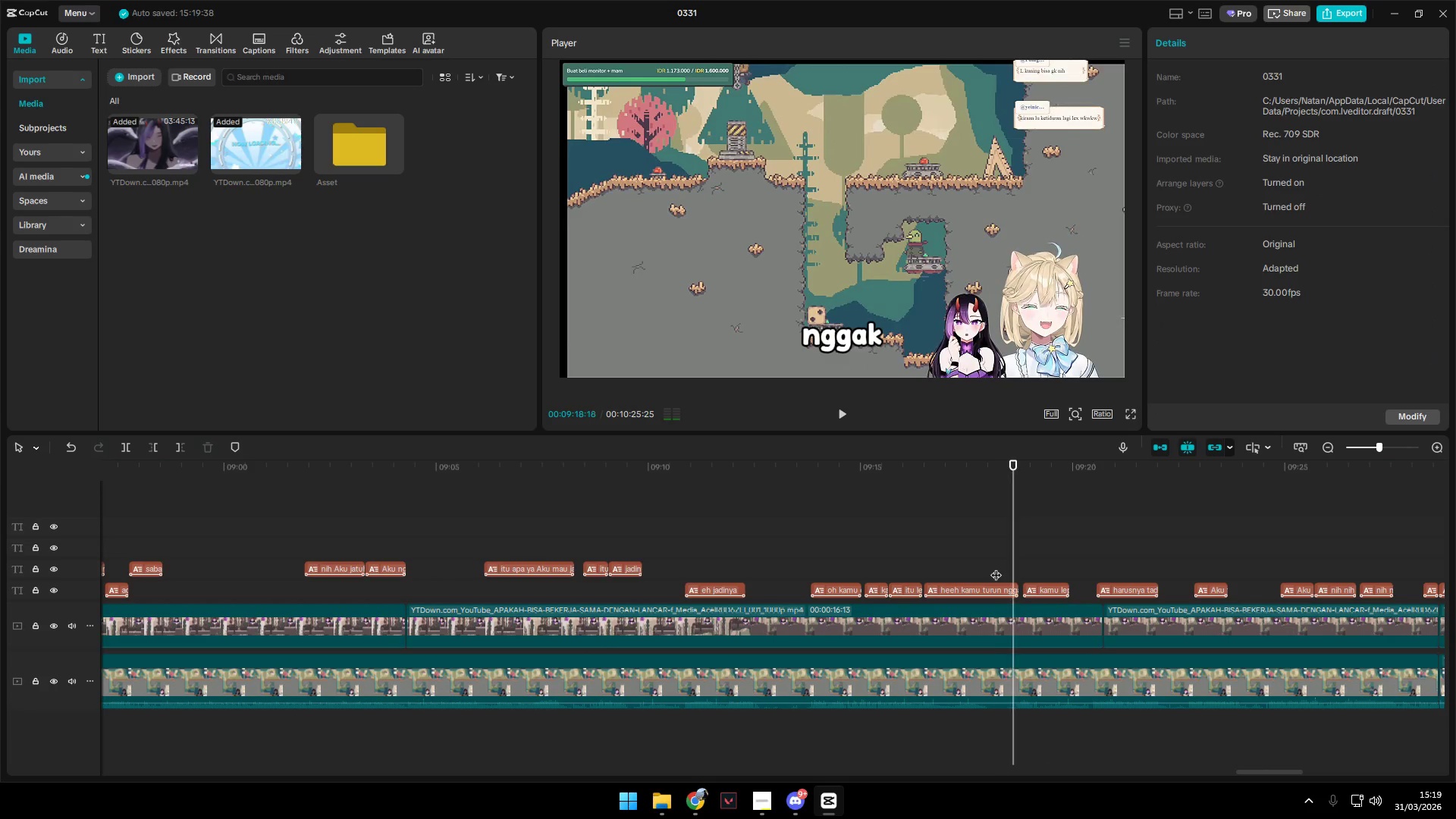 
key(Space)
 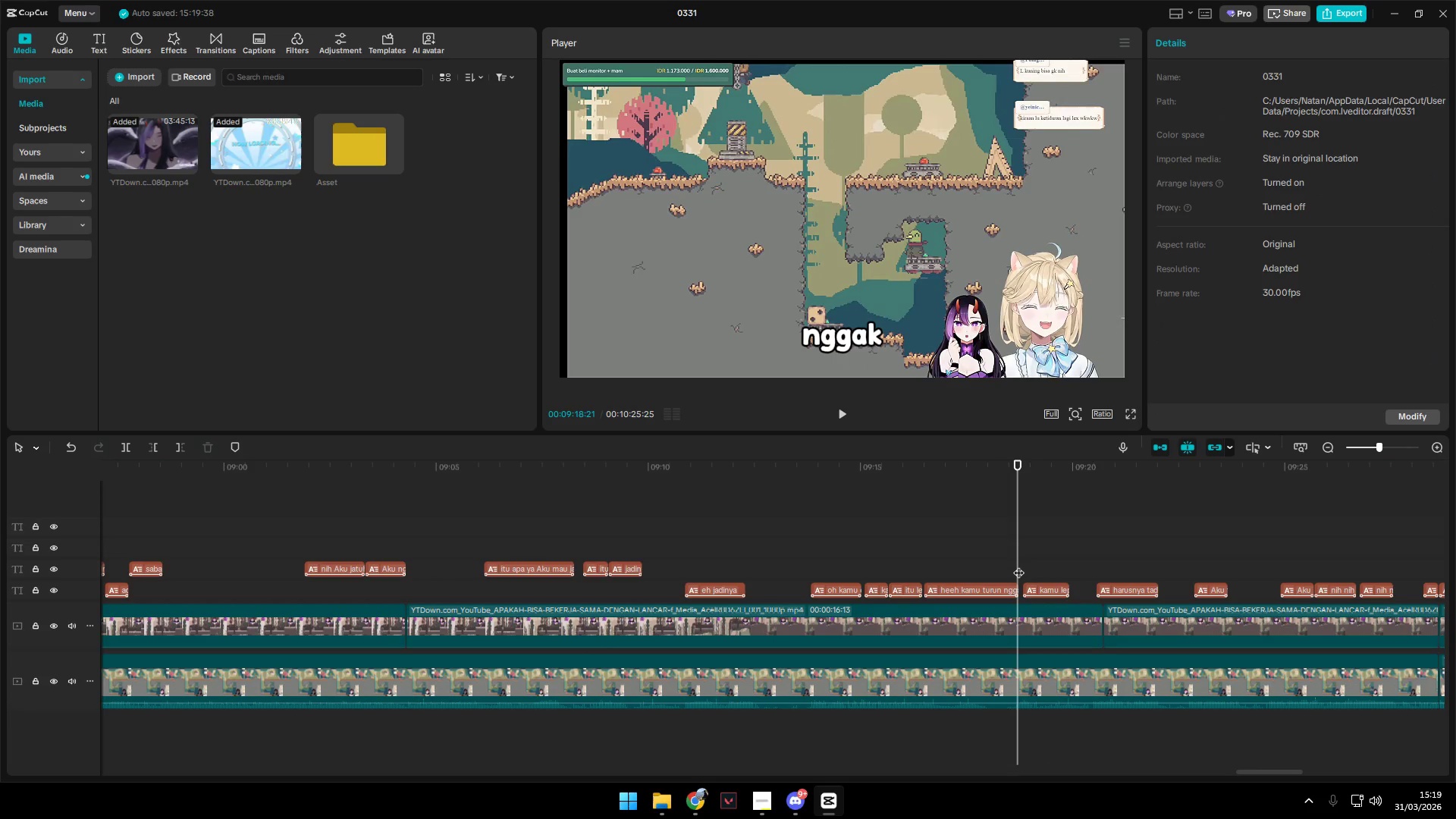 
left_click_drag(start_coordinate=[1018, 564], to_coordinate=[1011, 563])
 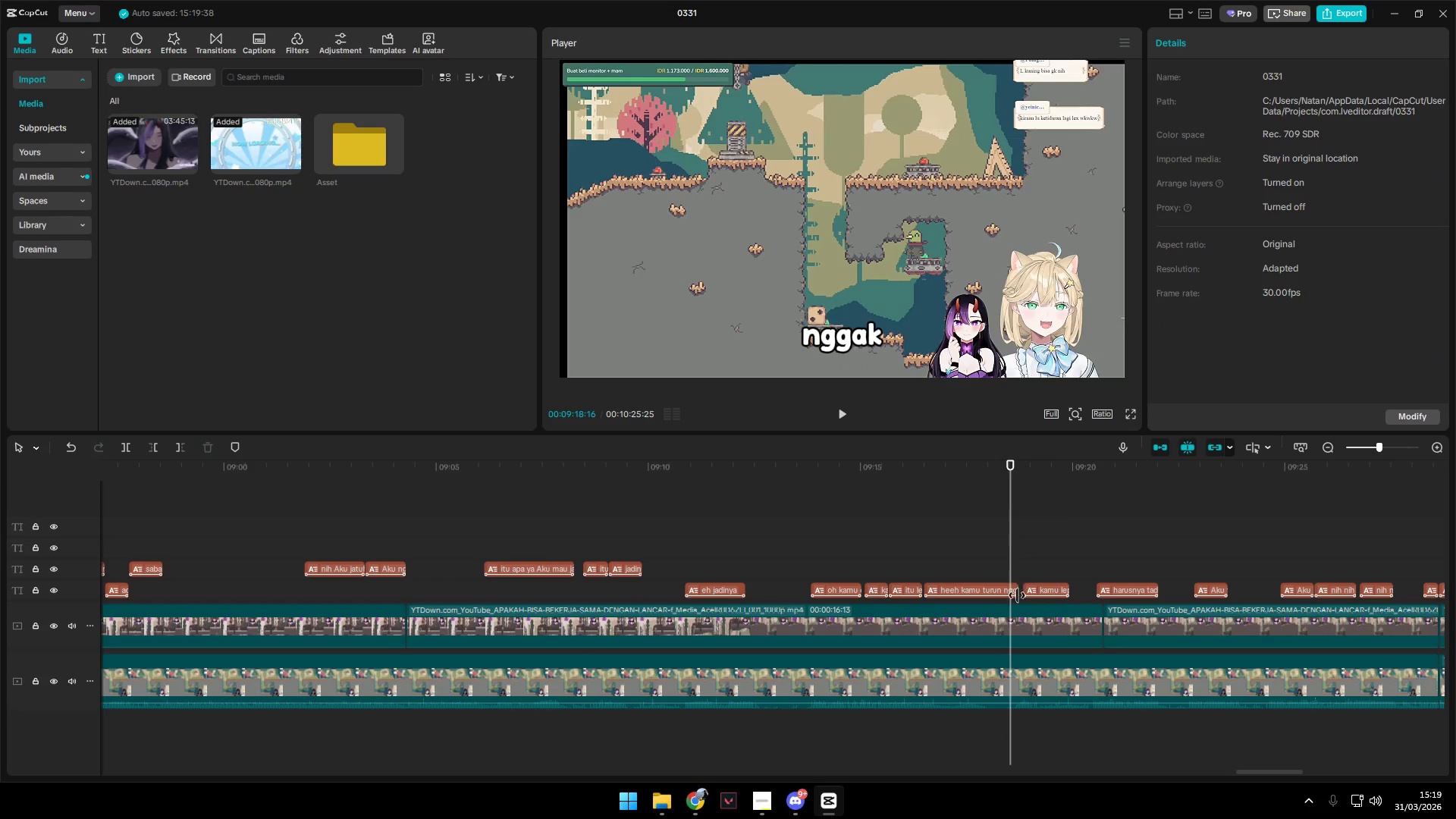 
left_click([1014, 591])
 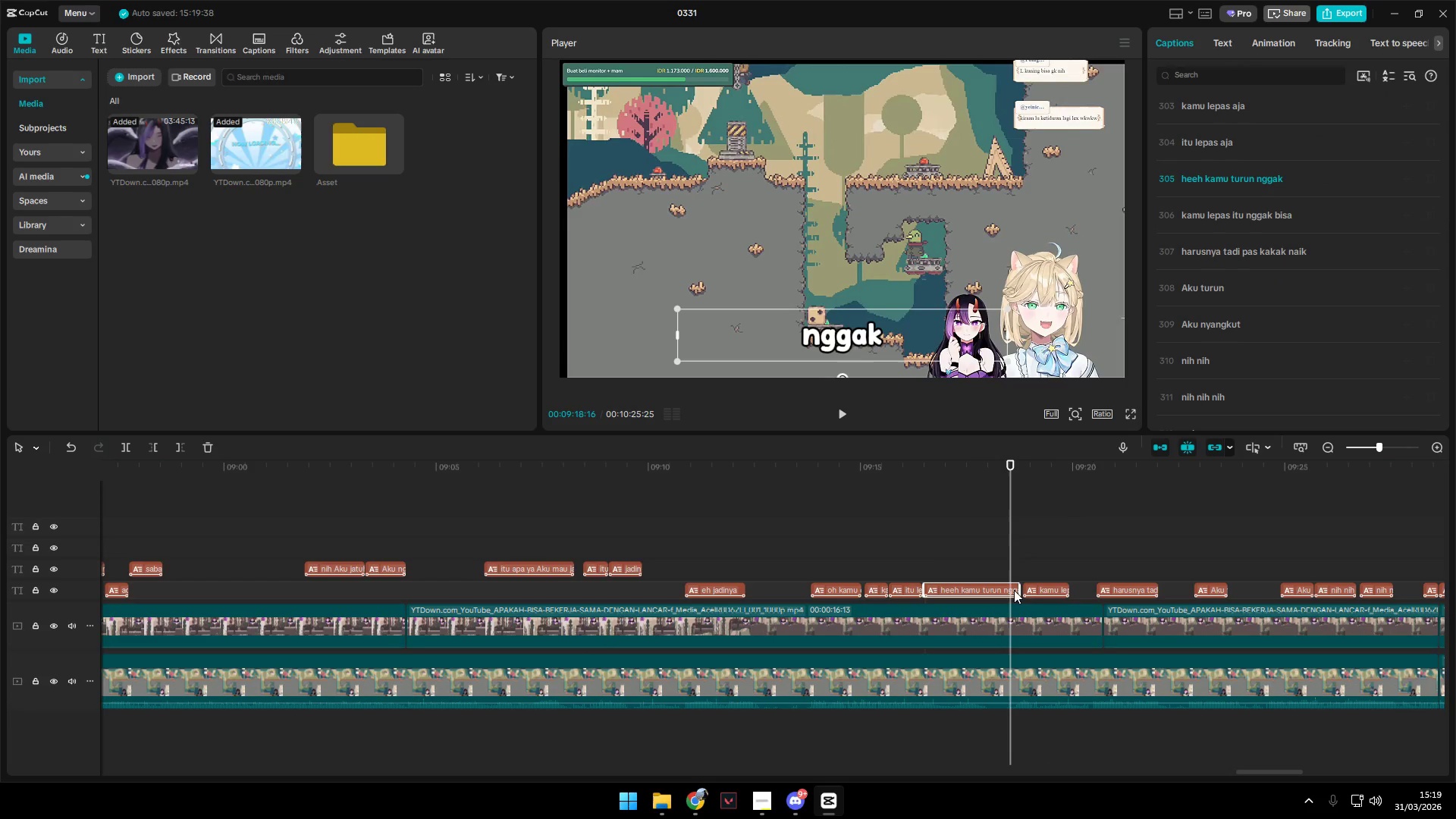 
key(Shift+E)
 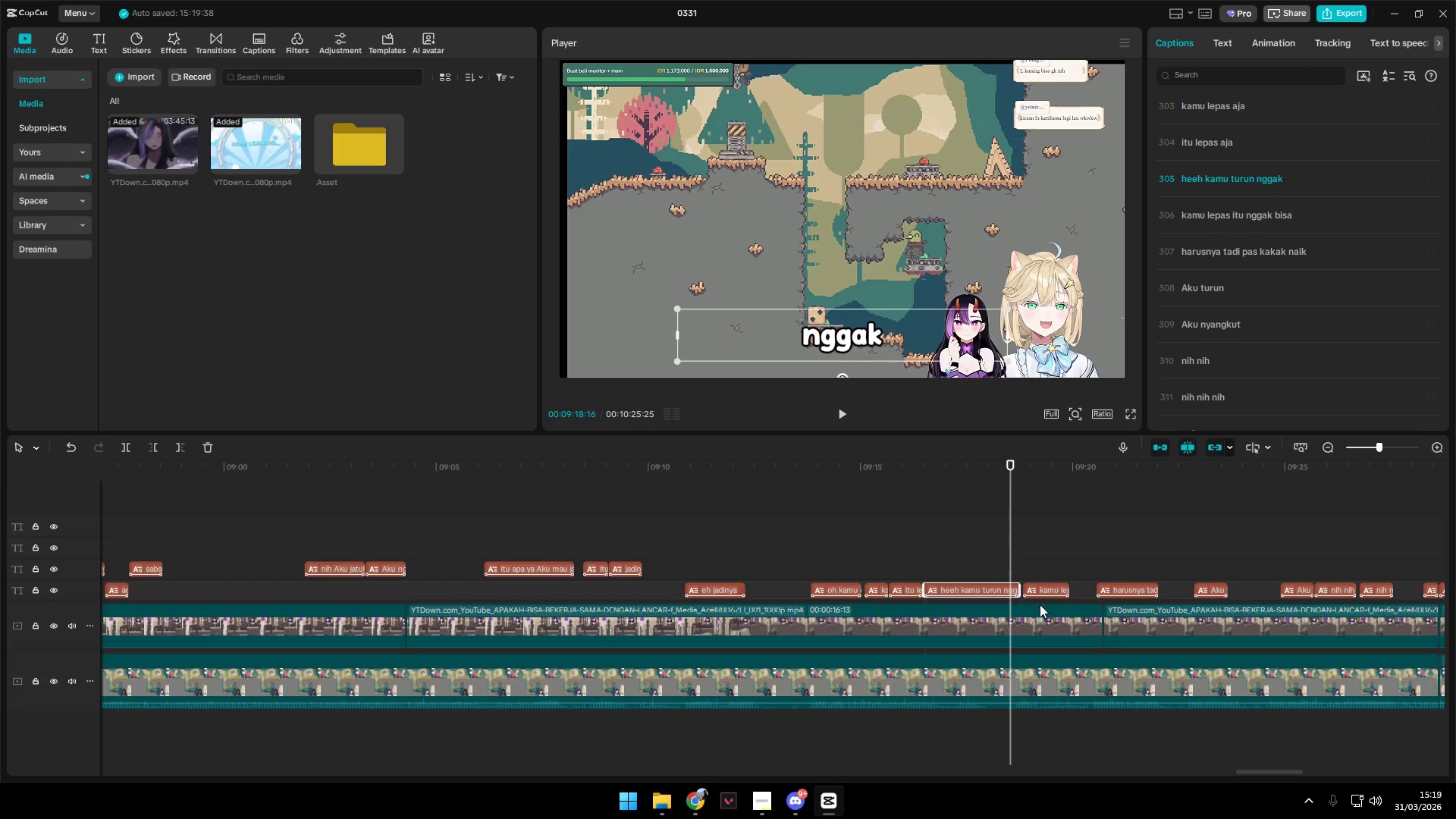 
hold_key(key=ControlLeft, duration=1.09)
 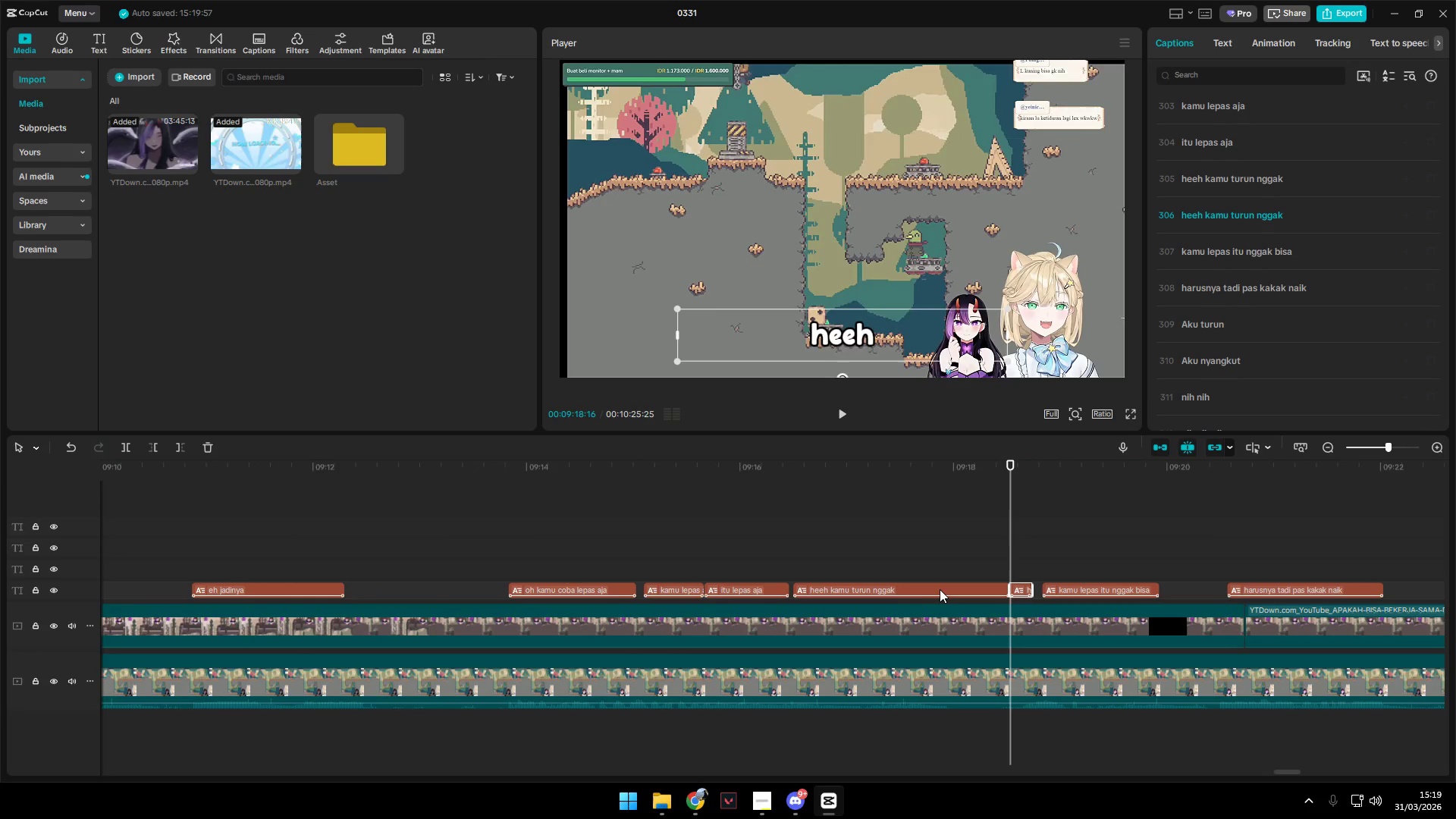 
hold_key(key=ControlLeft, duration=18.89)
 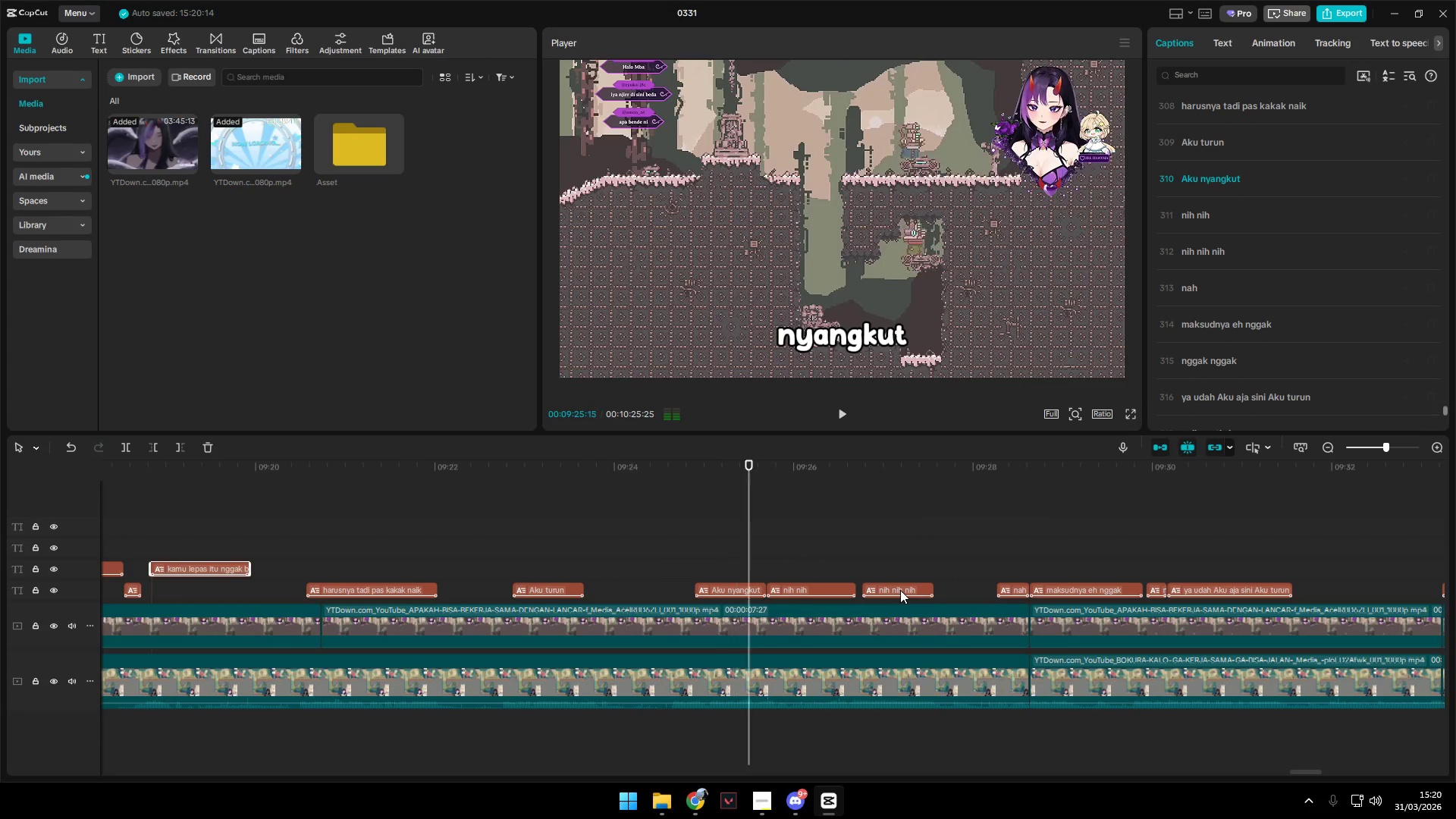 
scroll: coordinate [1041, 604], scroll_direction: up, amount: 14.0
 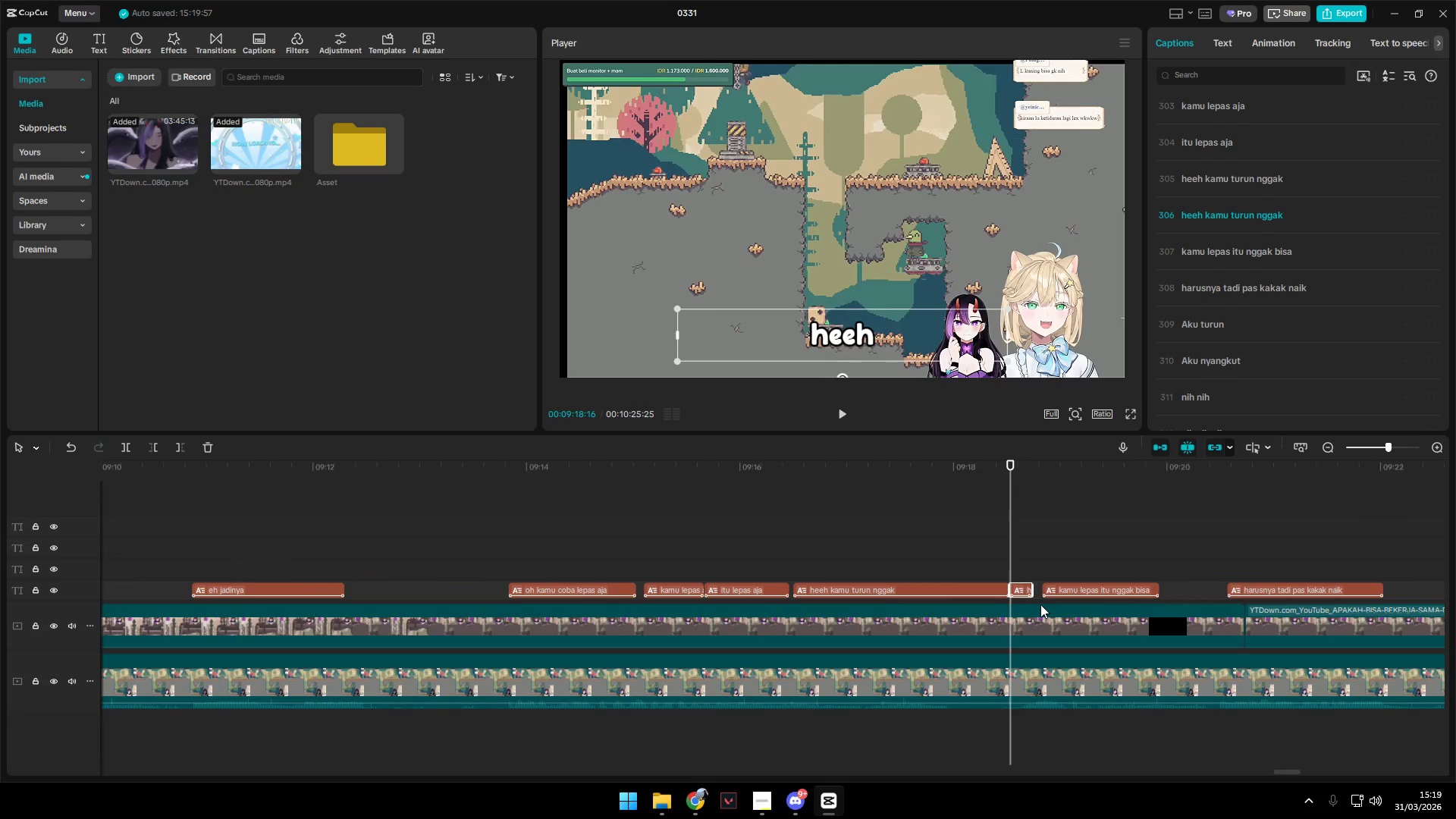 
left_click_drag(start_coordinate=[917, 588], to_coordinate=[918, 572])
 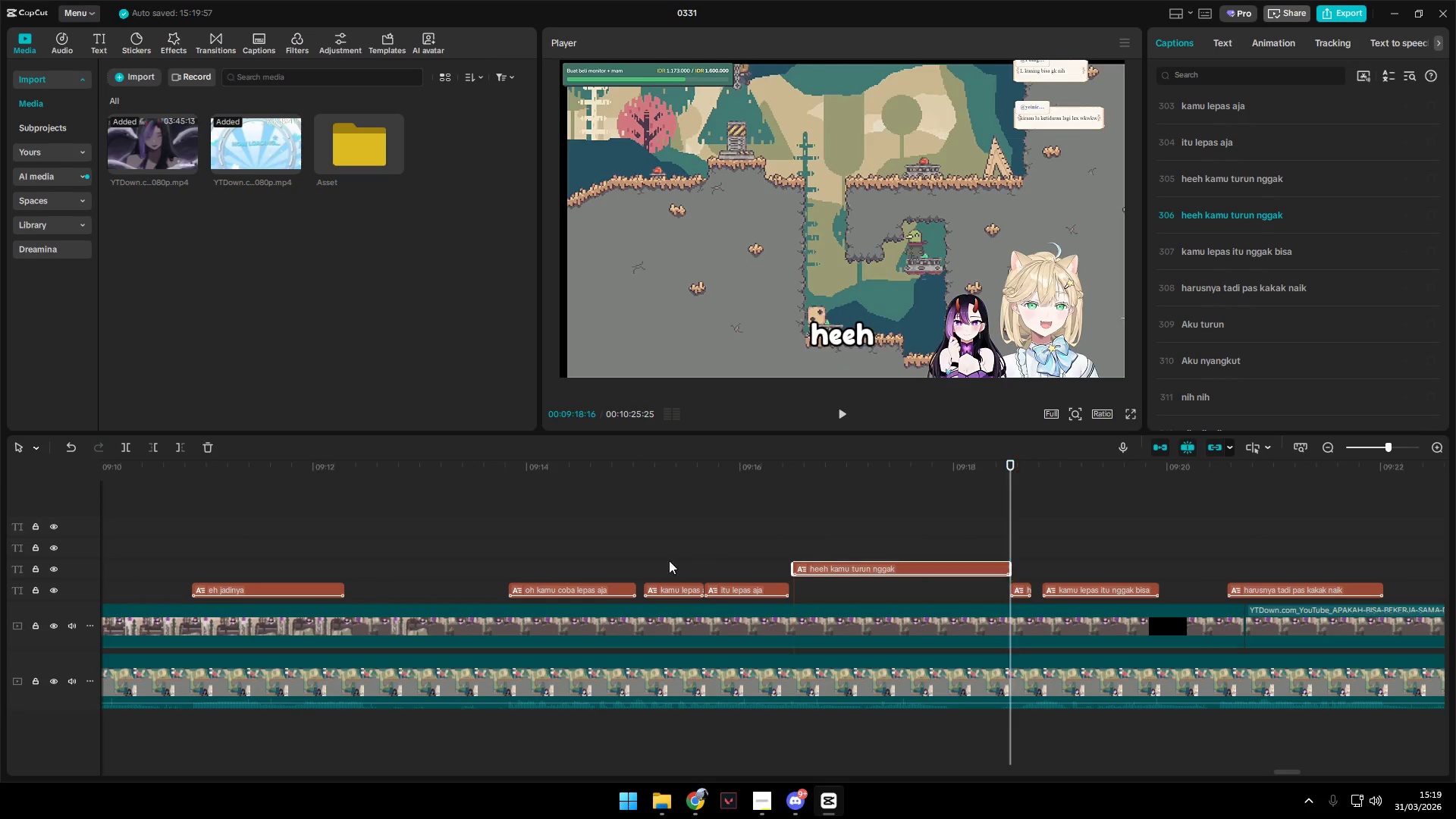 
left_click([666, 556])
 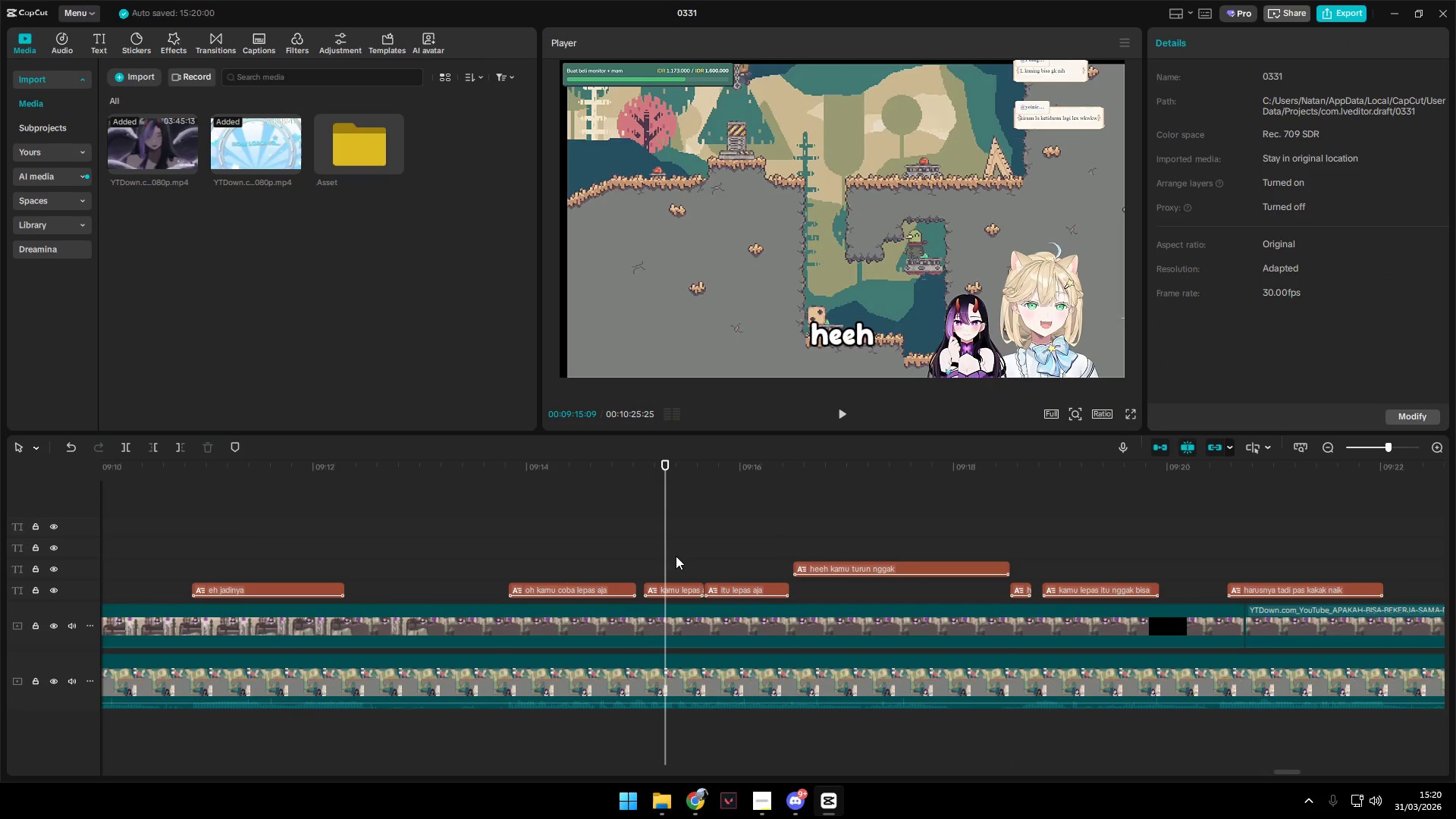 
key(Space)
 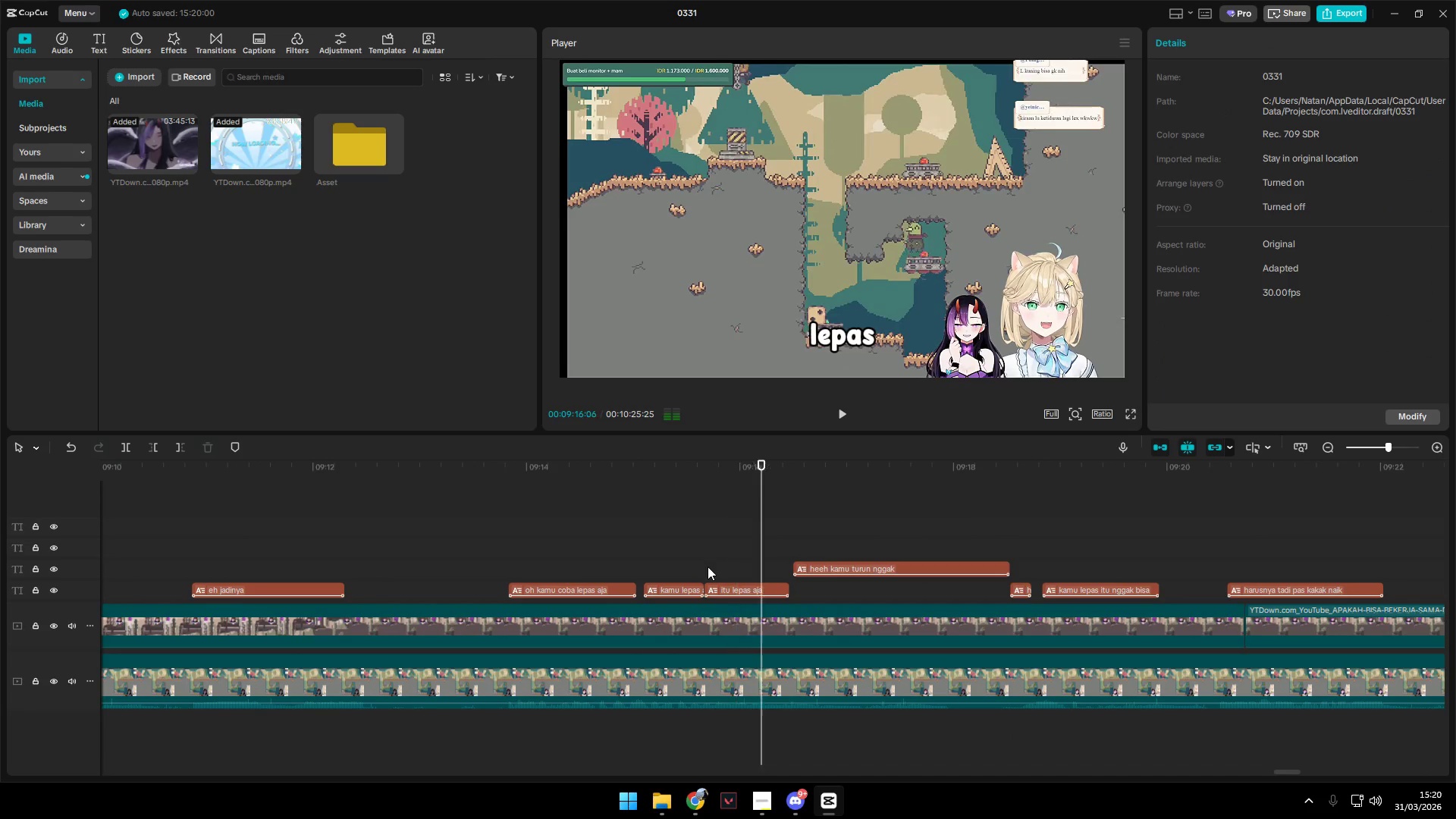 
key(Space)
 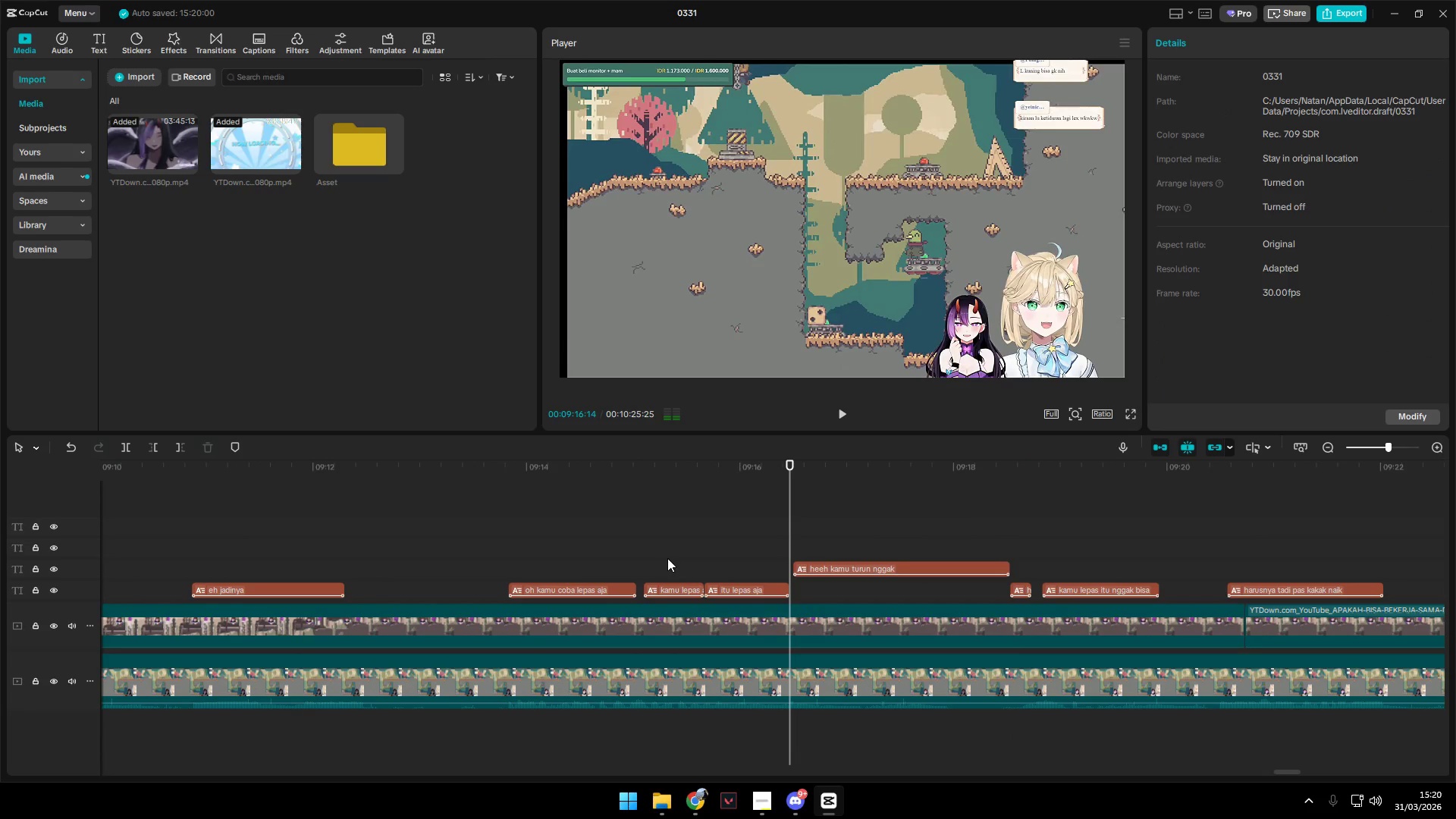 
left_click_drag(start_coordinate=[669, 558], to_coordinate=[736, 585])
 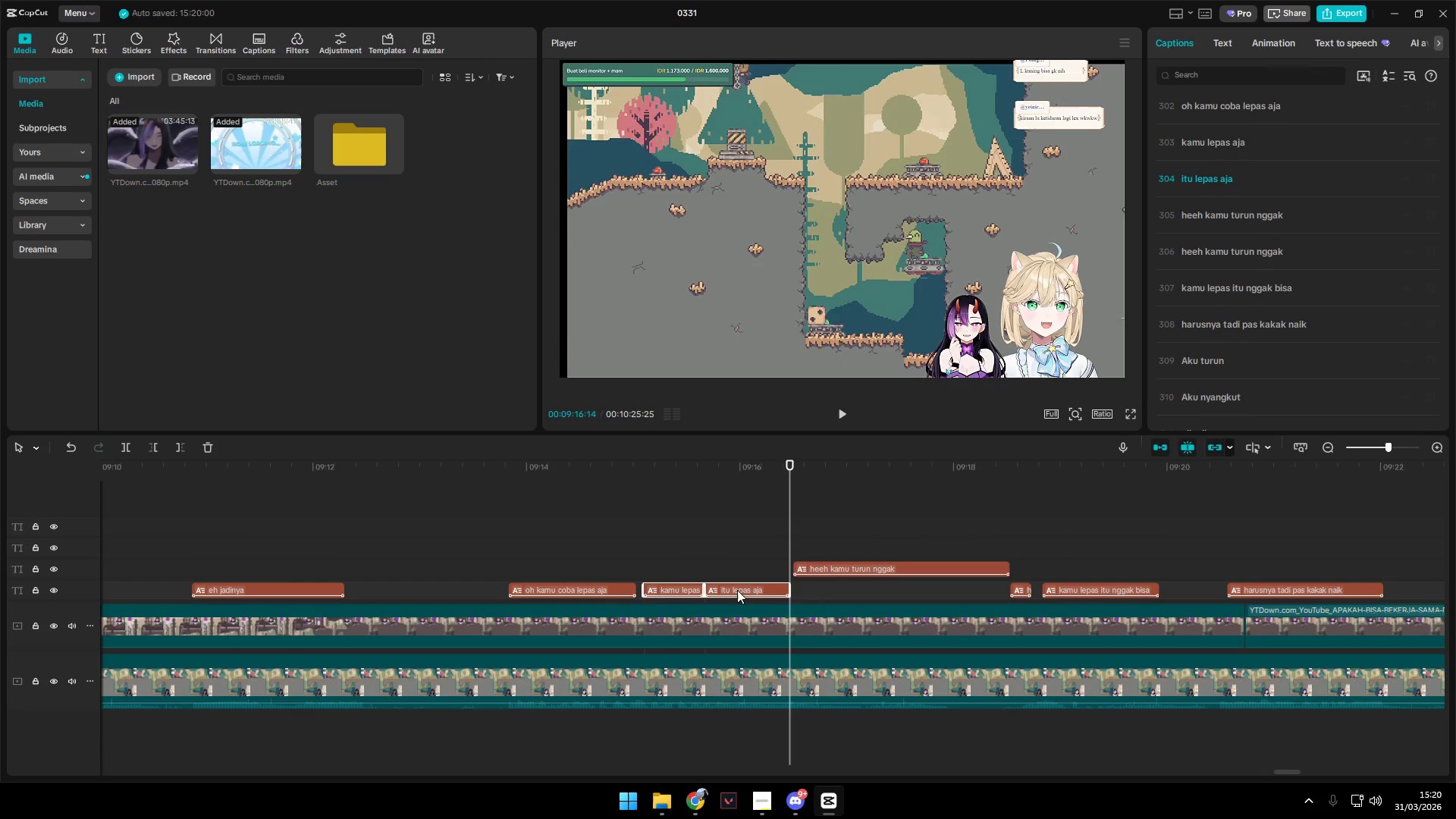 
left_click_drag(start_coordinate=[737, 590], to_coordinate=[736, 572])
 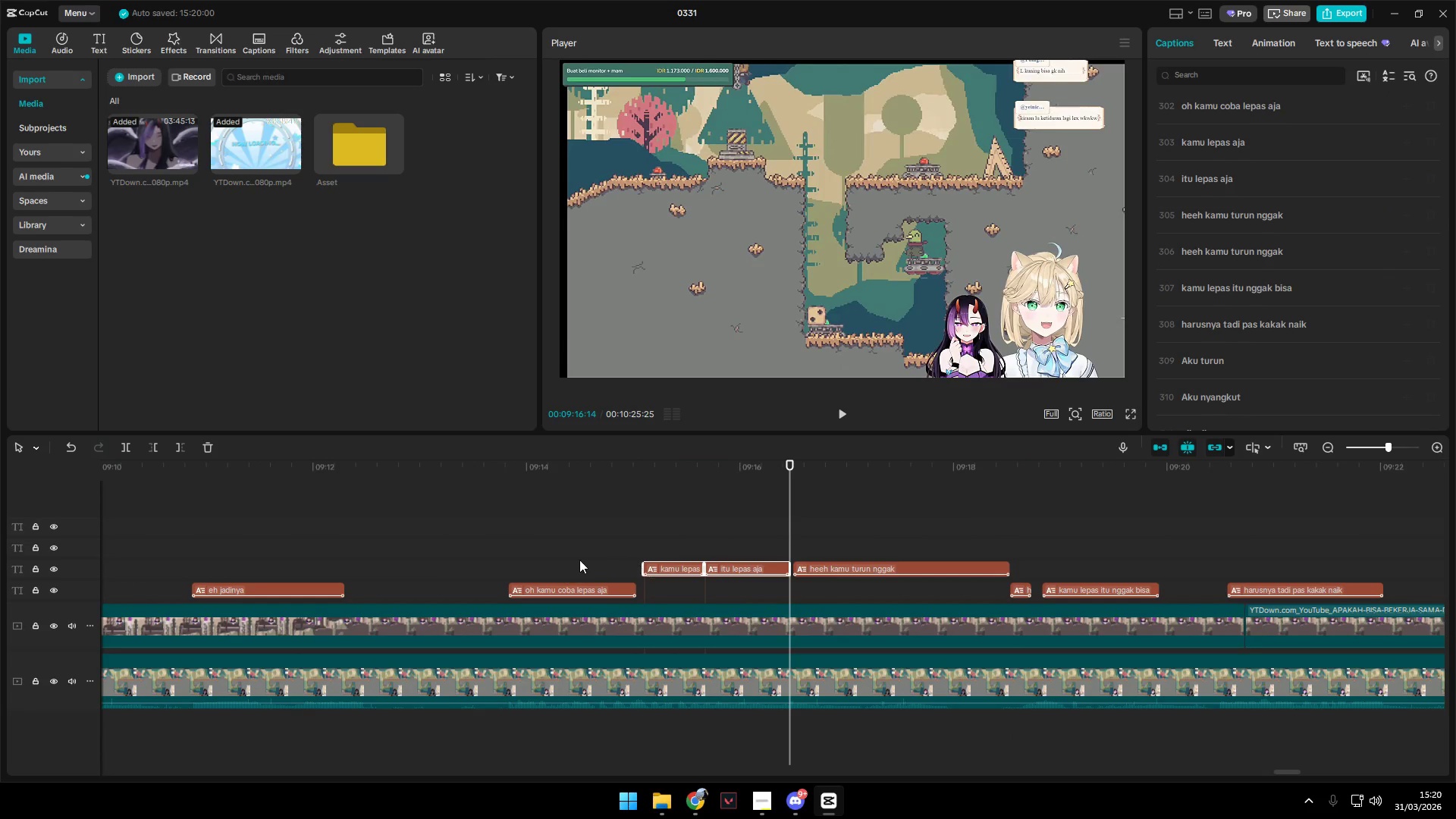 
left_click([579, 559])
 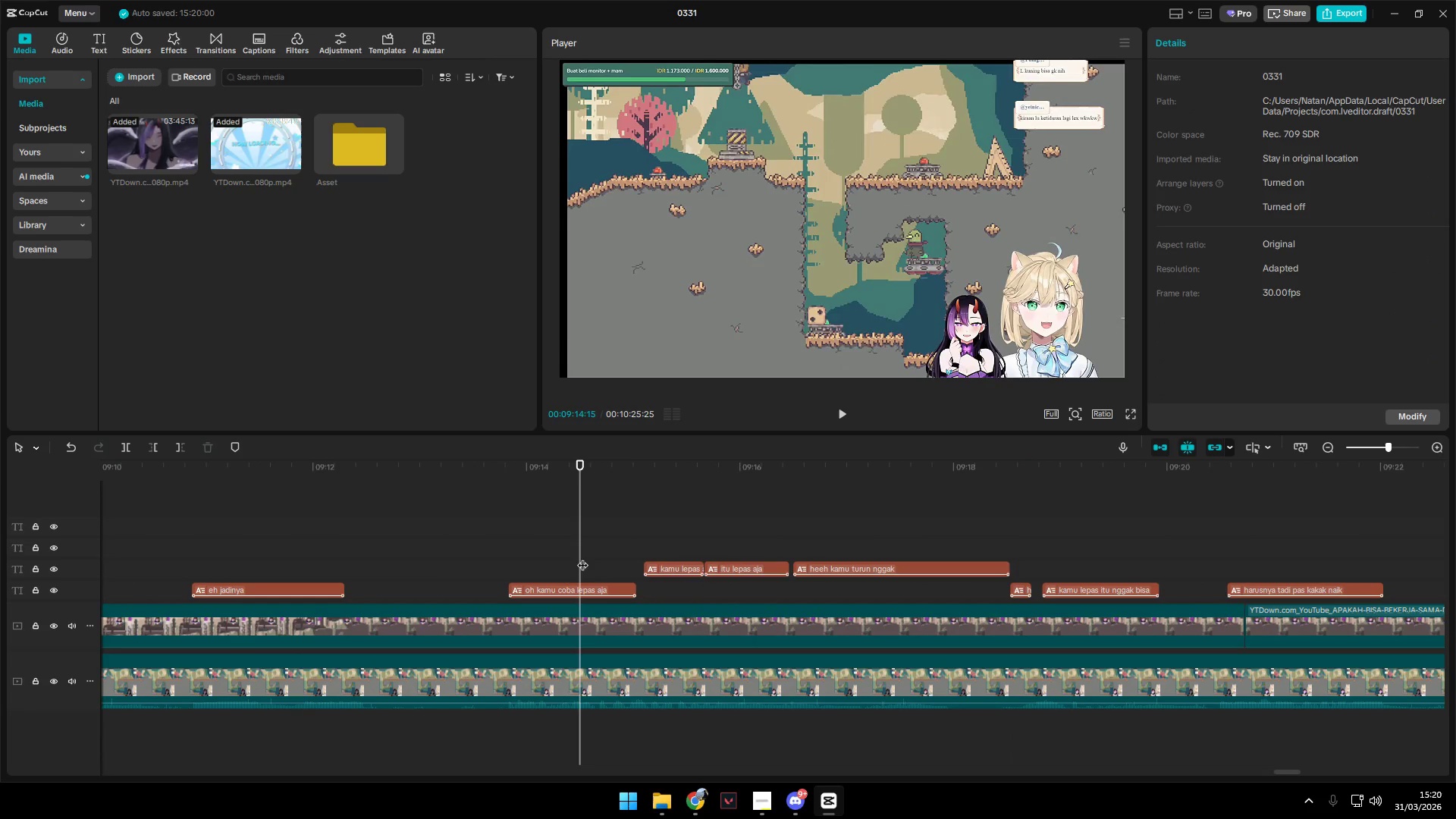 
key(Space)
 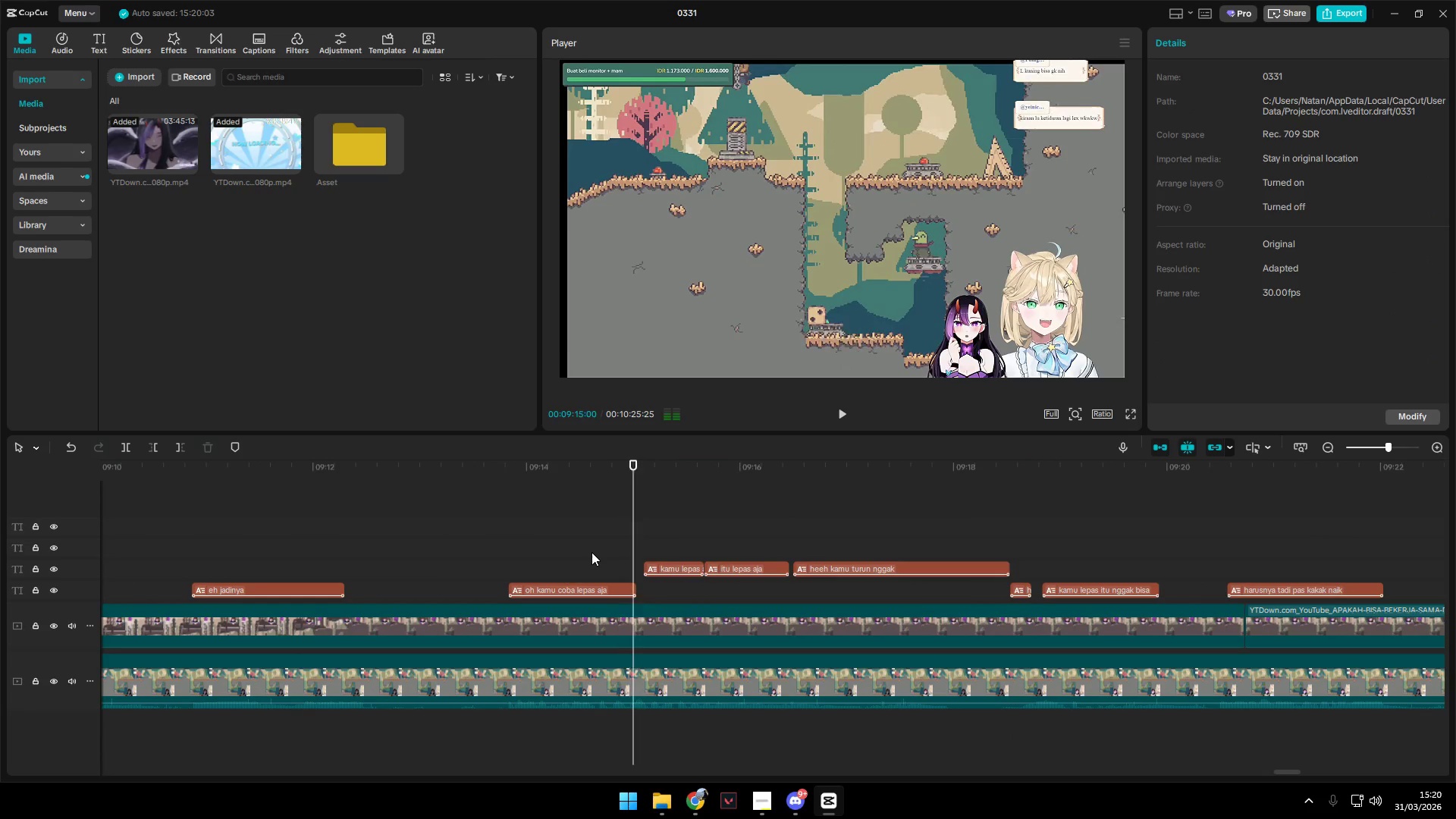 
left_click([538, 555])
 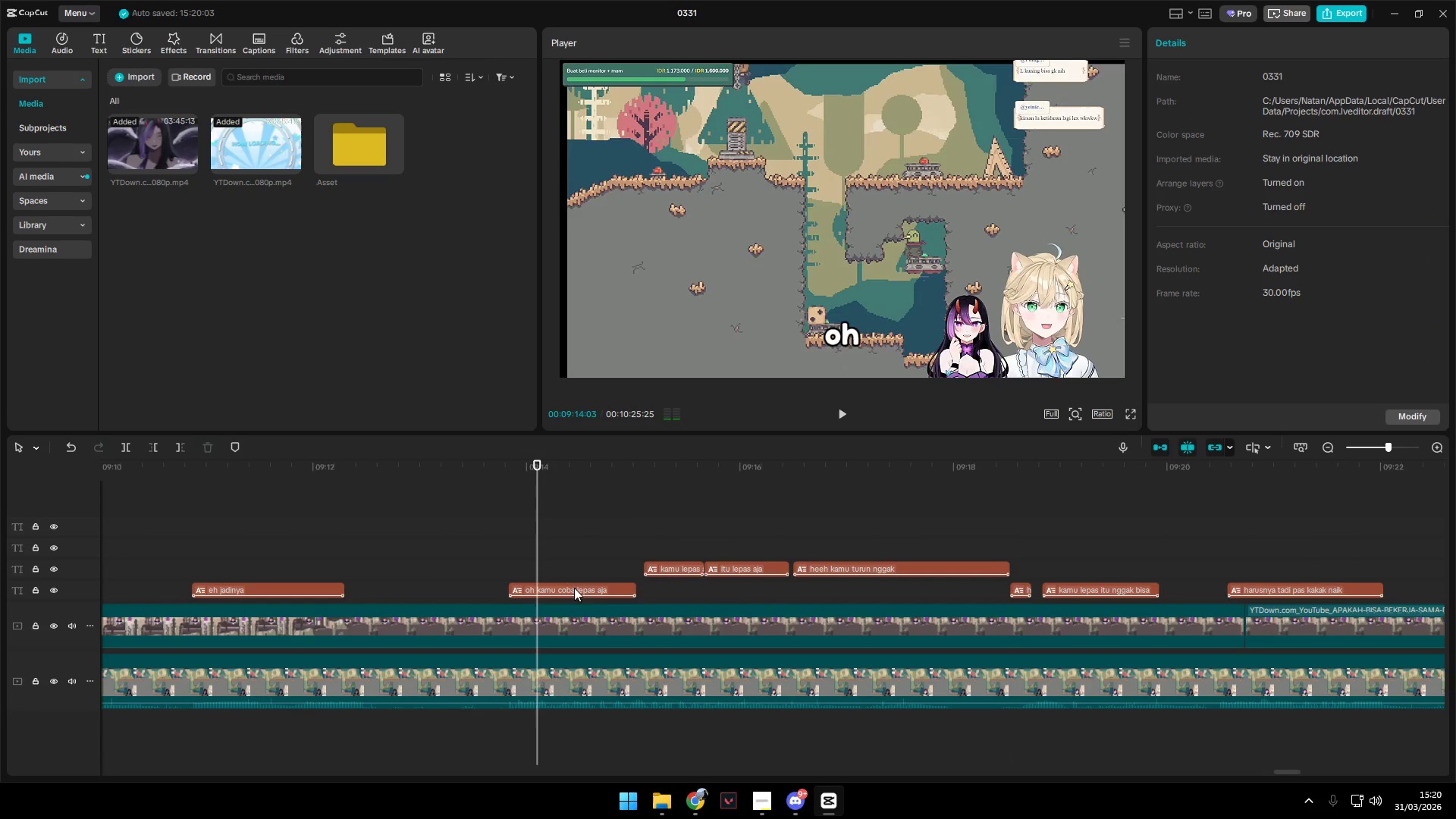 
left_click_drag(start_coordinate=[580, 585], to_coordinate=[584, 566])
 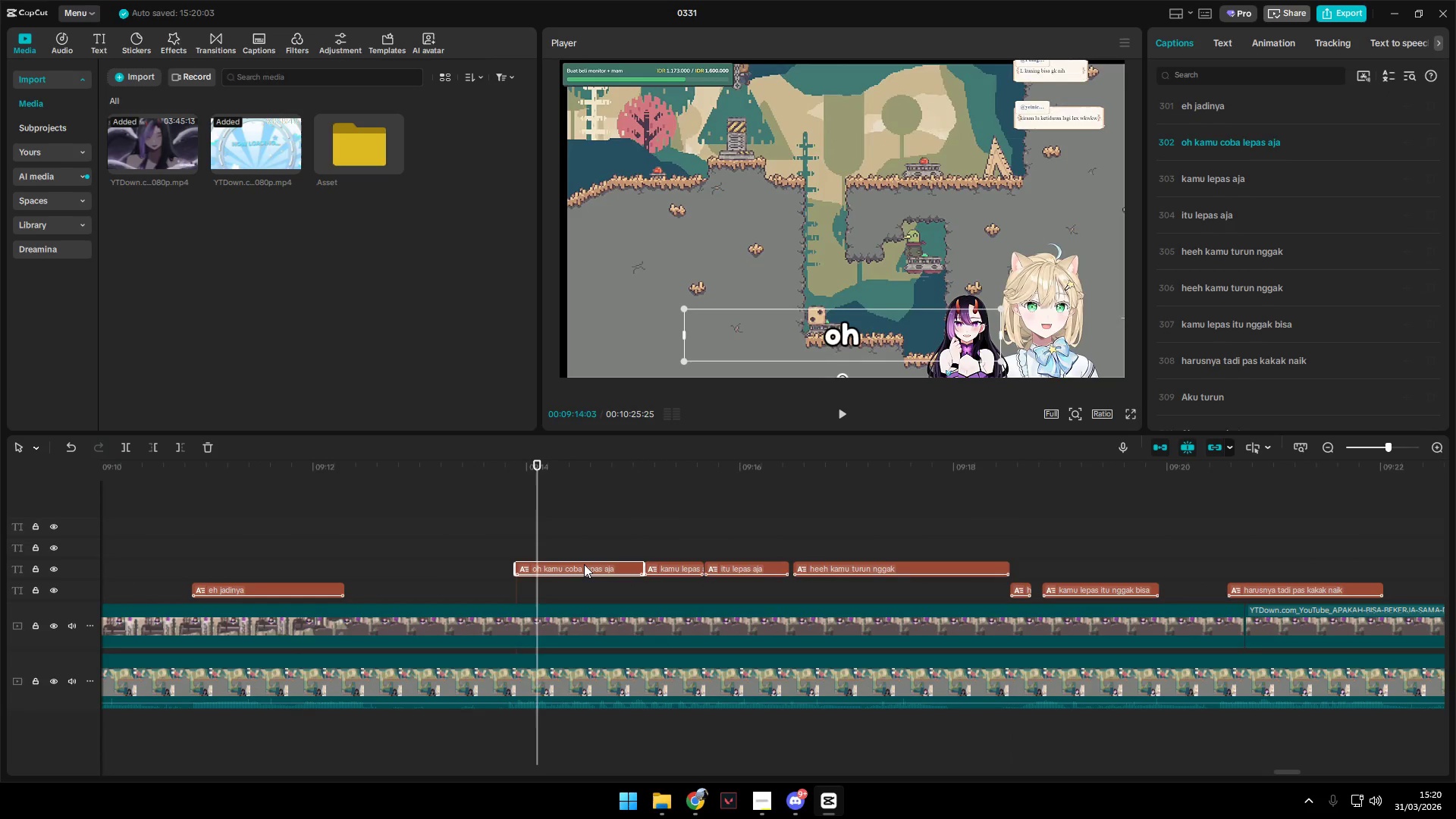 
key(Space)
 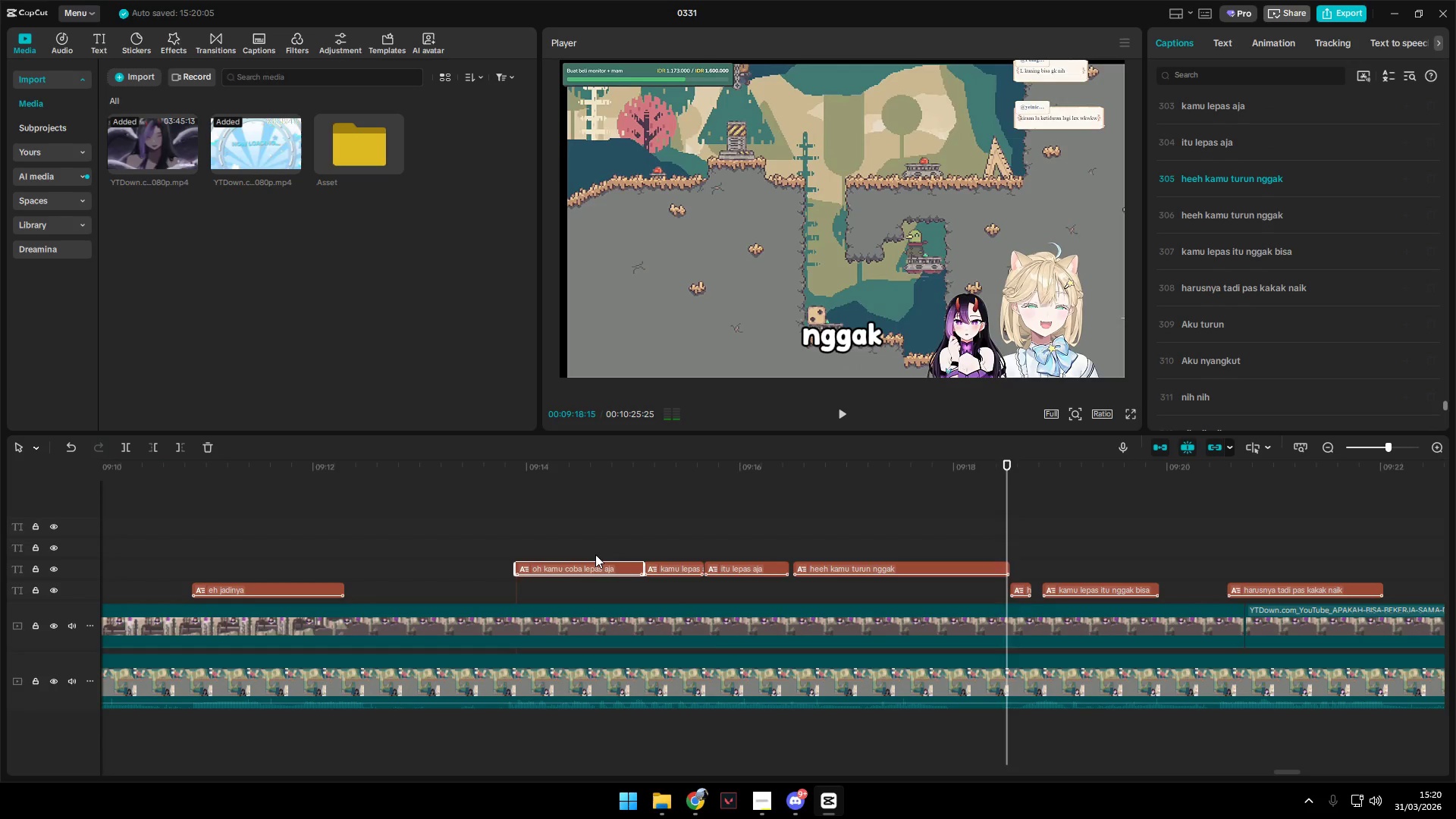 
hold_key(key=AltLeft, duration=0.83)
scroll: coordinate [656, 553], scroll_direction: down, amount: 3.0
 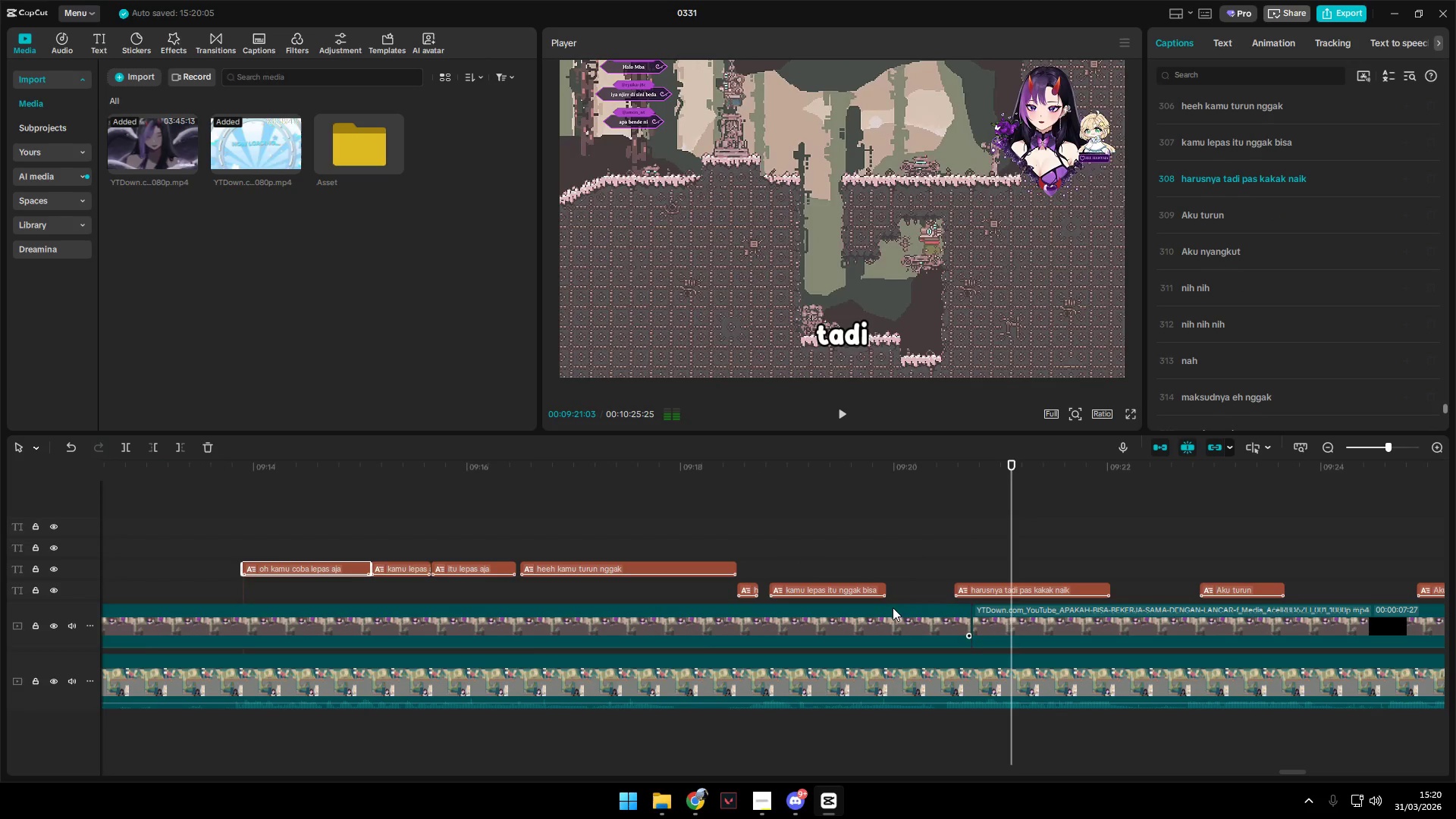 
left_click_drag(start_coordinate=[839, 591], to_coordinate=[838, 572])
 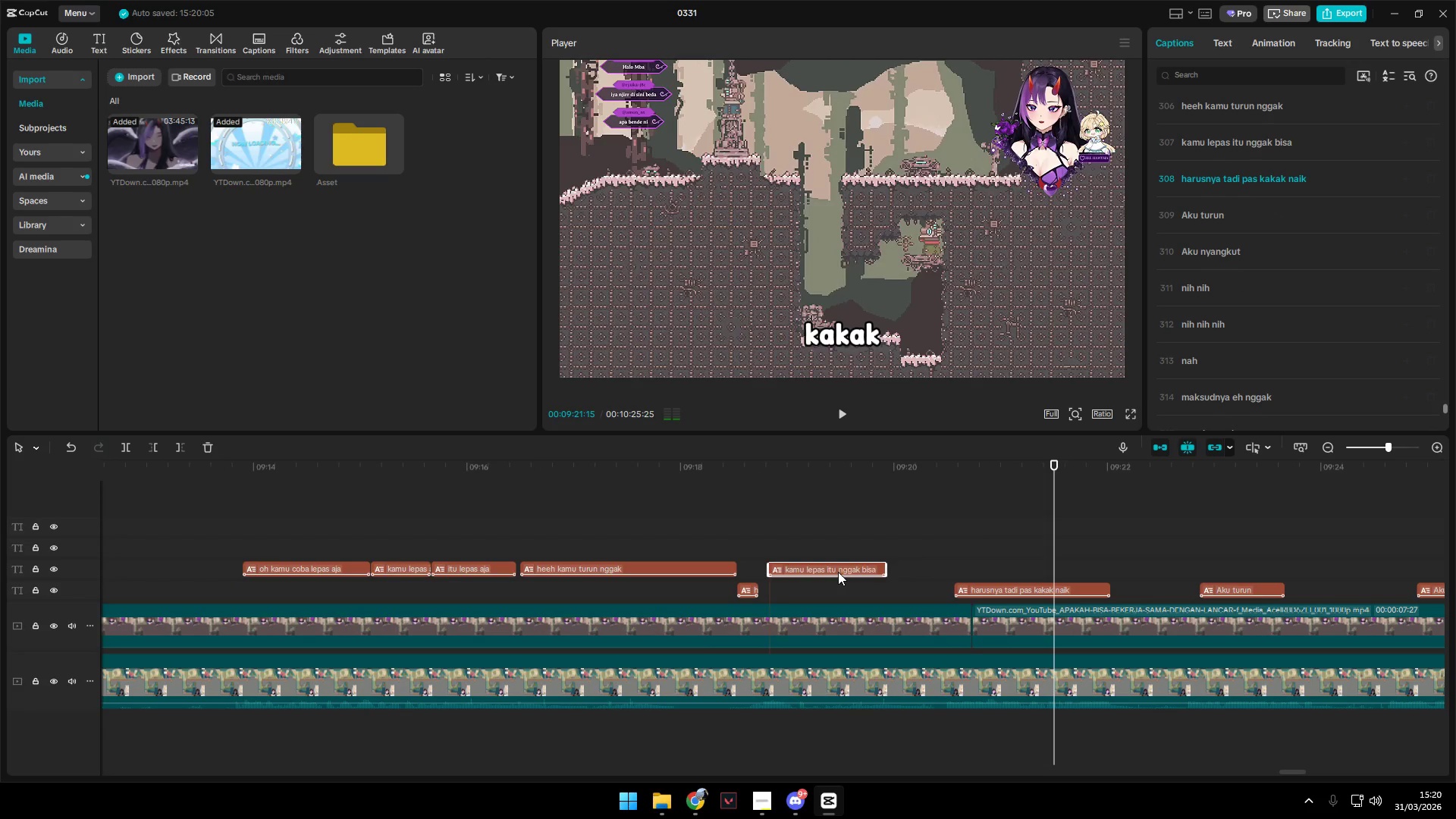 
key(Space)
 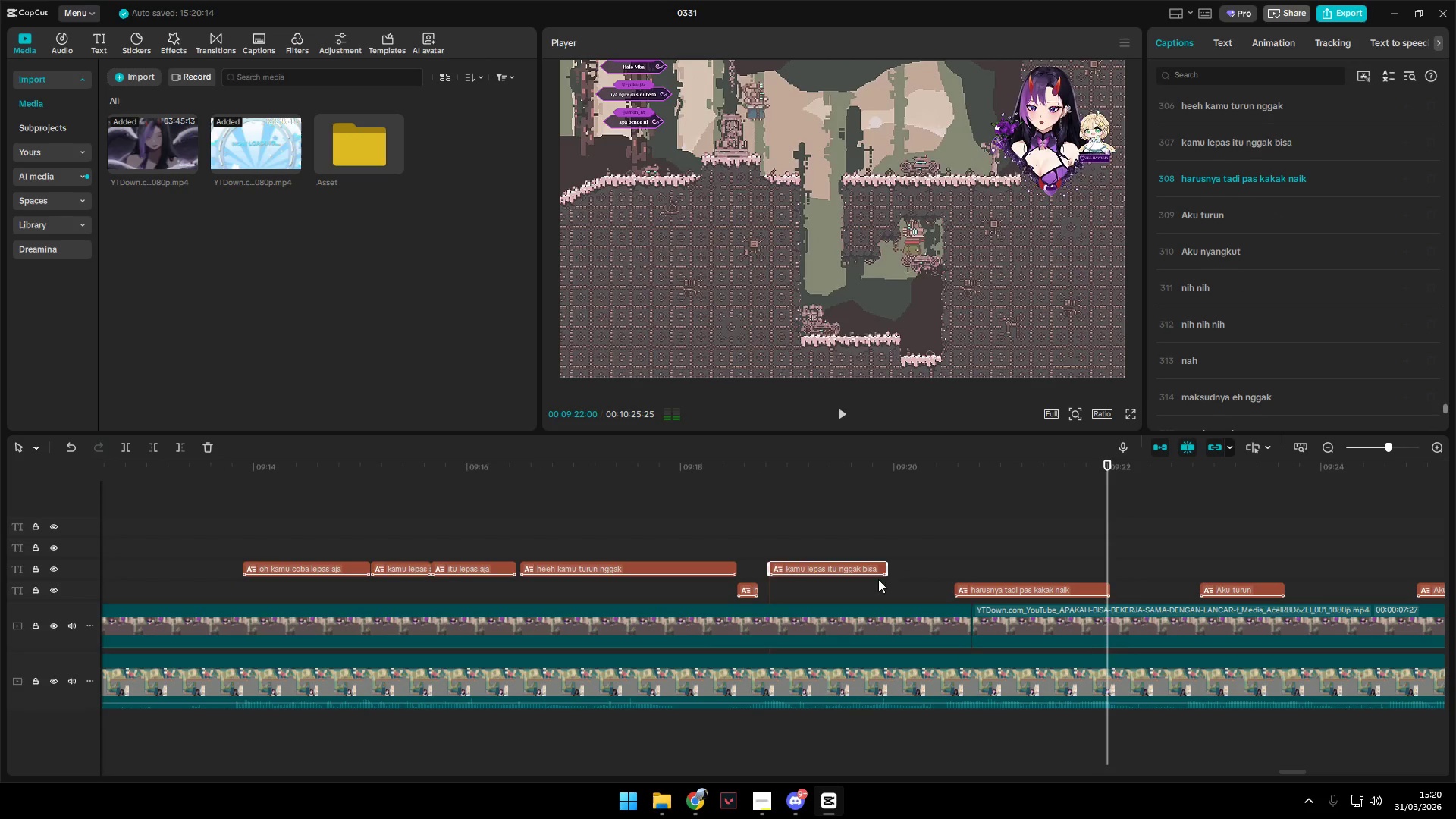 
hold_key(key=AltLeft, duration=1.5)
scroll: coordinate [899, 590], scroll_direction: down, amount: 8.0
 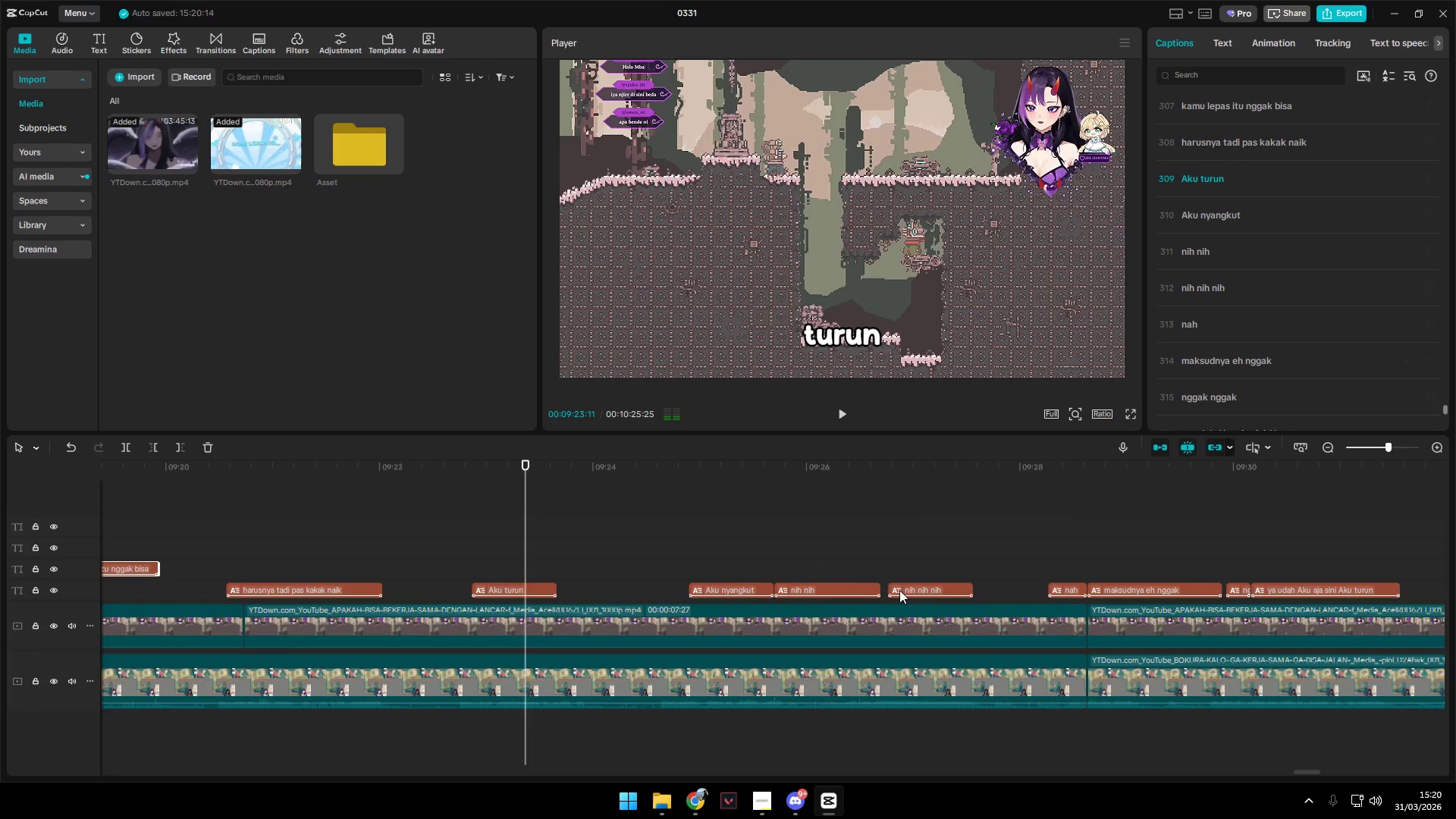 
hold_key(key=AltLeft, duration=1.31)
 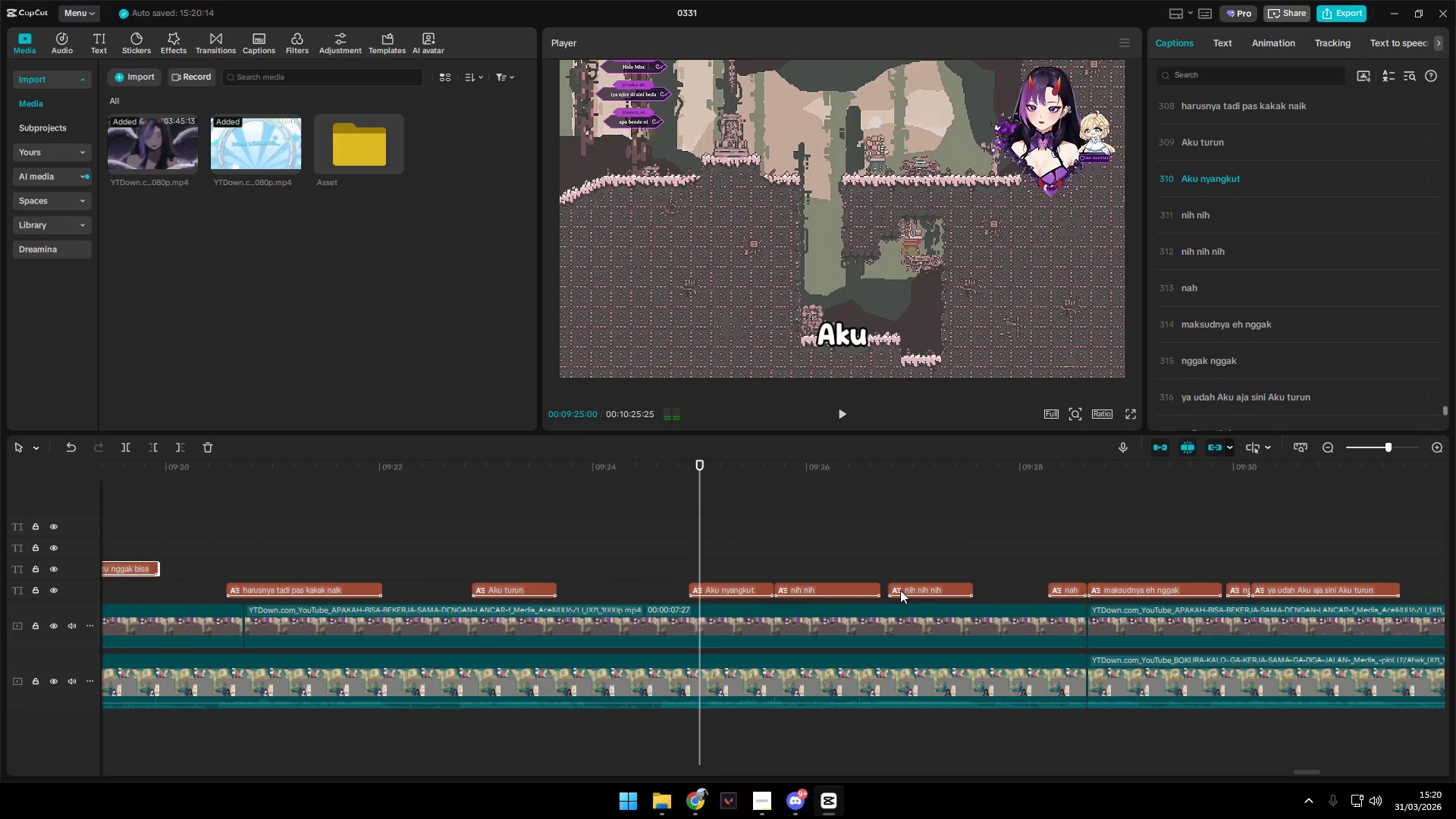 
hold_key(key=ControlLeft, duration=1.2)
scroll: coordinate [900, 590], scroll_direction: down, amount: 10.0
 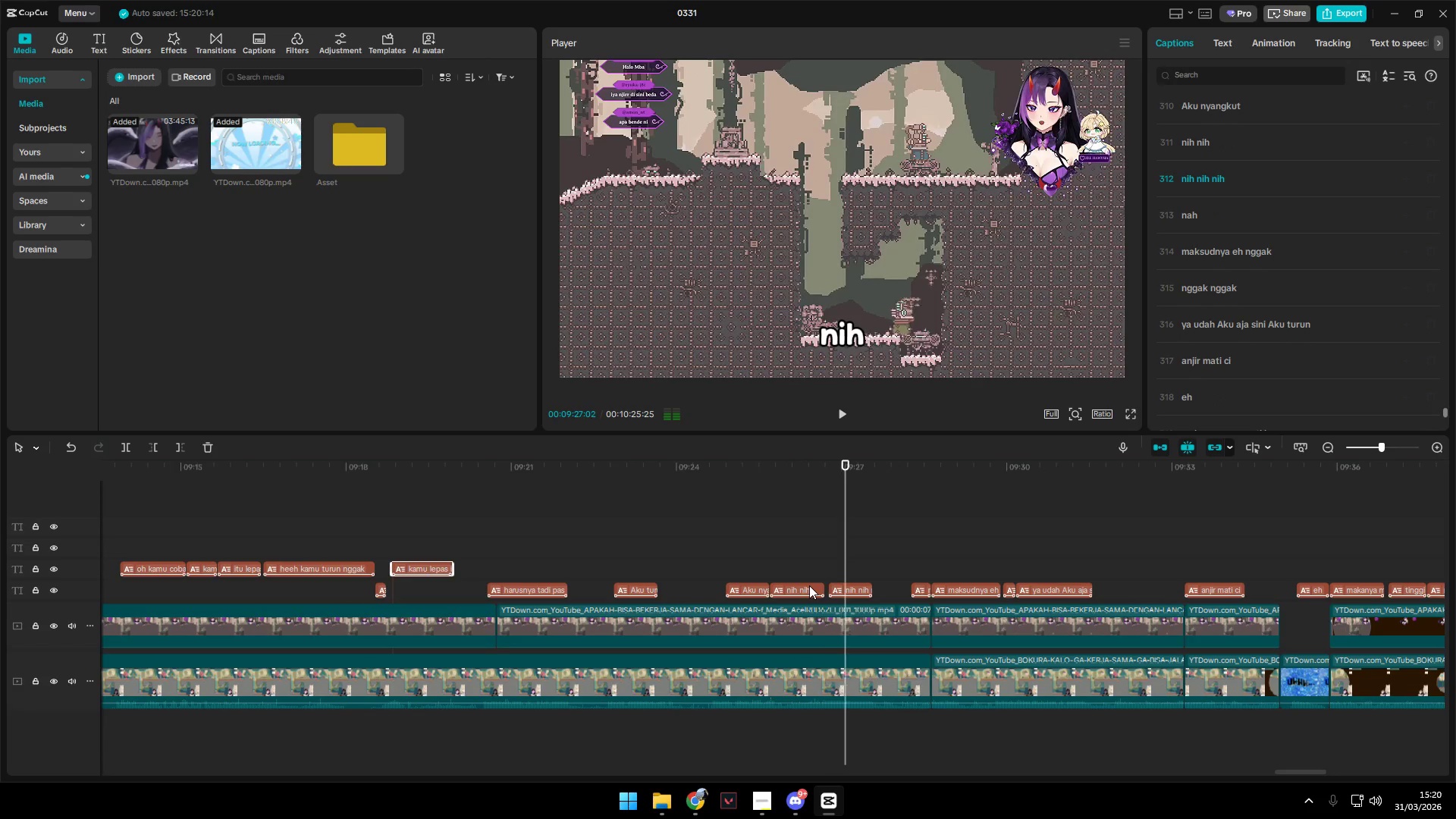 
left_click_drag(start_coordinate=[805, 569], to_coordinate=[858, 588])
 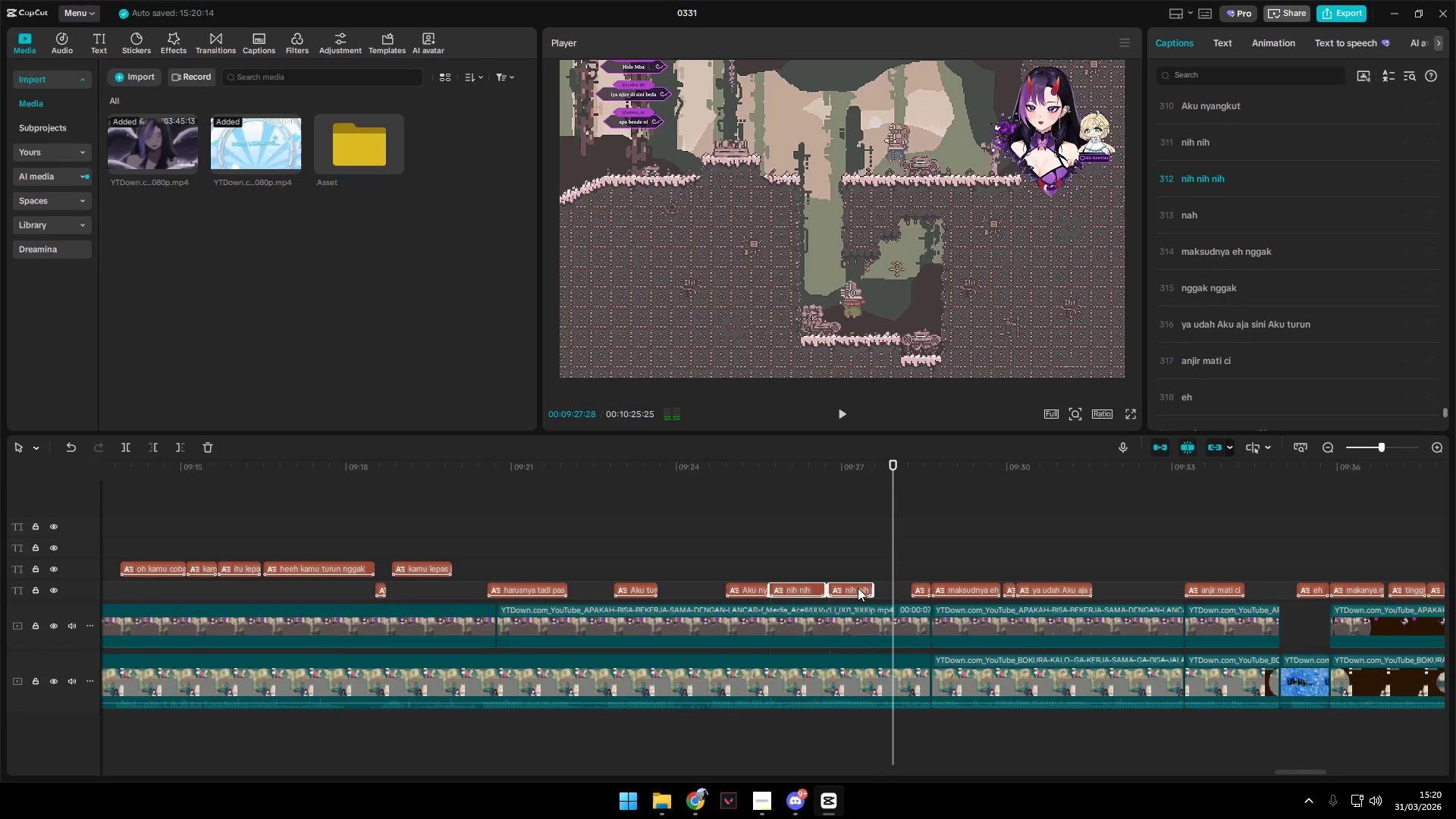 
left_click_drag(start_coordinate=[858, 588], to_coordinate=[858, 572])
 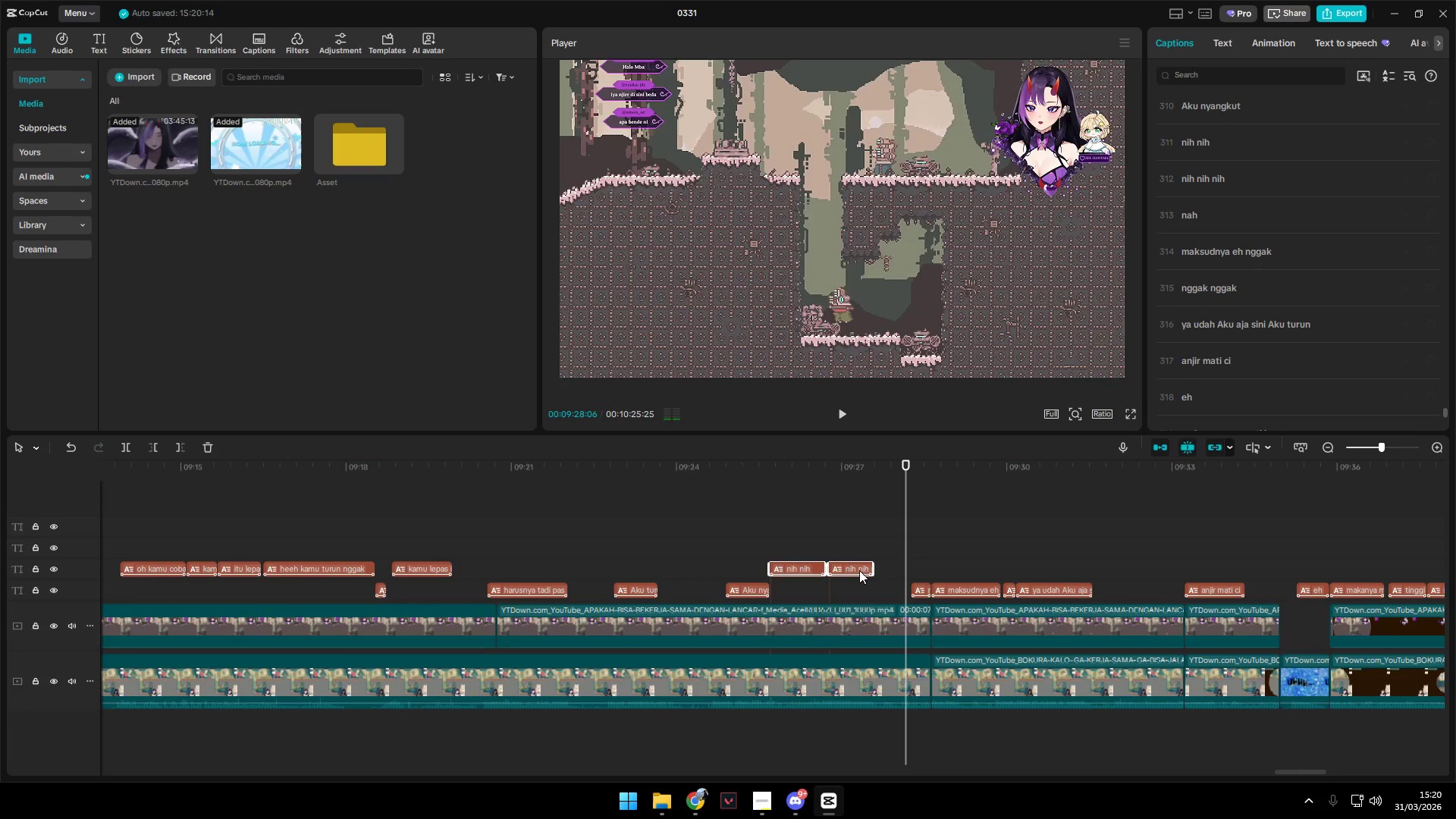 
key(Space)
 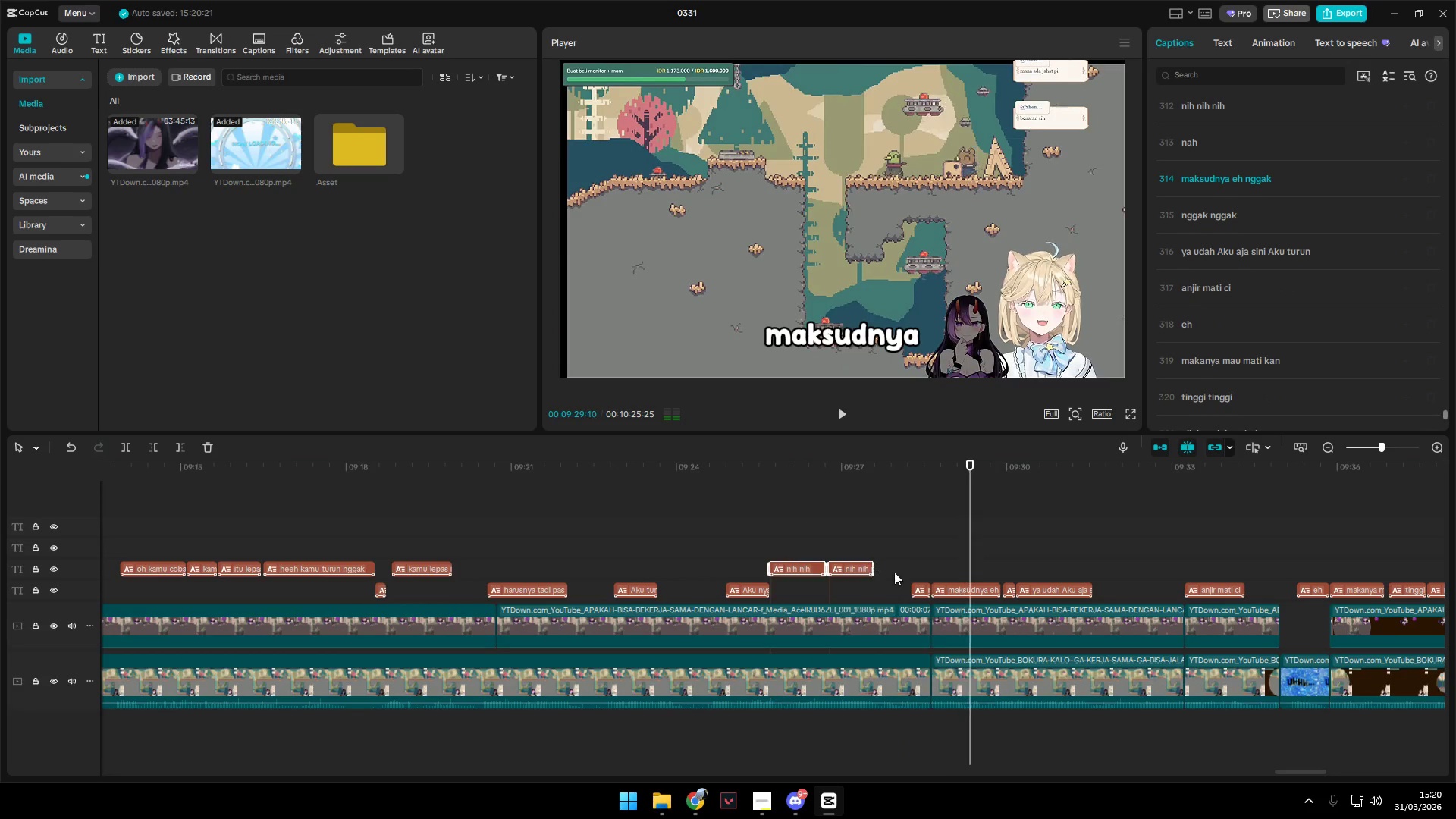 
key(Space)
 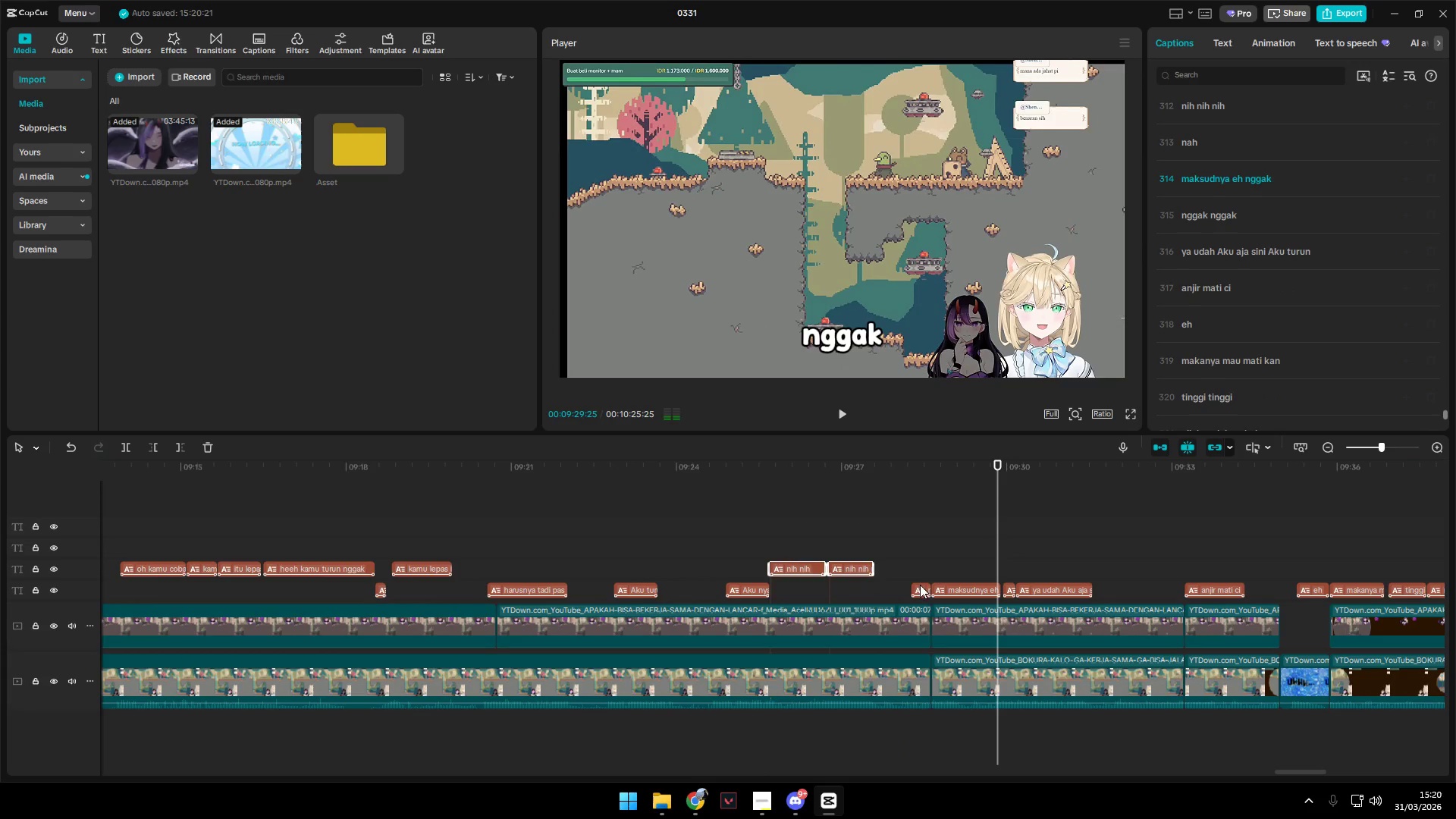 
left_click([918, 579])
 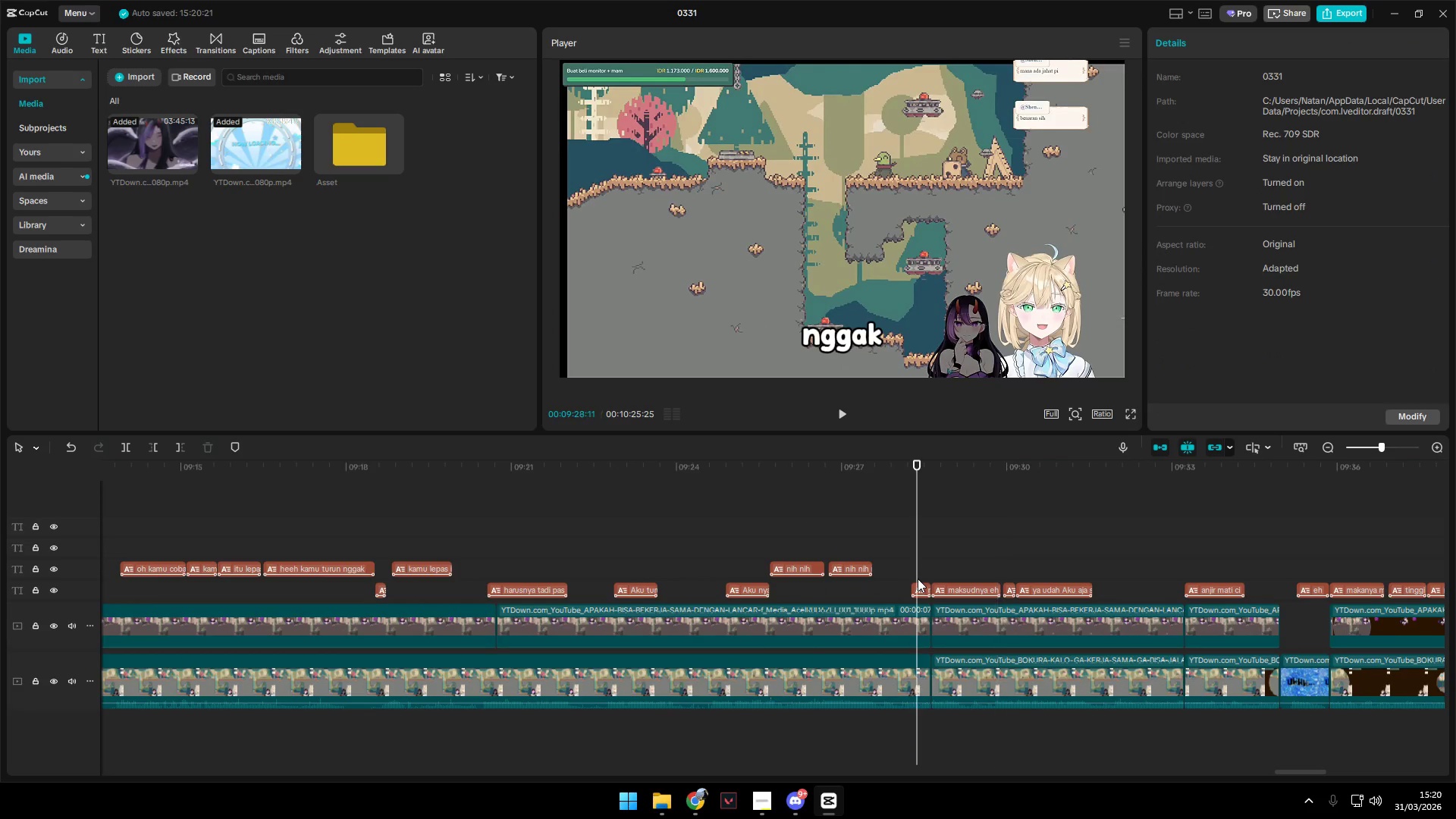 
key(Space)
 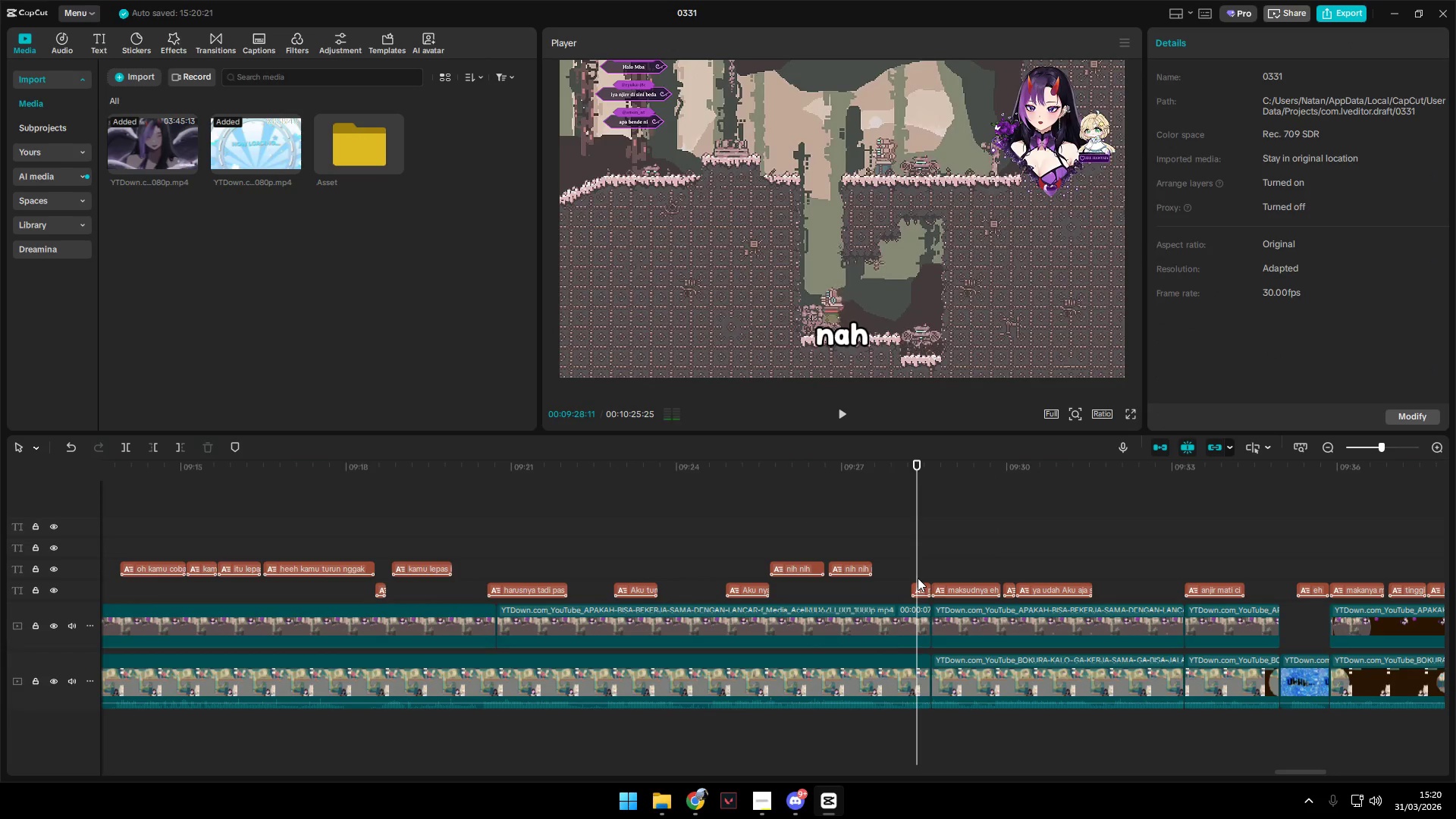 
key(Space)
 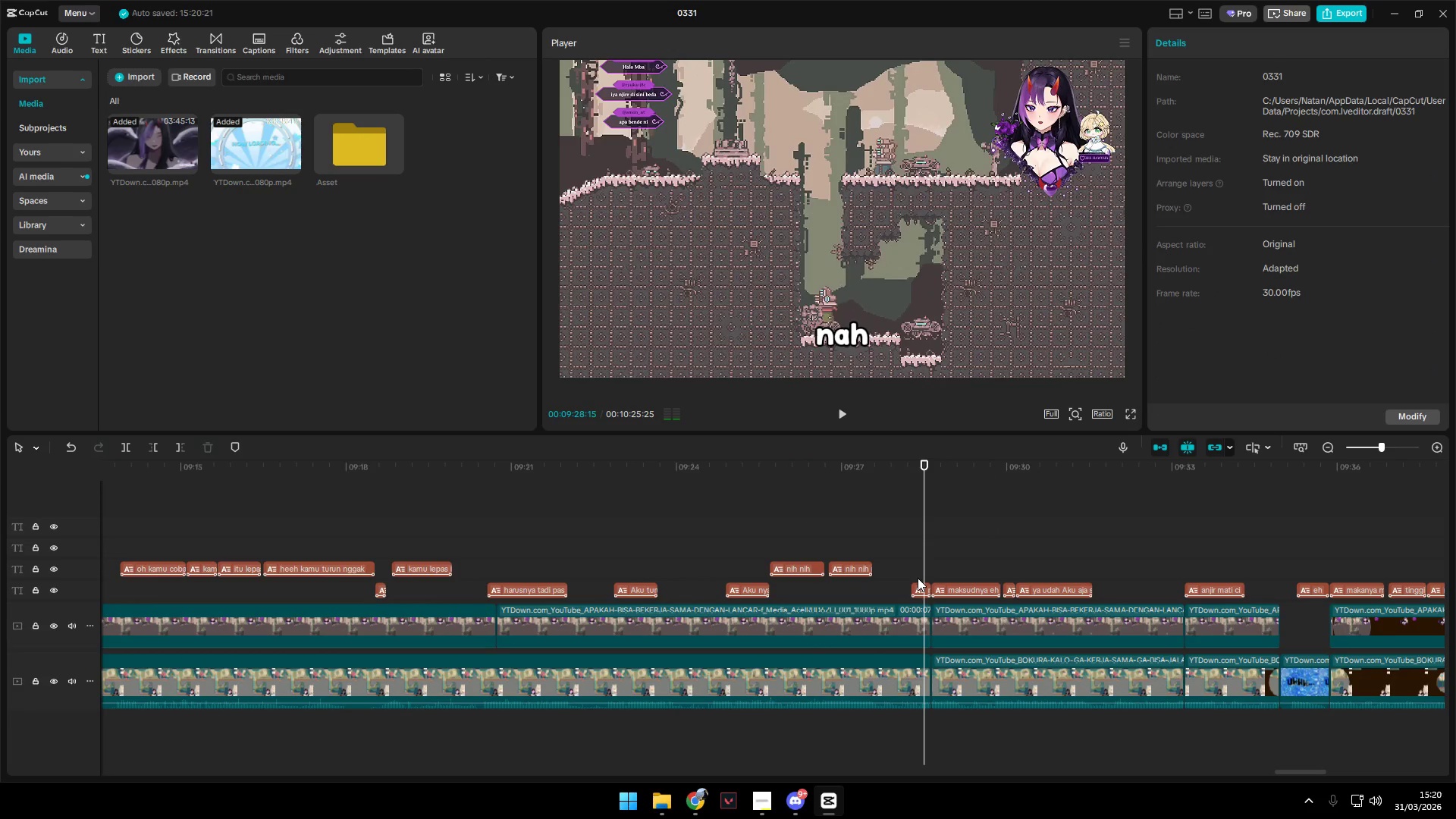 
key(Space)
 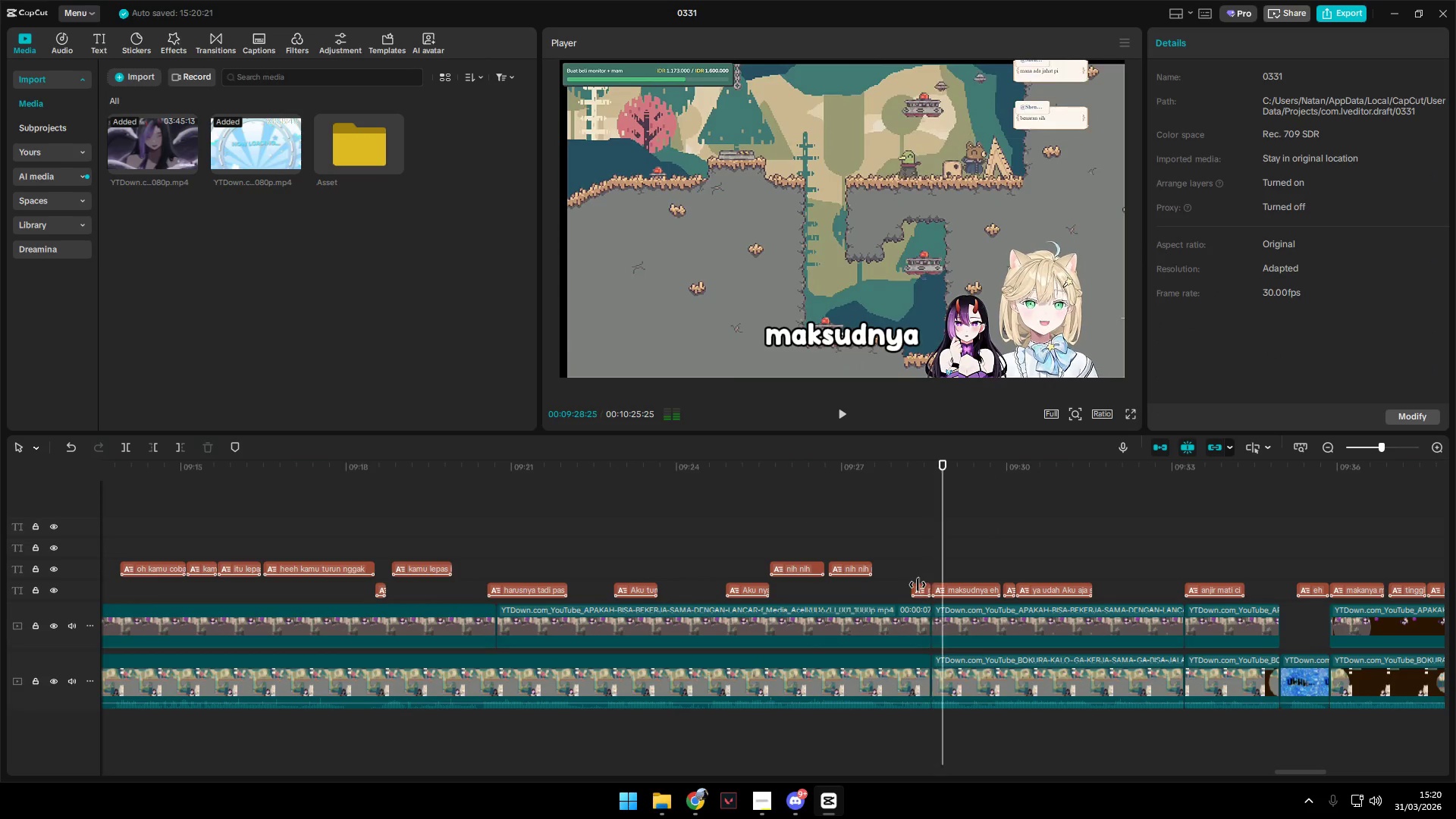 
key(Space)
 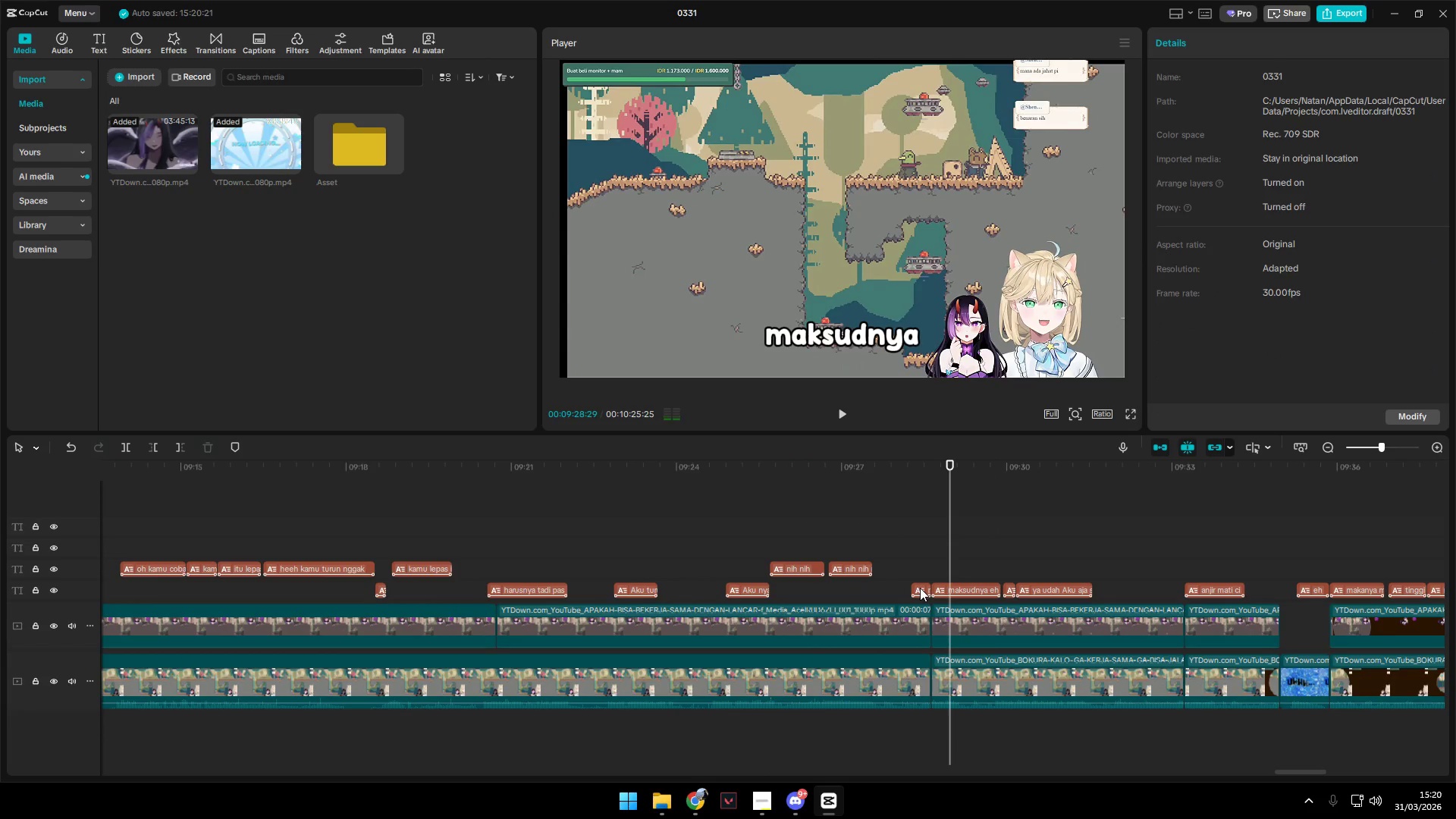 
left_click_drag(start_coordinate=[921, 588], to_coordinate=[921, 575])
 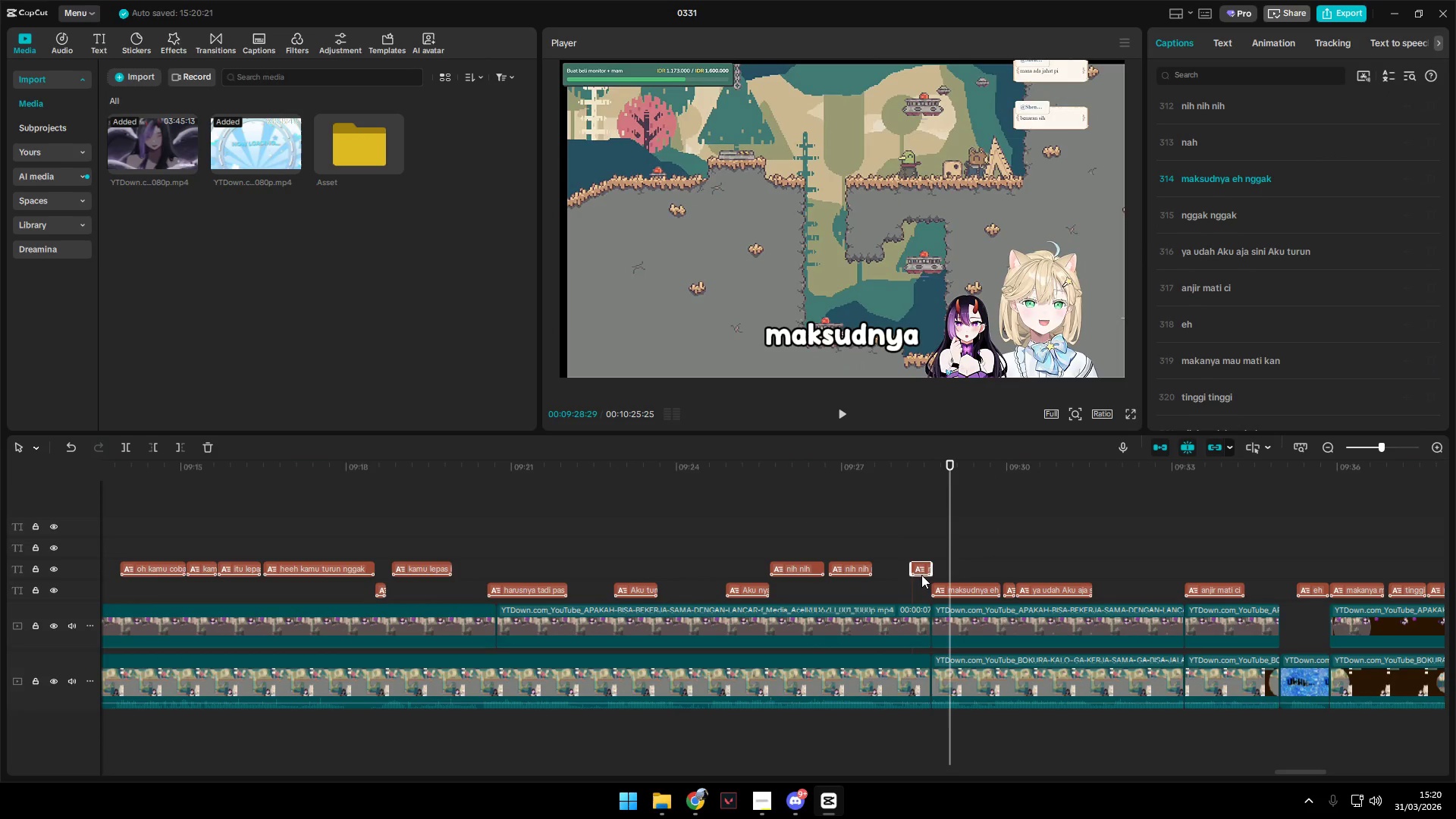 
key(Space)
 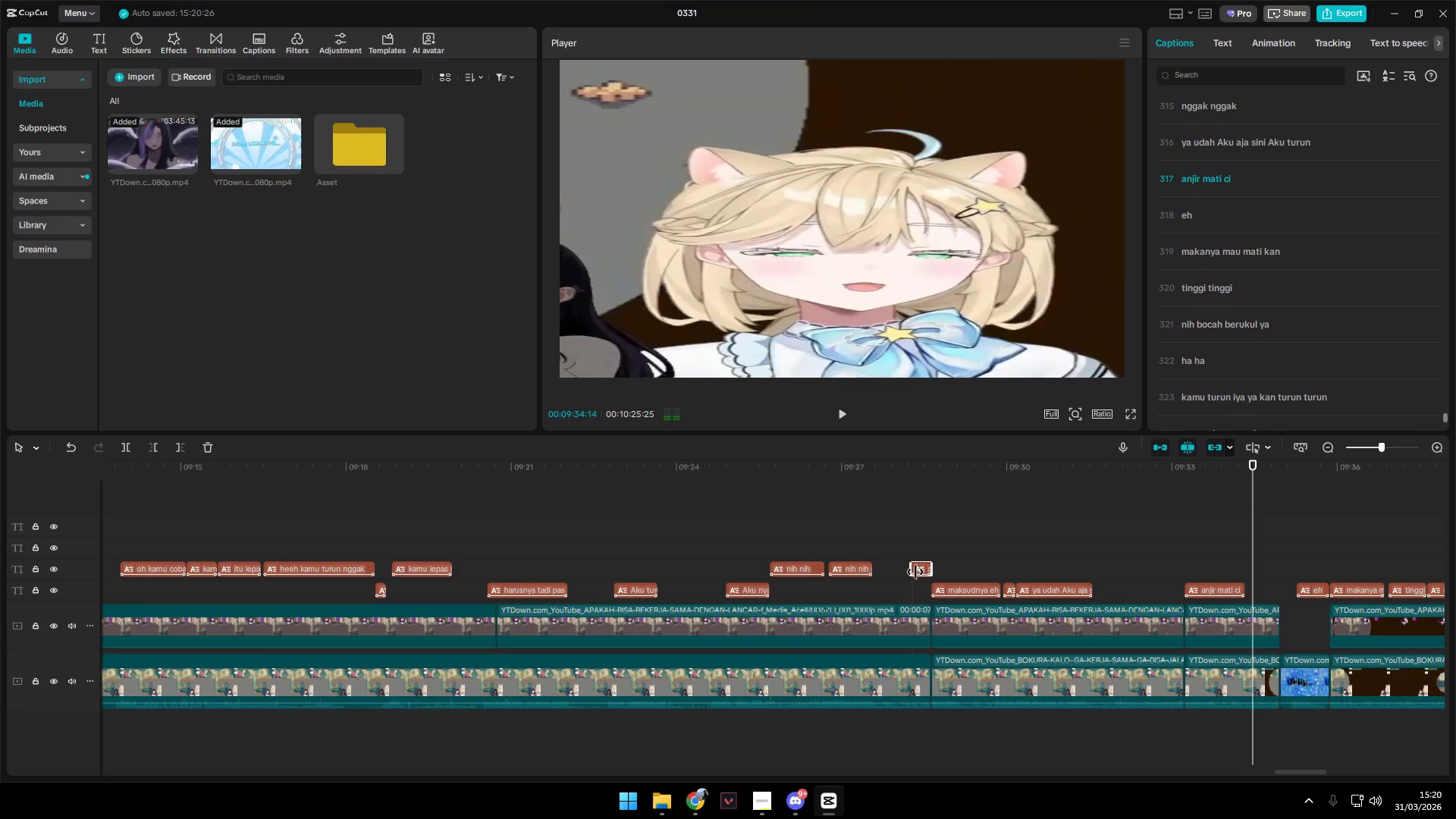 
wait(7.38)
 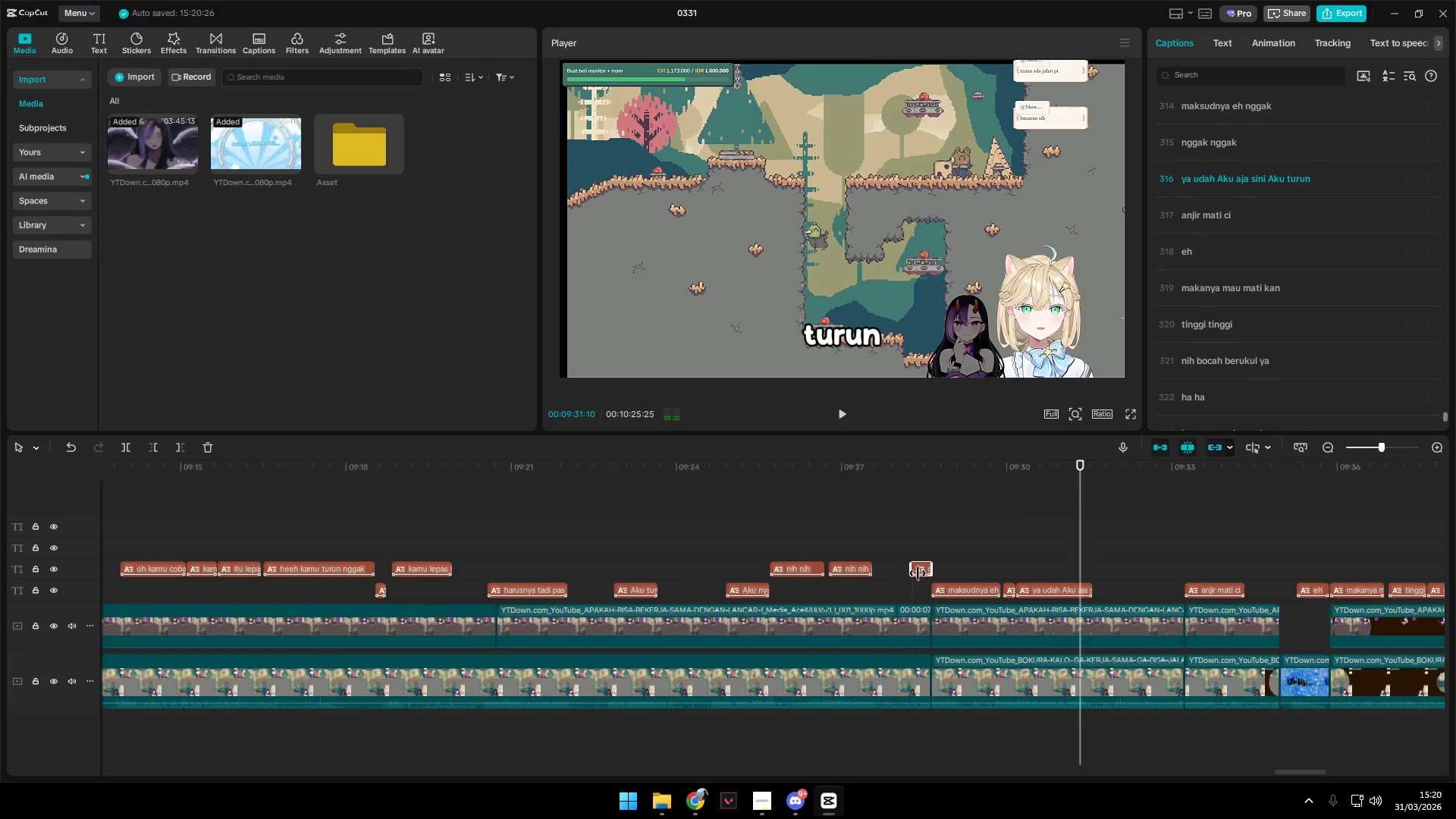 
hold_key(key=AltLeft, duration=1.36)
scroll: coordinate [1172, 639], scroll_direction: down, amount: 3.0
 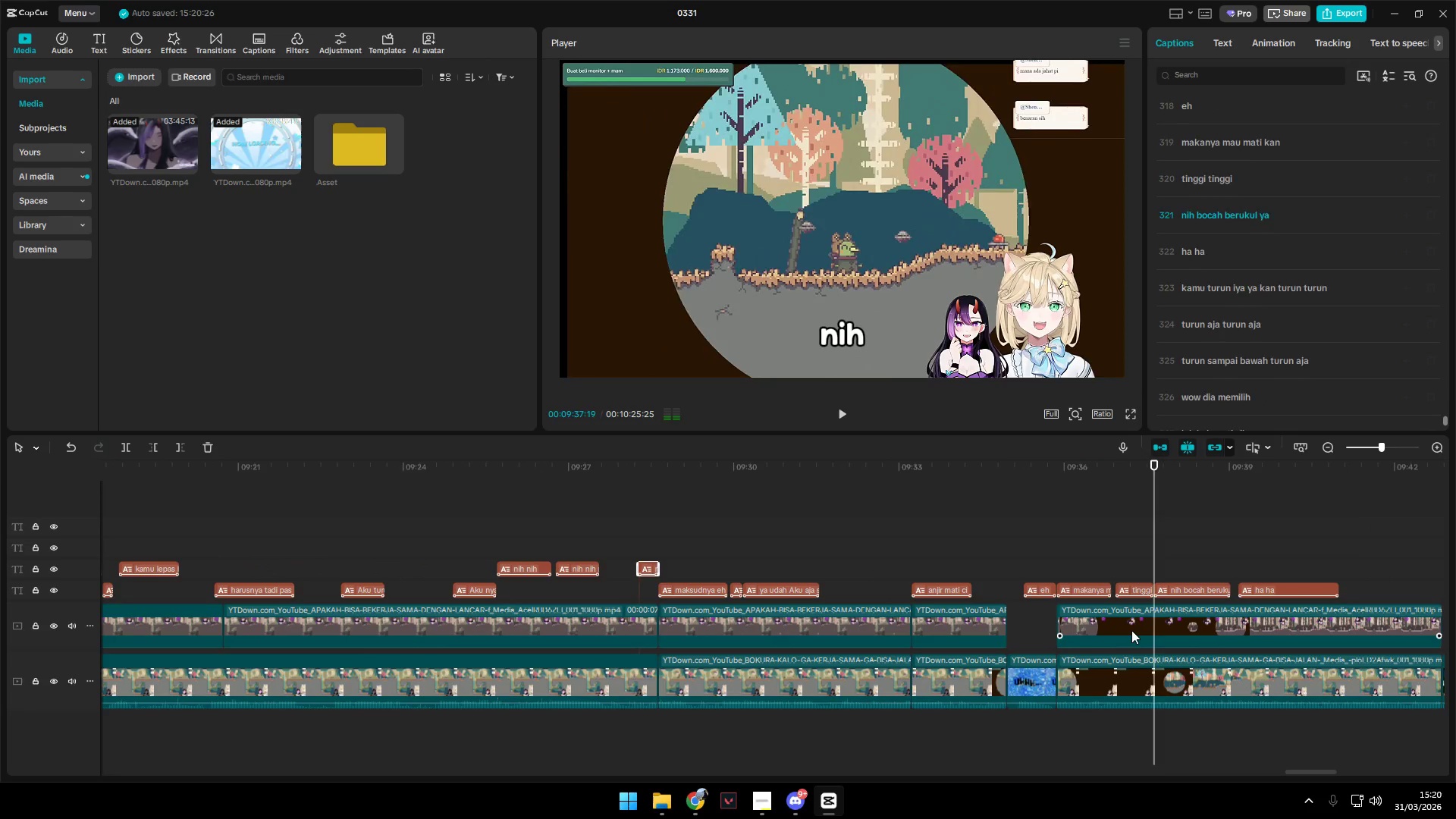 
hold_key(key=ControlLeft, duration=0.92)
scroll: coordinate [1087, 615], scroll_direction: down, amount: 2.0
 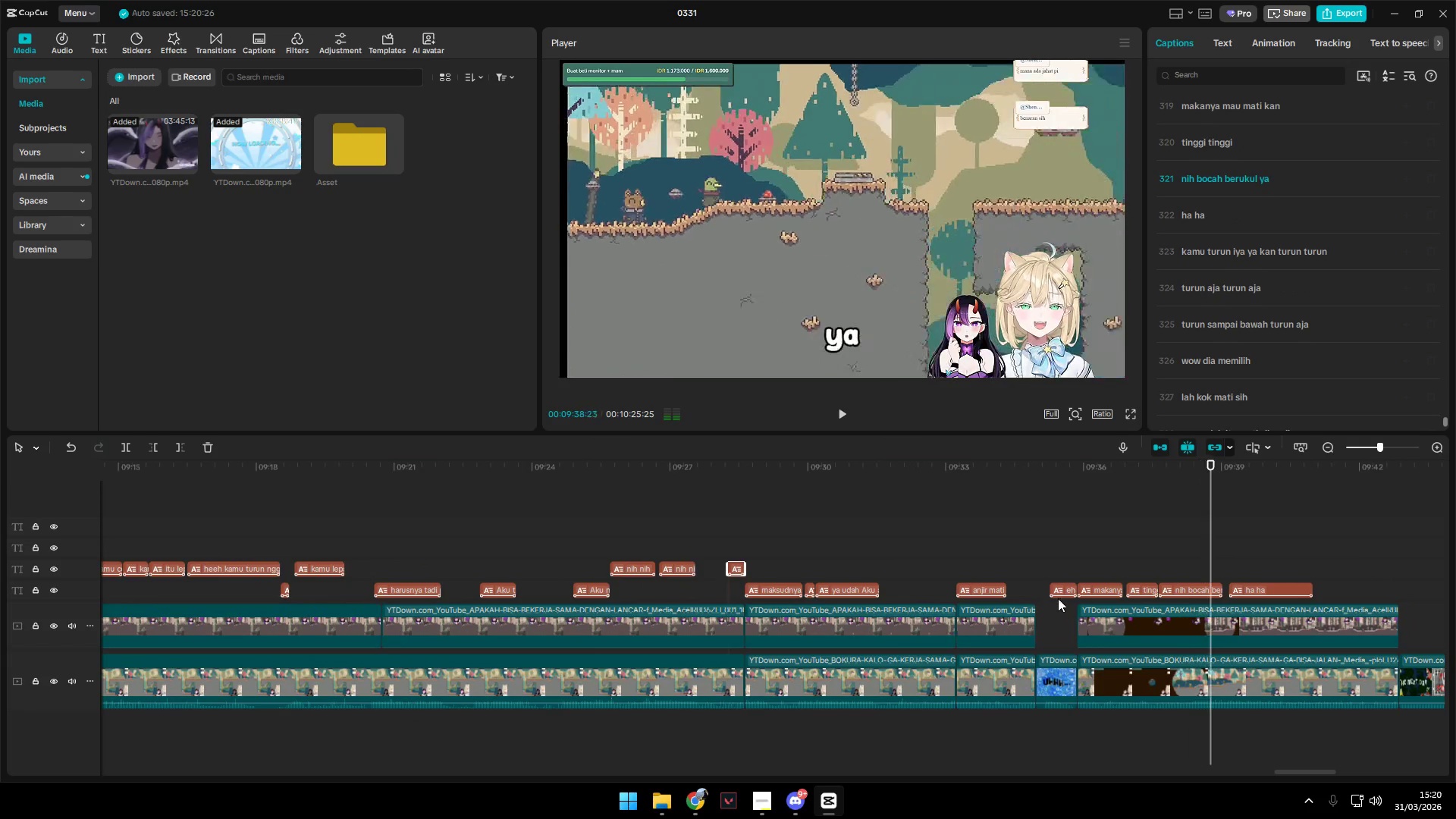 
left_click([1055, 590])
 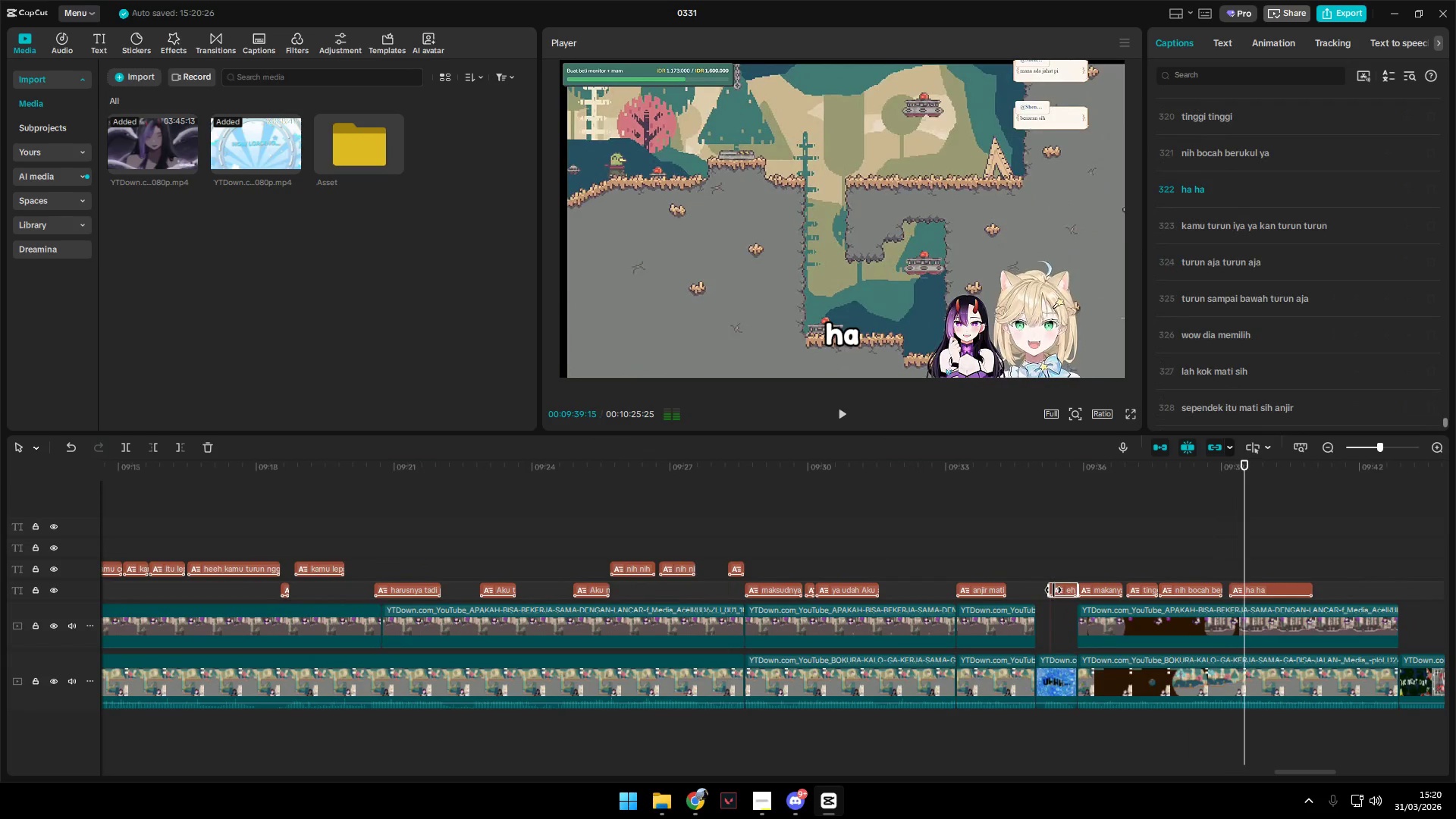 
key(Backspace)
 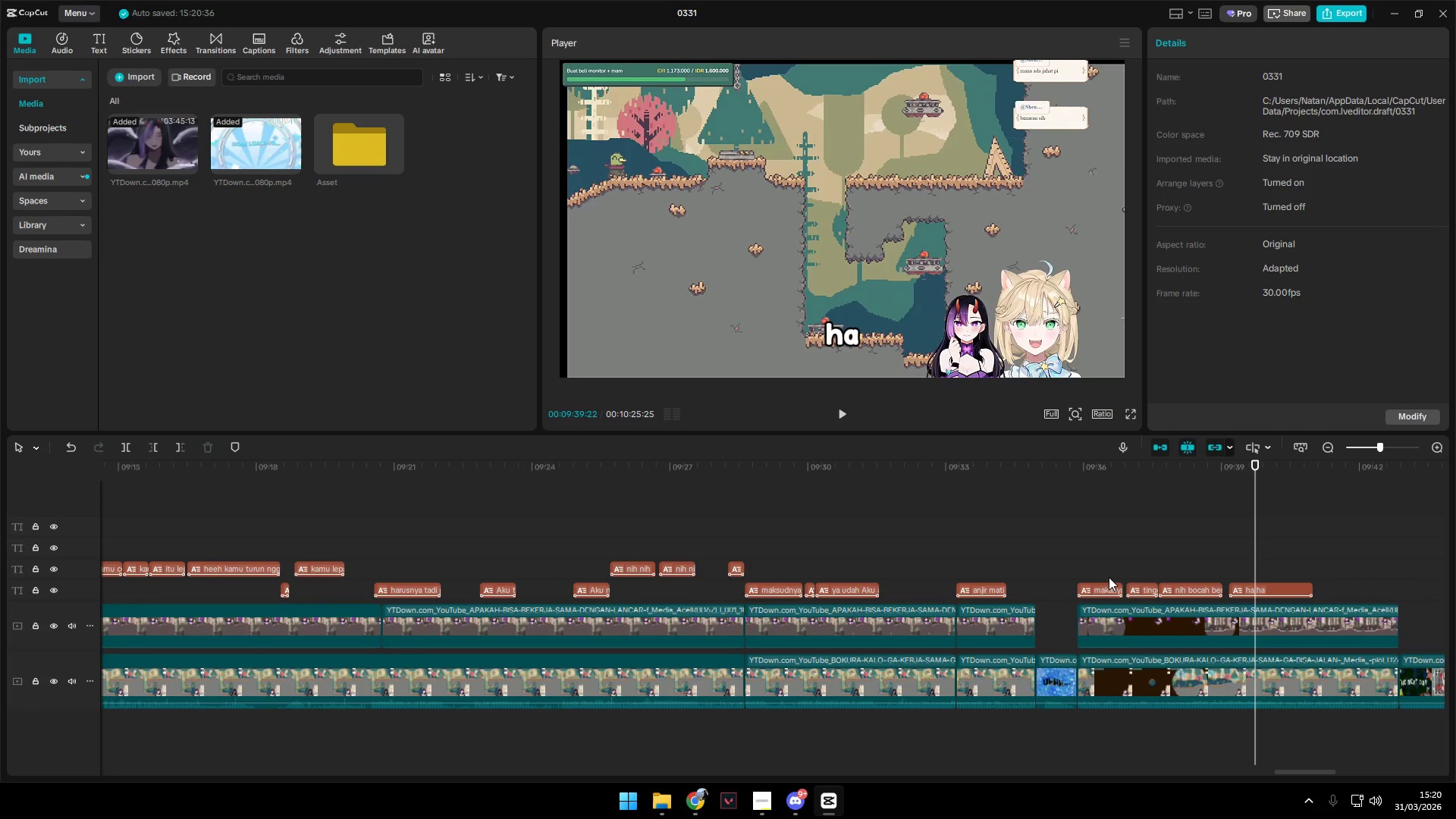 
key(Space)
 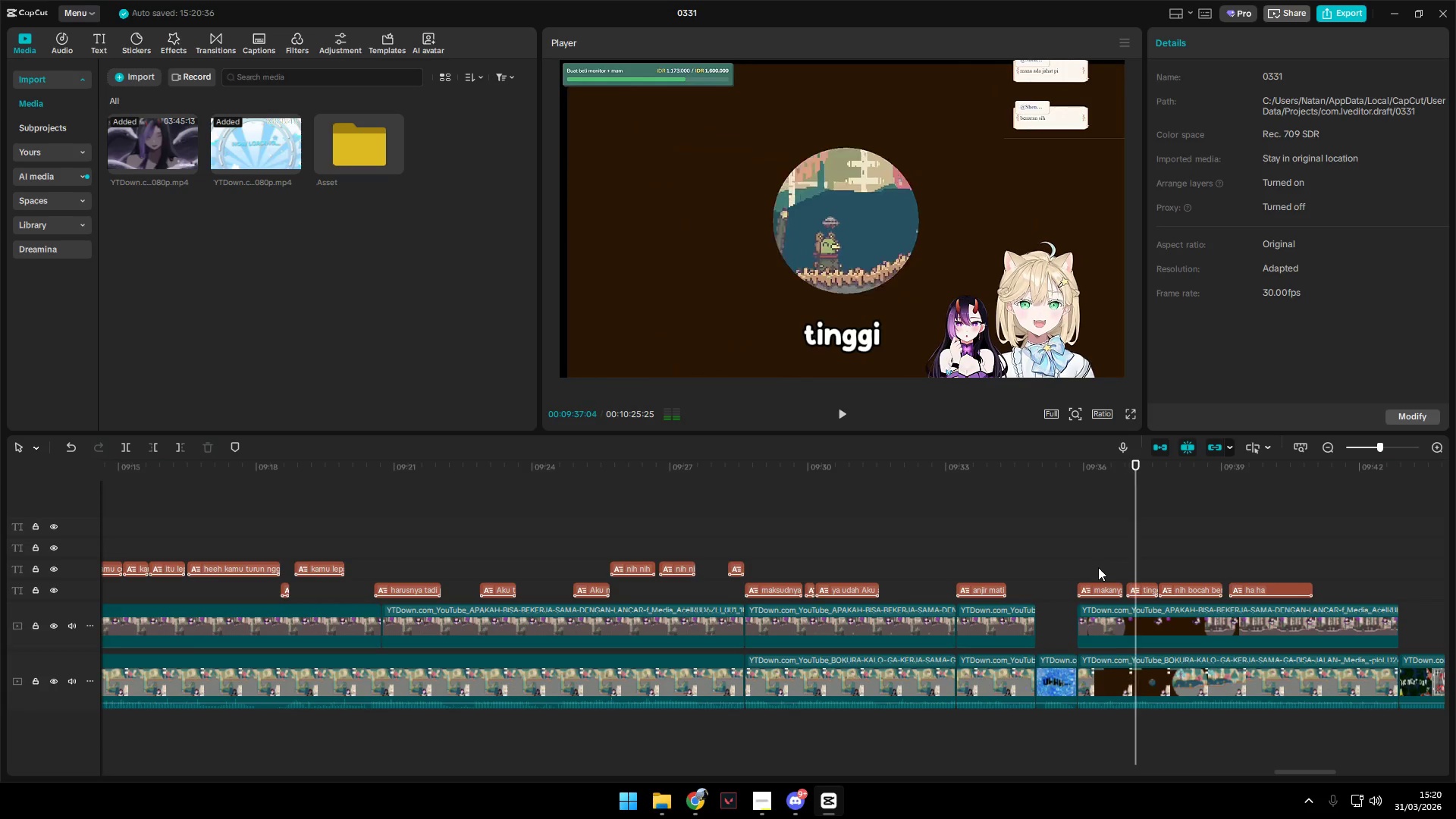 
key(Space)
 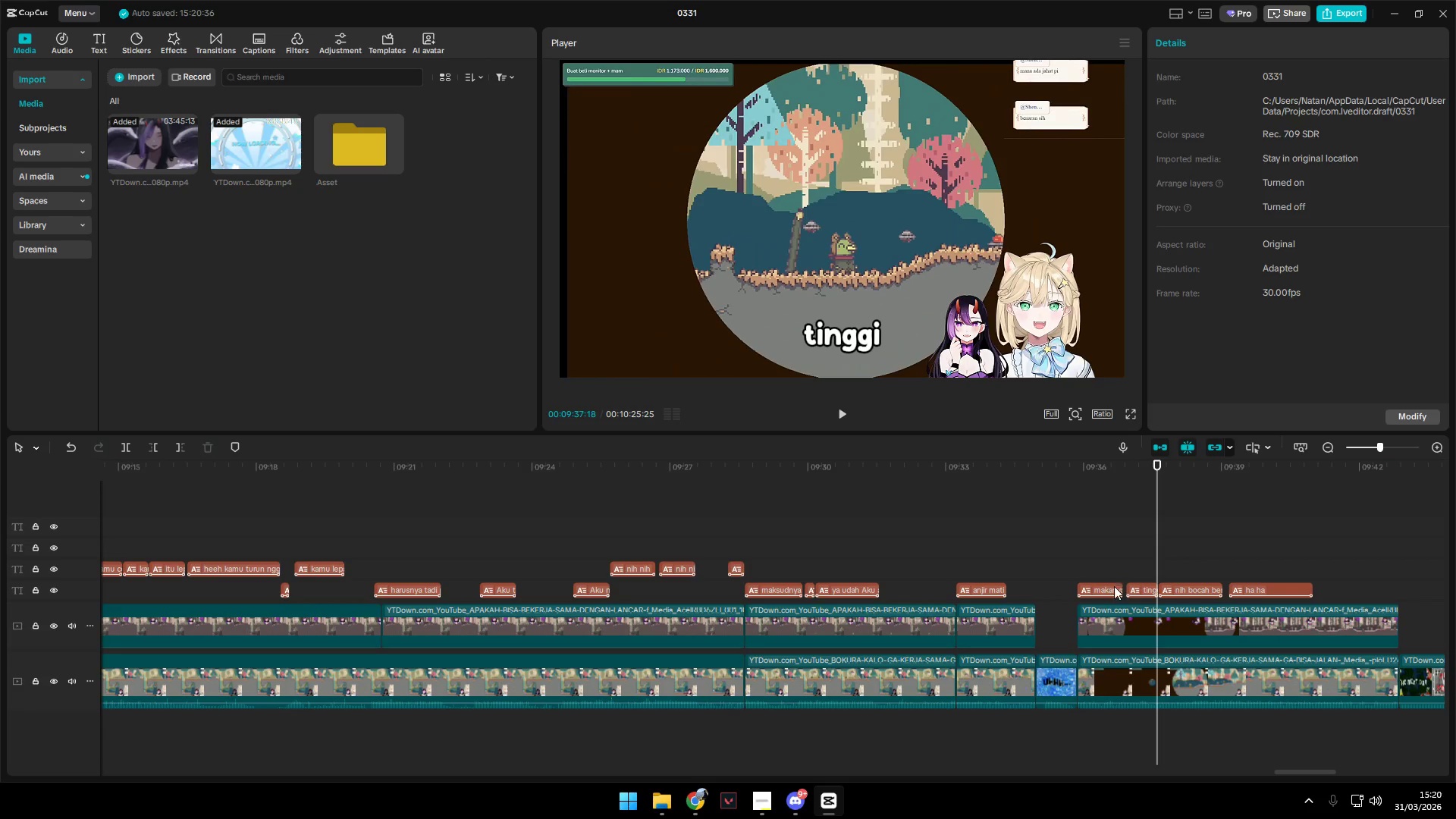 
hold_key(key=ControlLeft, duration=1.31)
scroll: coordinate [1118, 590], scroll_direction: up, amount: 12.0
 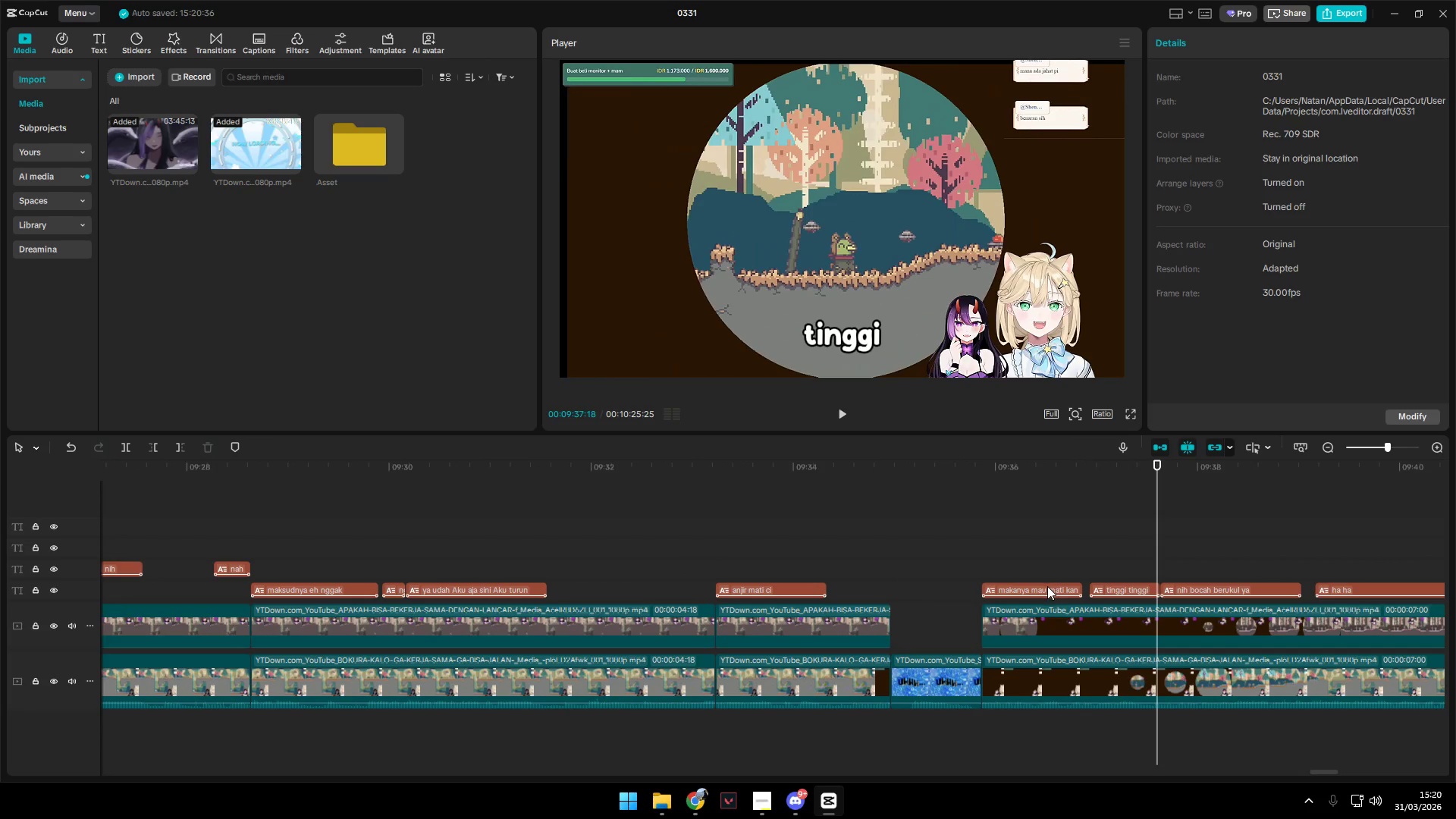 
left_click_drag(start_coordinate=[1047, 586], to_coordinate=[1047, 568])
 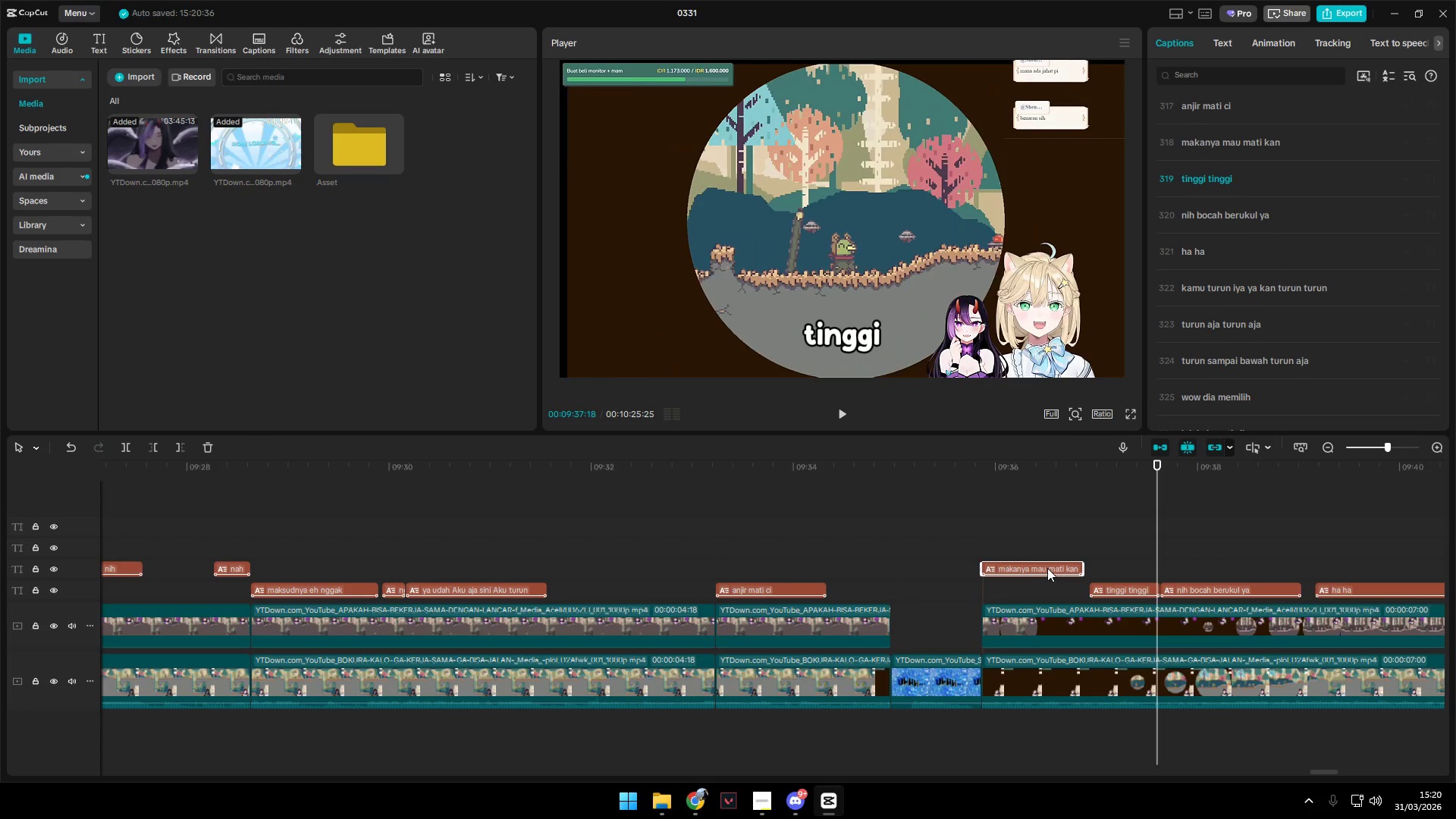 
key(Space)
 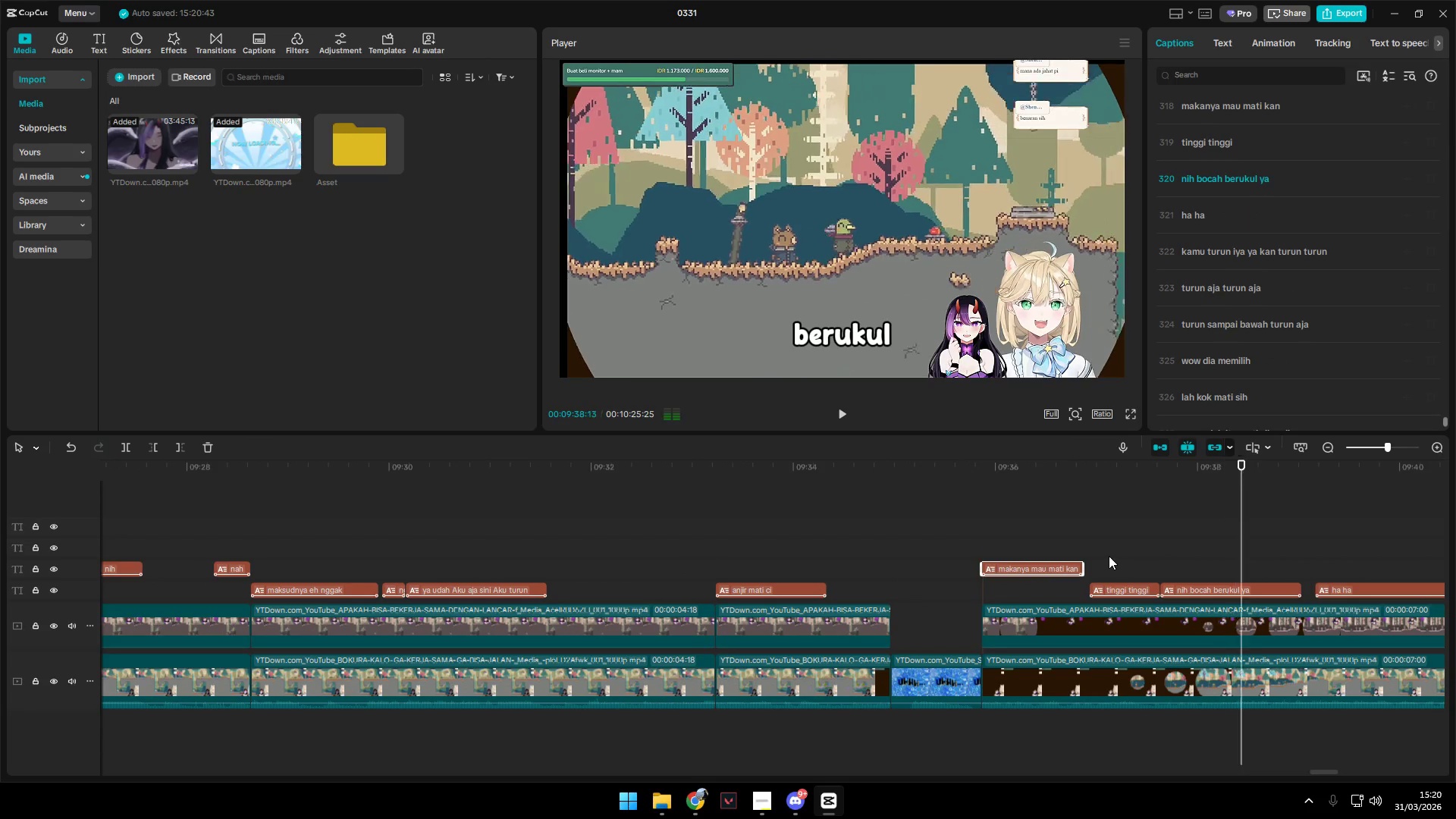 
key(Space)
 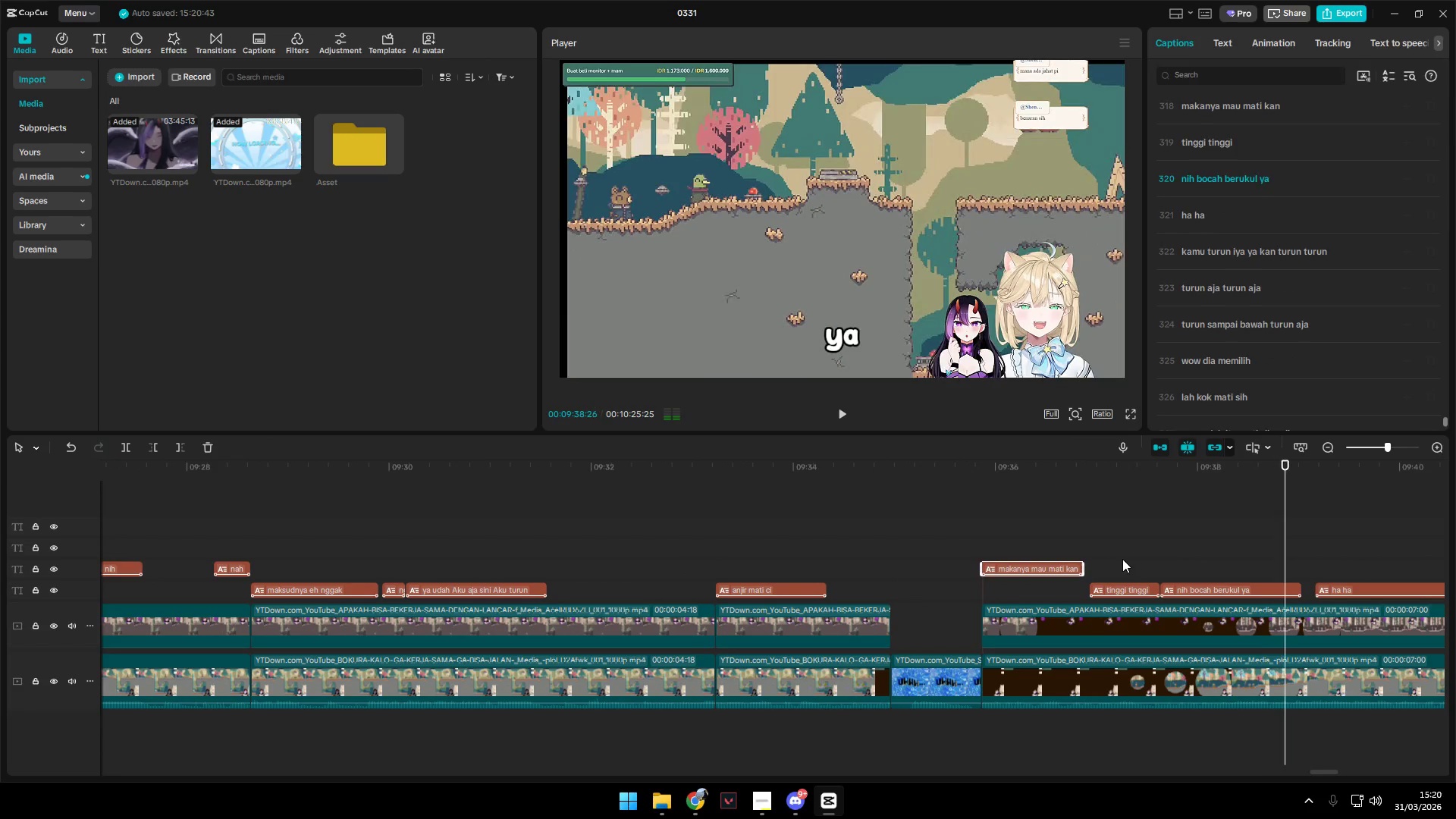 
left_click_drag(start_coordinate=[1122, 559], to_coordinate=[1215, 582])
 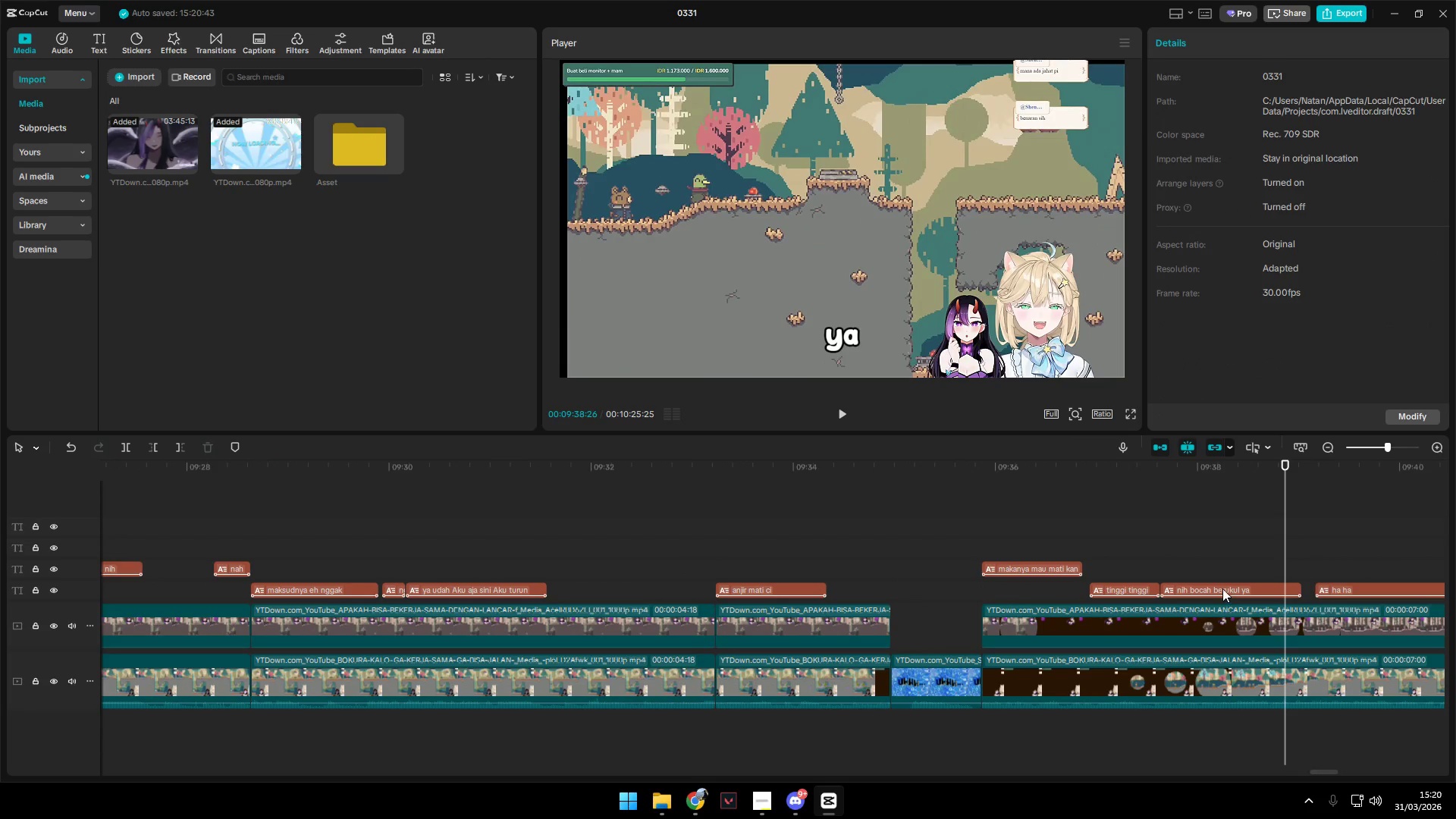 
left_click_drag(start_coordinate=[1222, 590], to_coordinate=[1219, 575])
 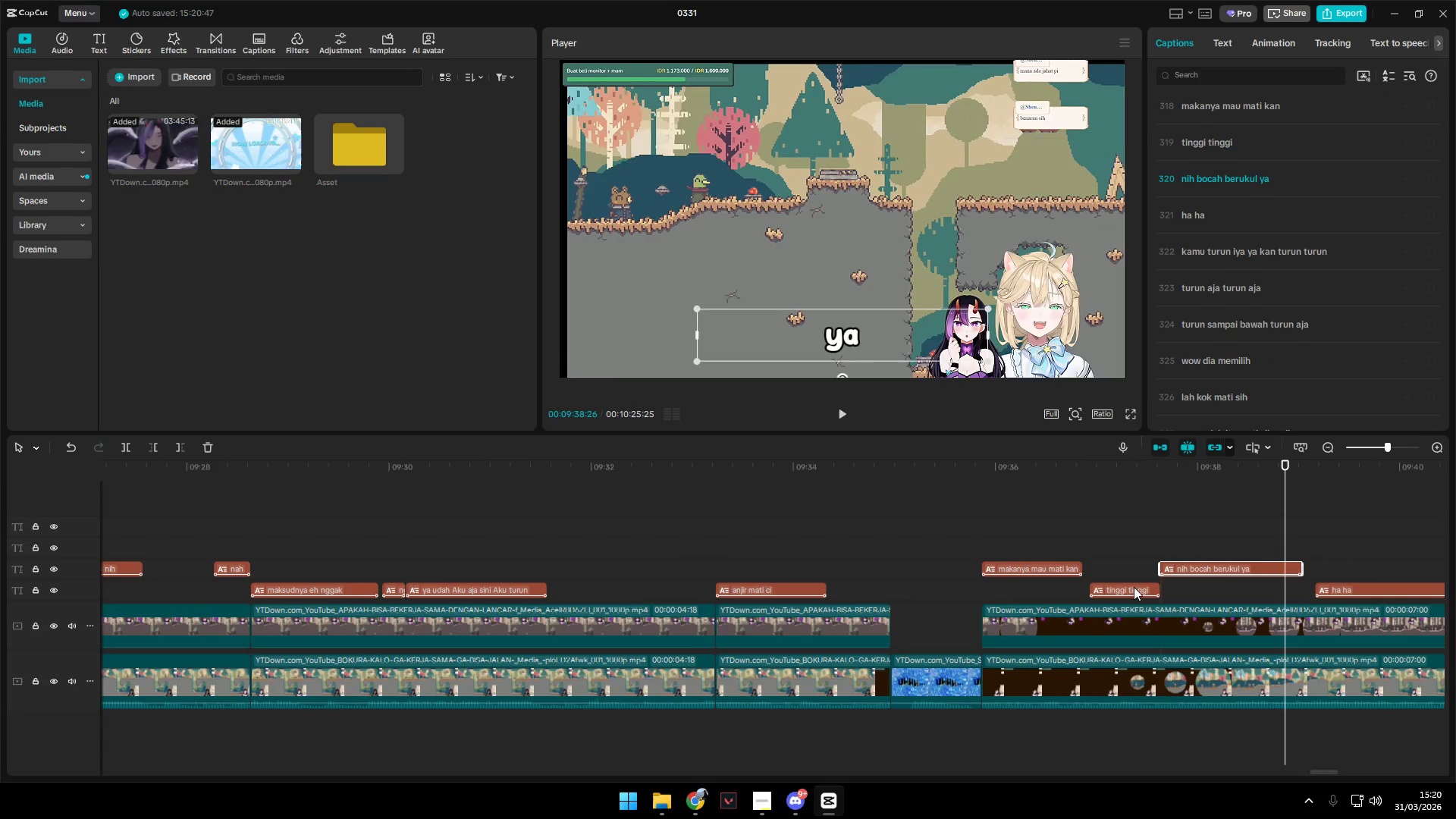 
left_click_drag(start_coordinate=[1133, 588], to_coordinate=[1131, 572])
 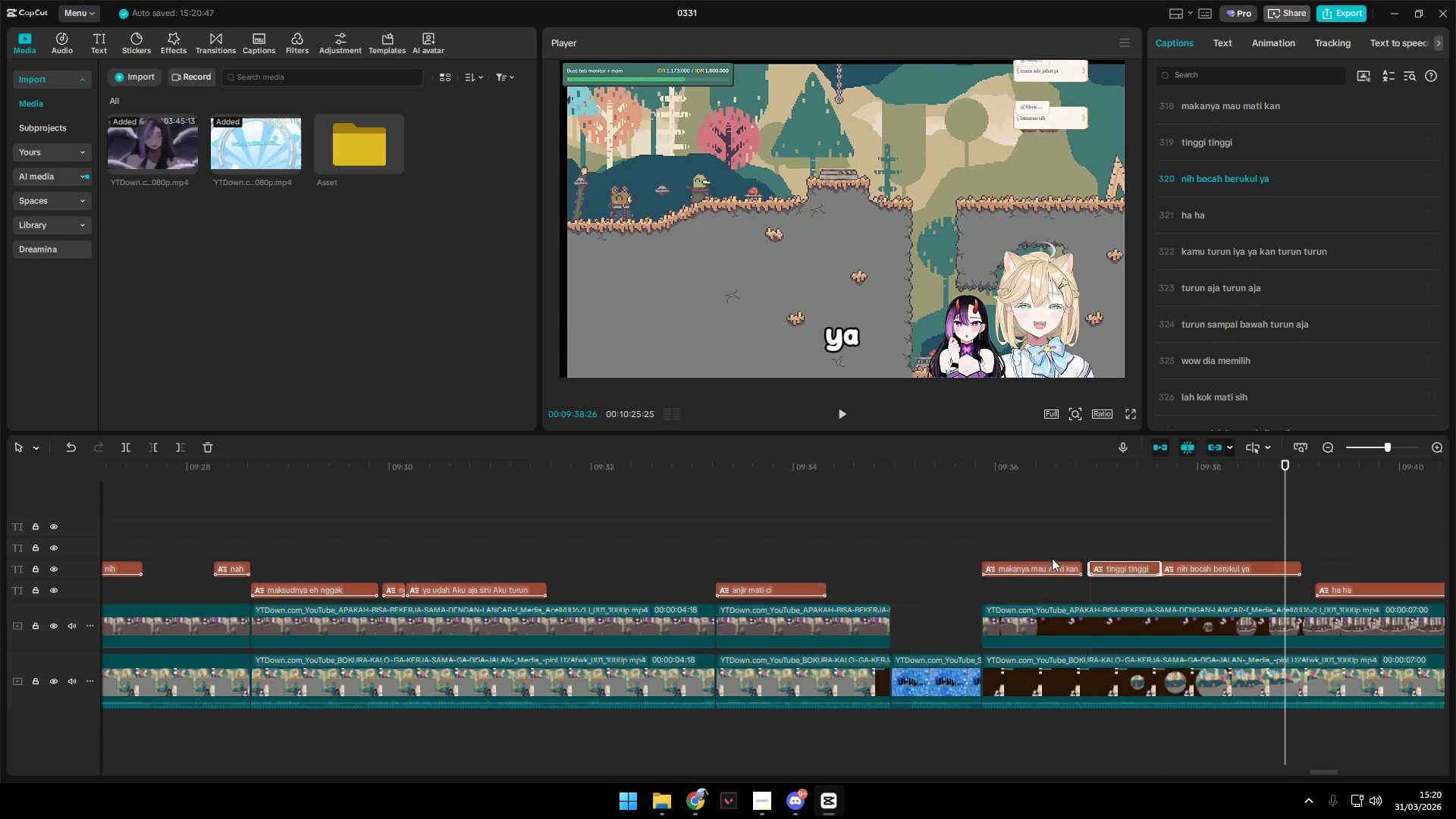 
left_click([1032, 550])
 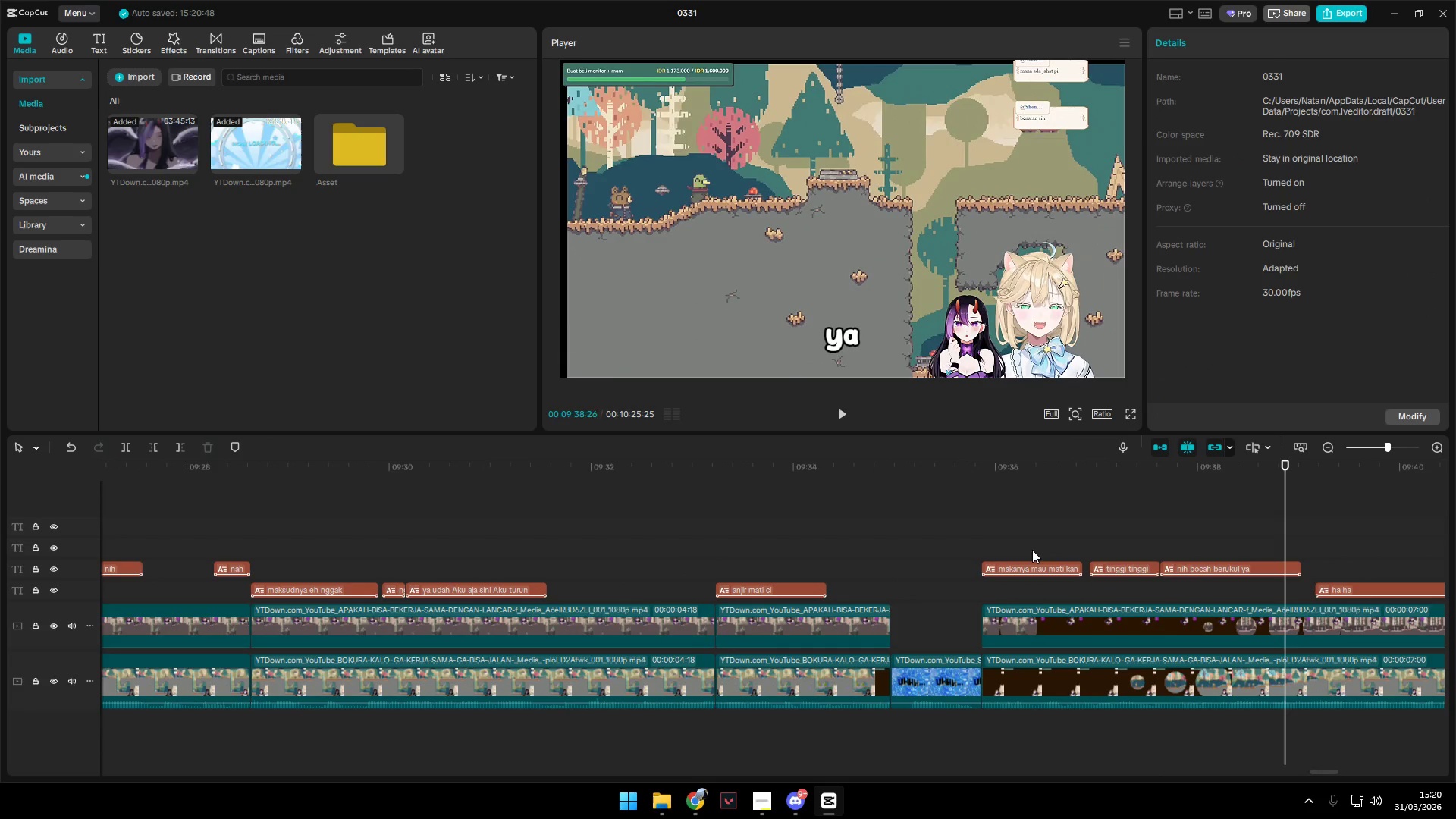 
key(Space)
 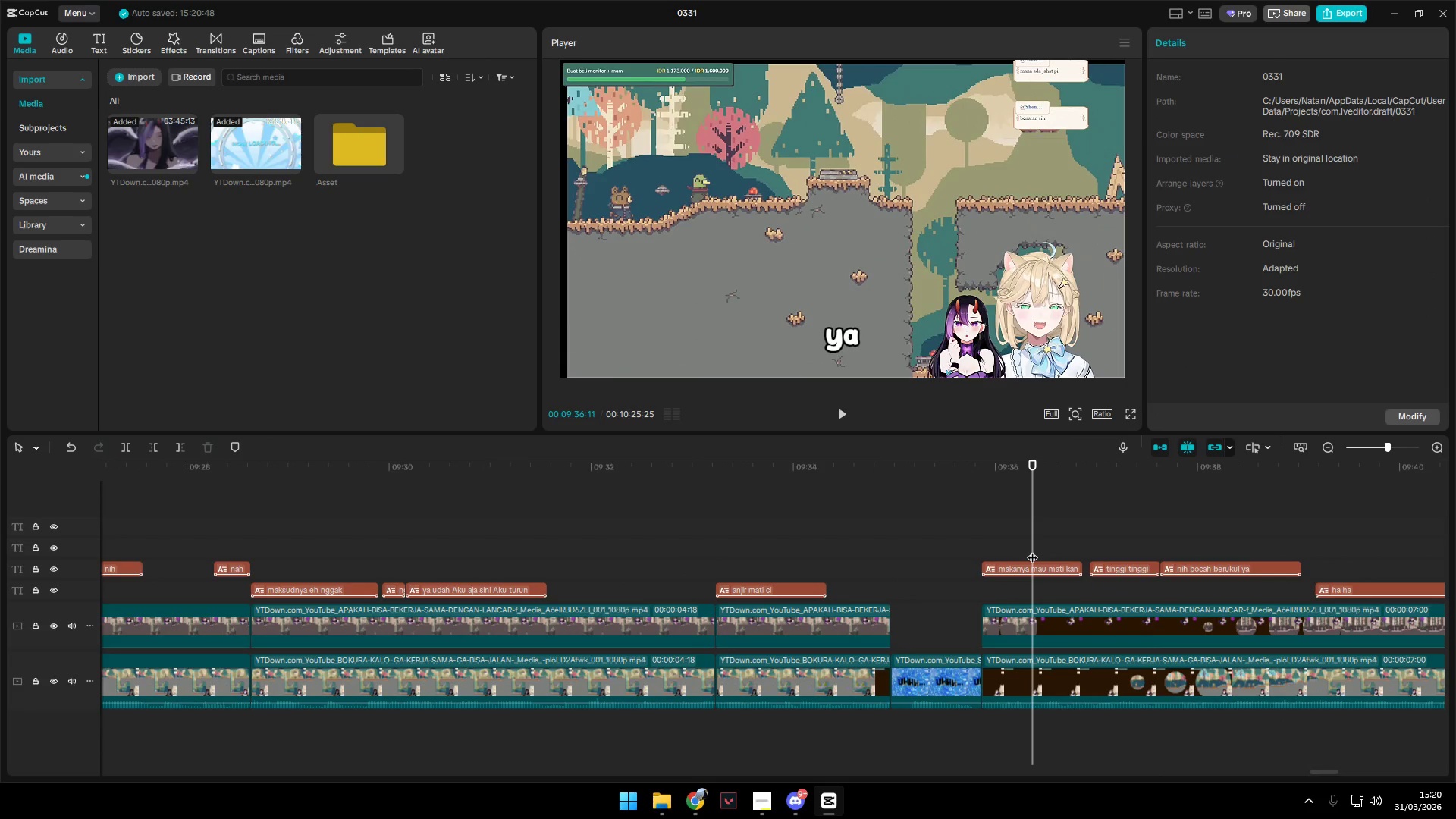 
key(Space)
 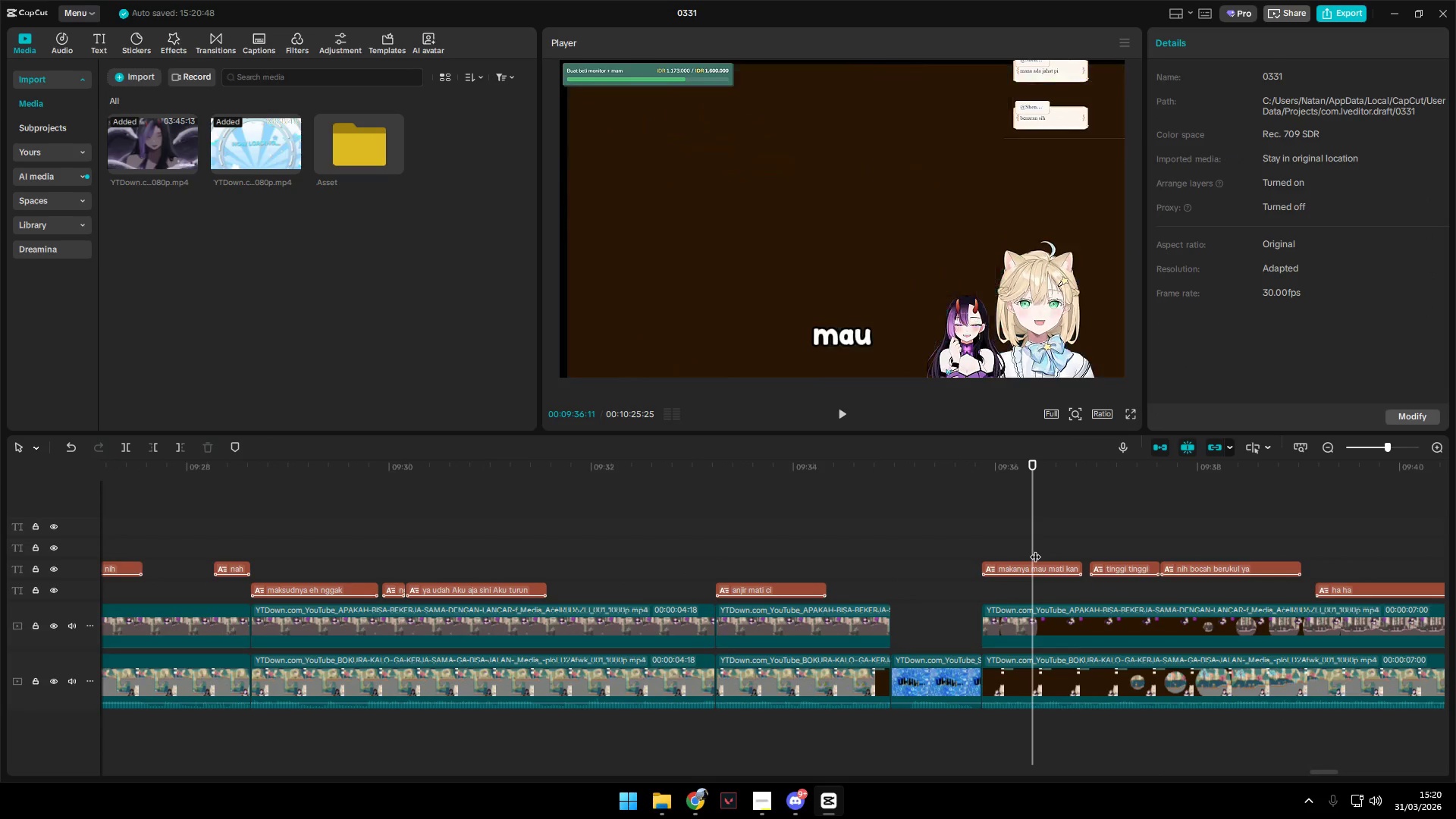 
key(Space)
 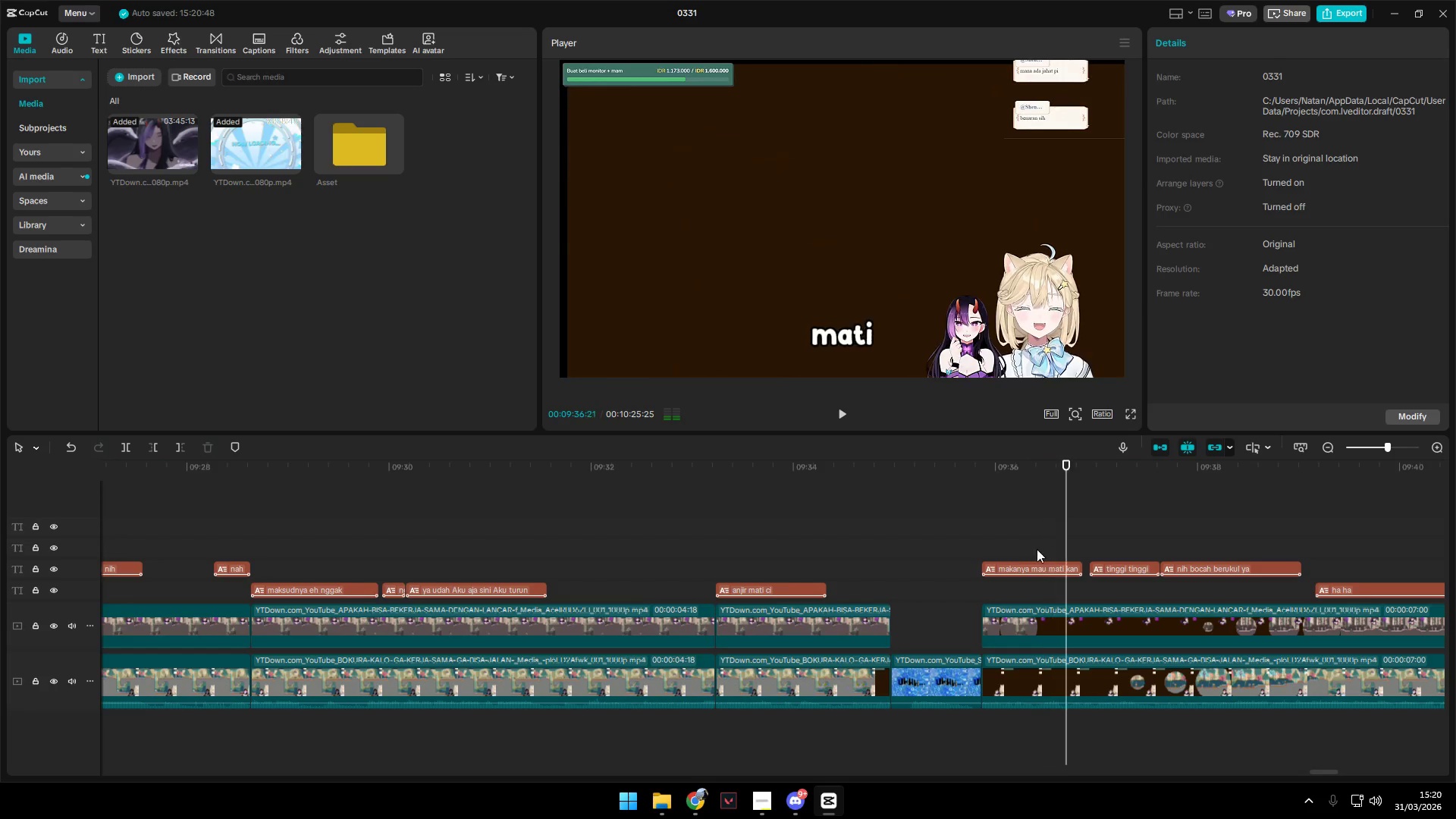 
hold_key(key=AltLeft, duration=1.51)
scroll: coordinate [1040, 549], scroll_direction: down, amount: 3.0
 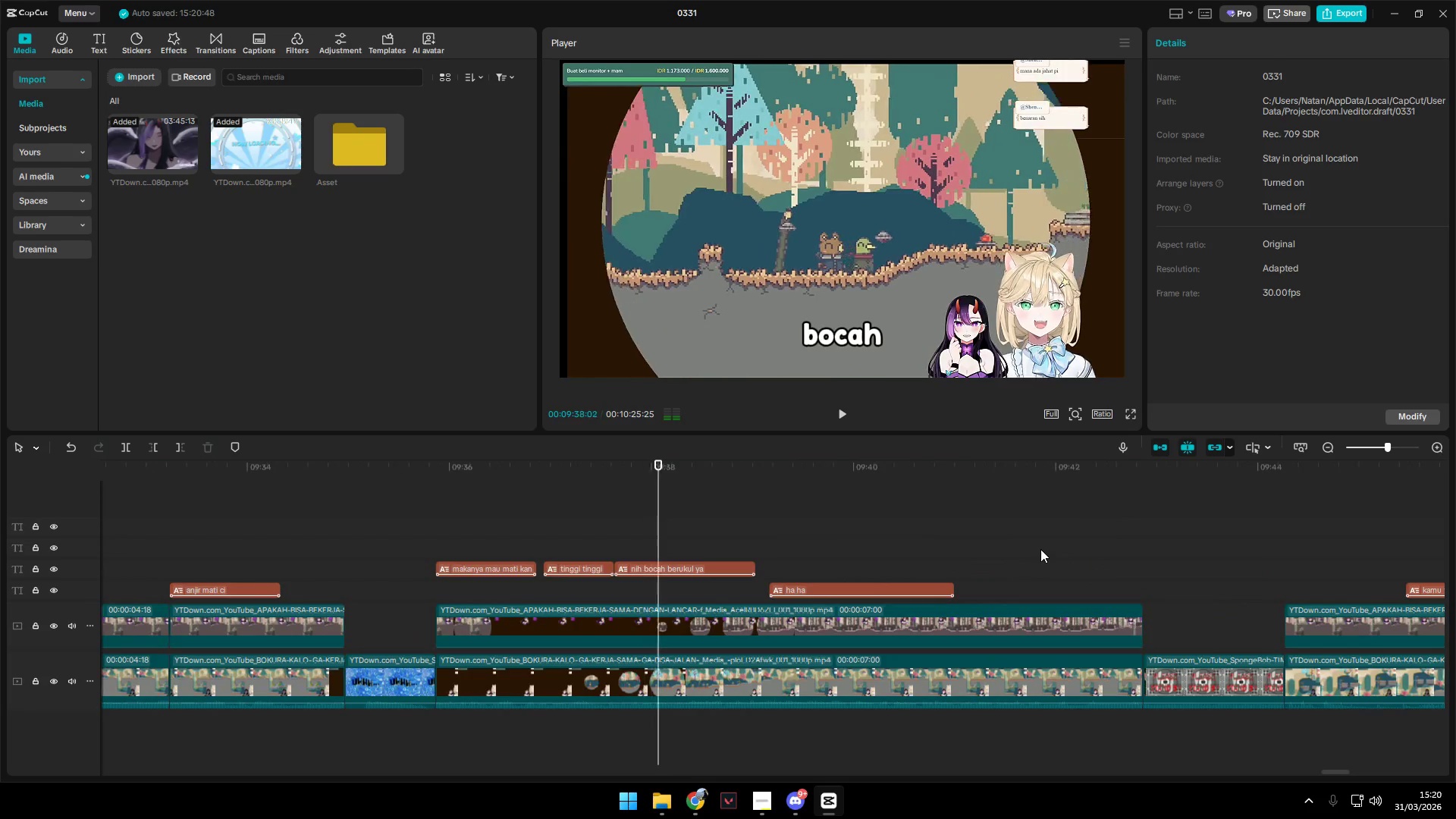 
hold_key(key=AltLeft, duration=1.5)
 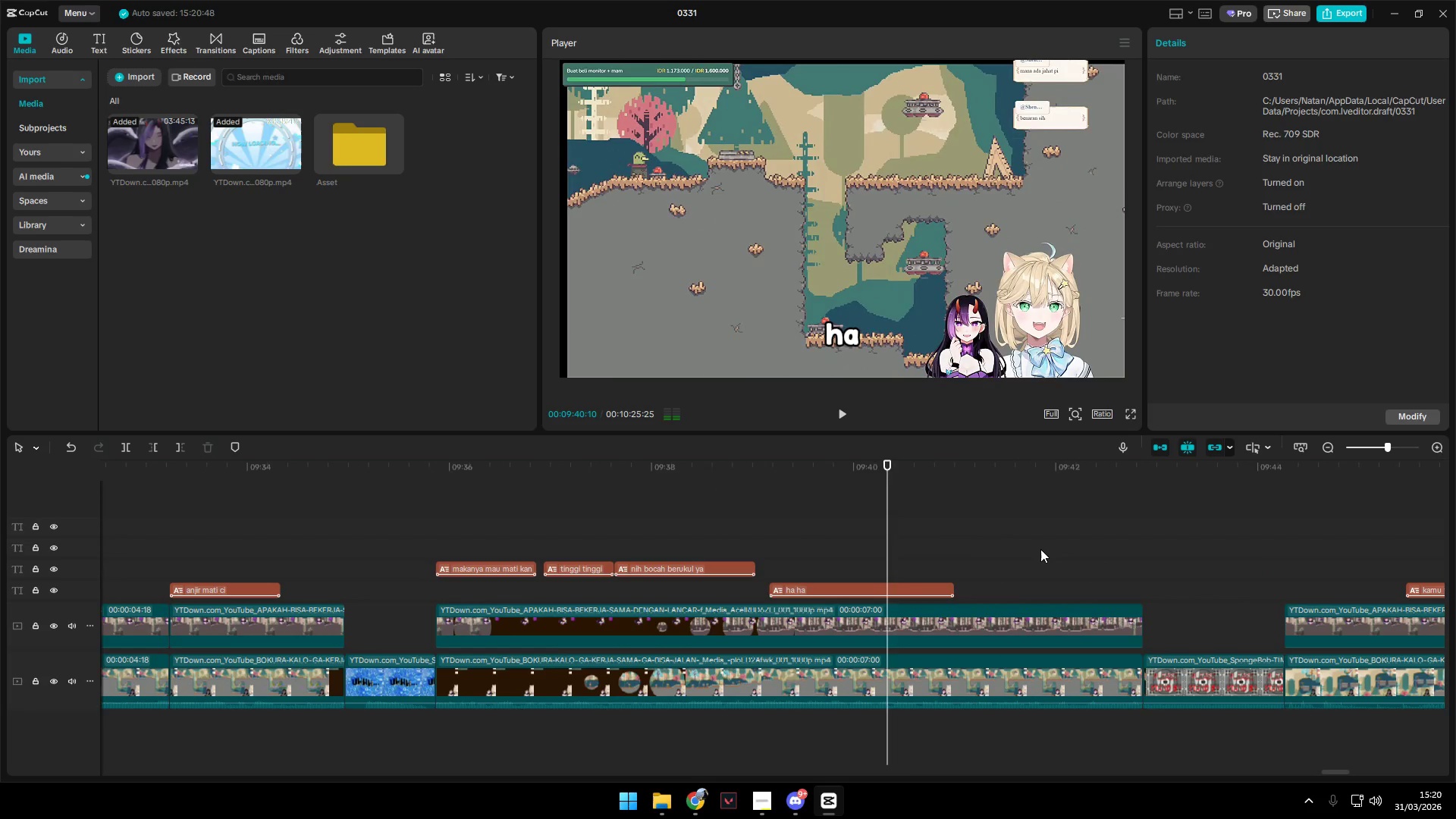 
hold_key(key=AltLeft, duration=1.5)
 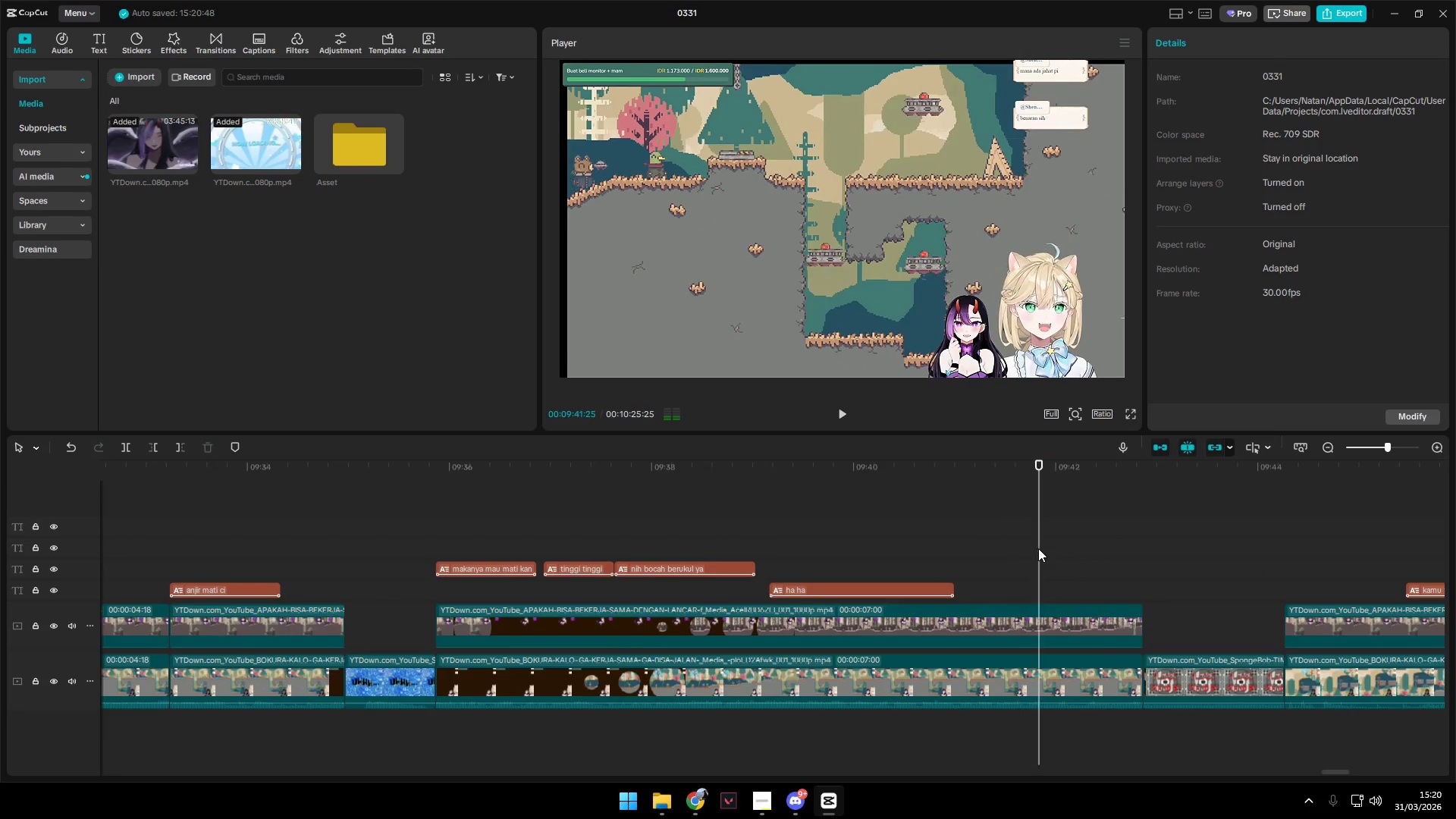 
hold_key(key=AltLeft, duration=1.5)
hold_key(key=AltLeft, duration=1.5)
scroll: coordinate [1038, 548], scroll_direction: down, amount: 6.0
 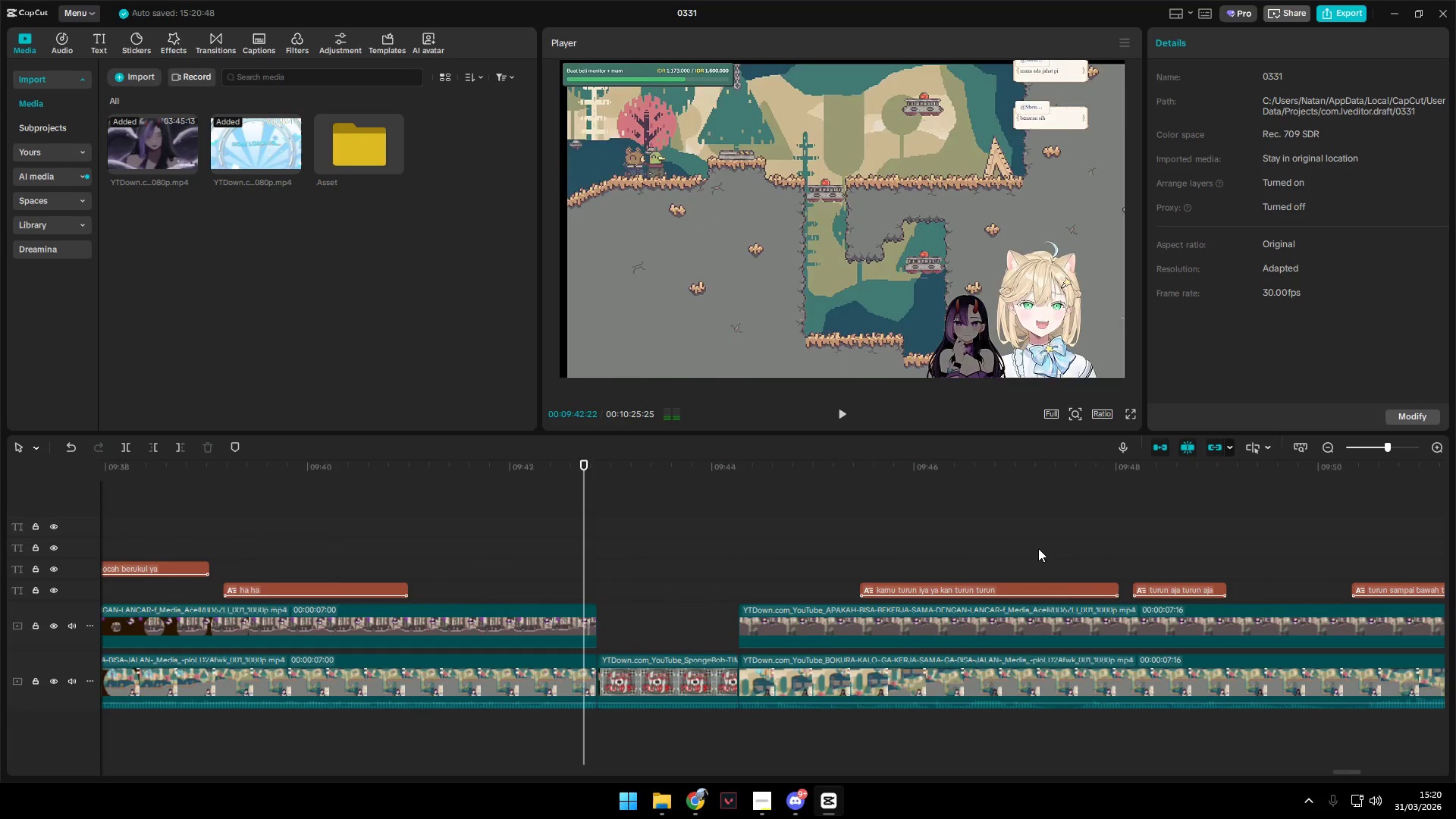 
key(Alt+AltLeft)
 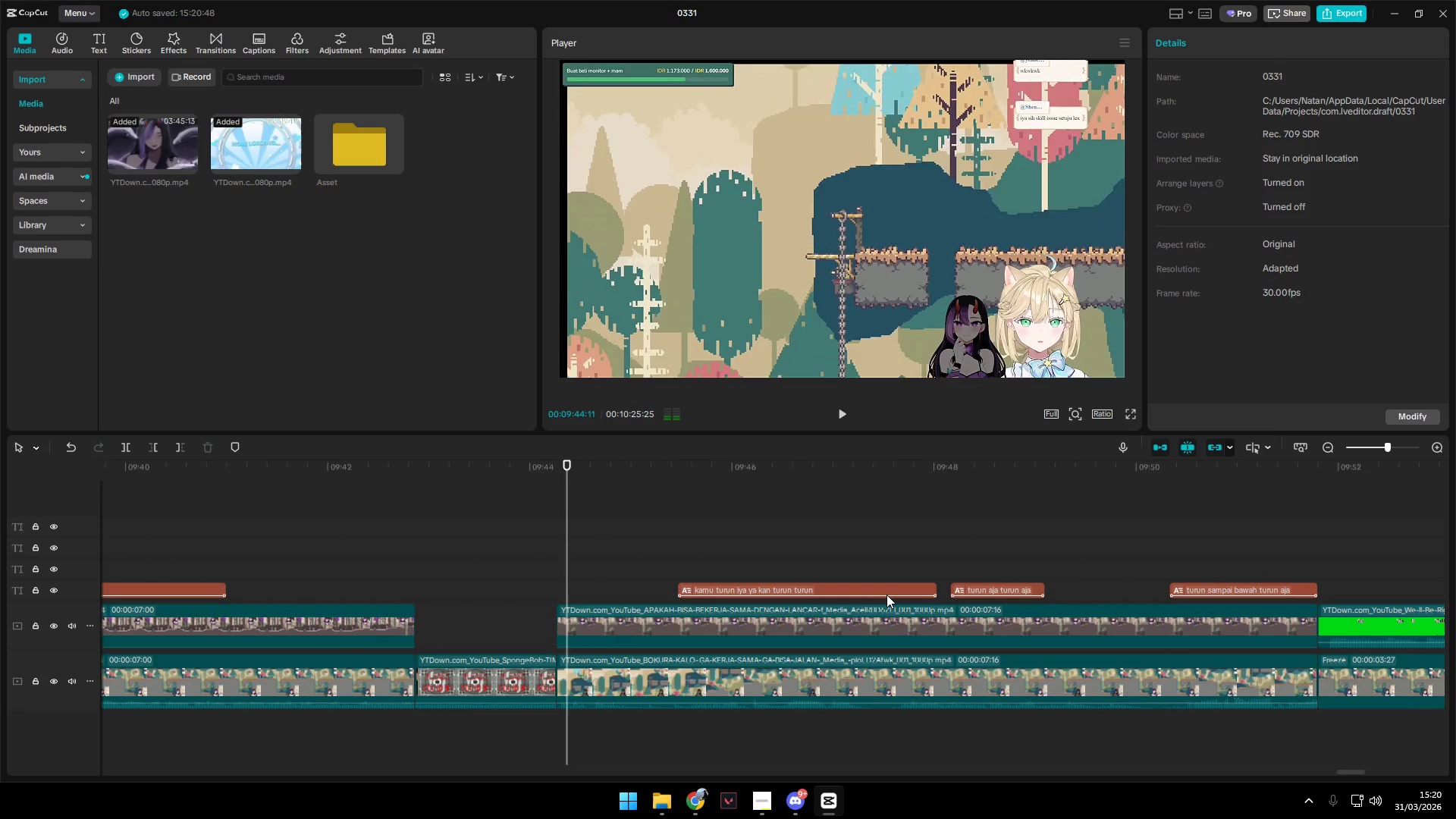 
key(Alt+AltLeft)
 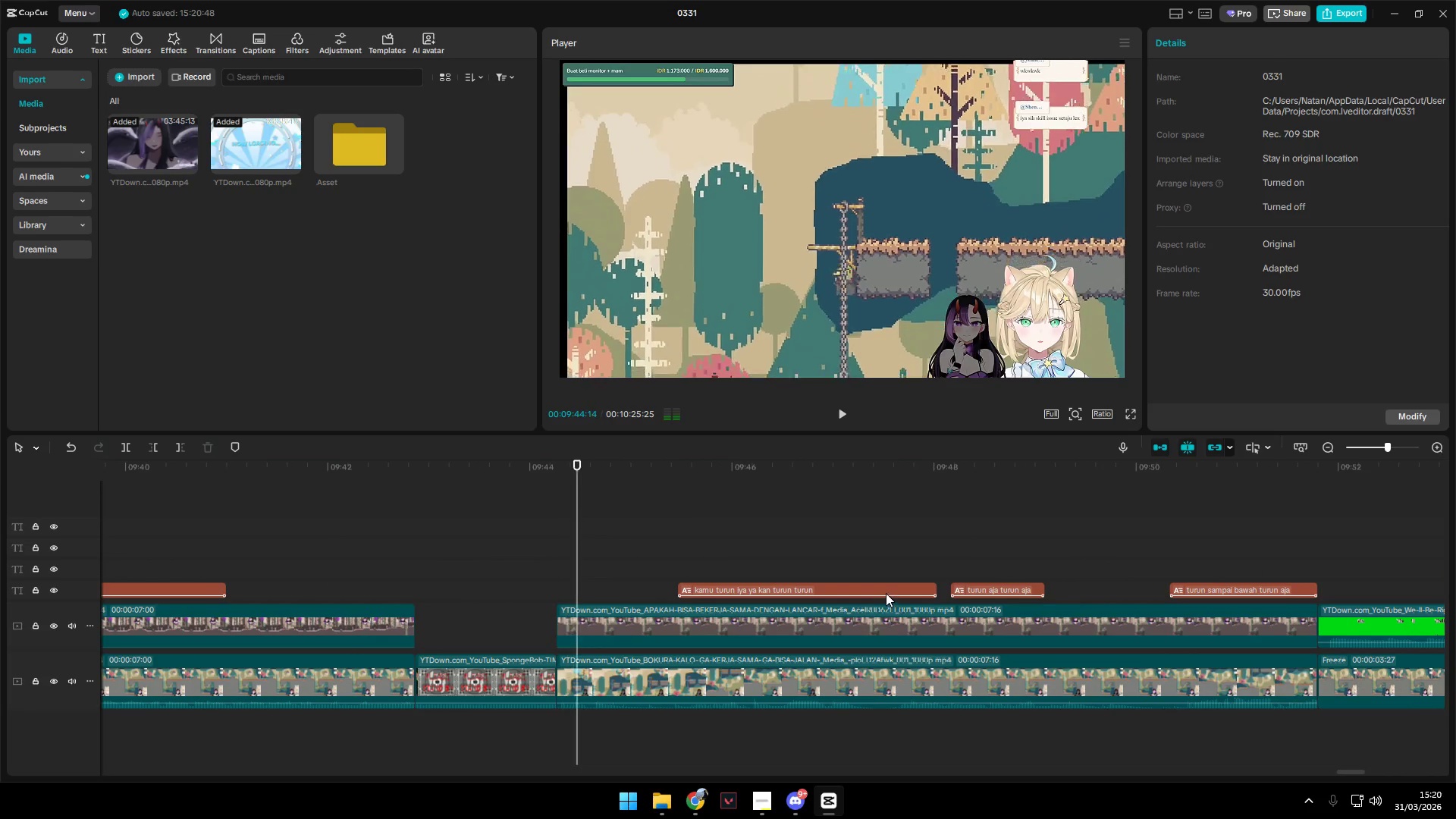 
left_click_drag(start_coordinate=[886, 593], to_coordinate=[885, 573])
 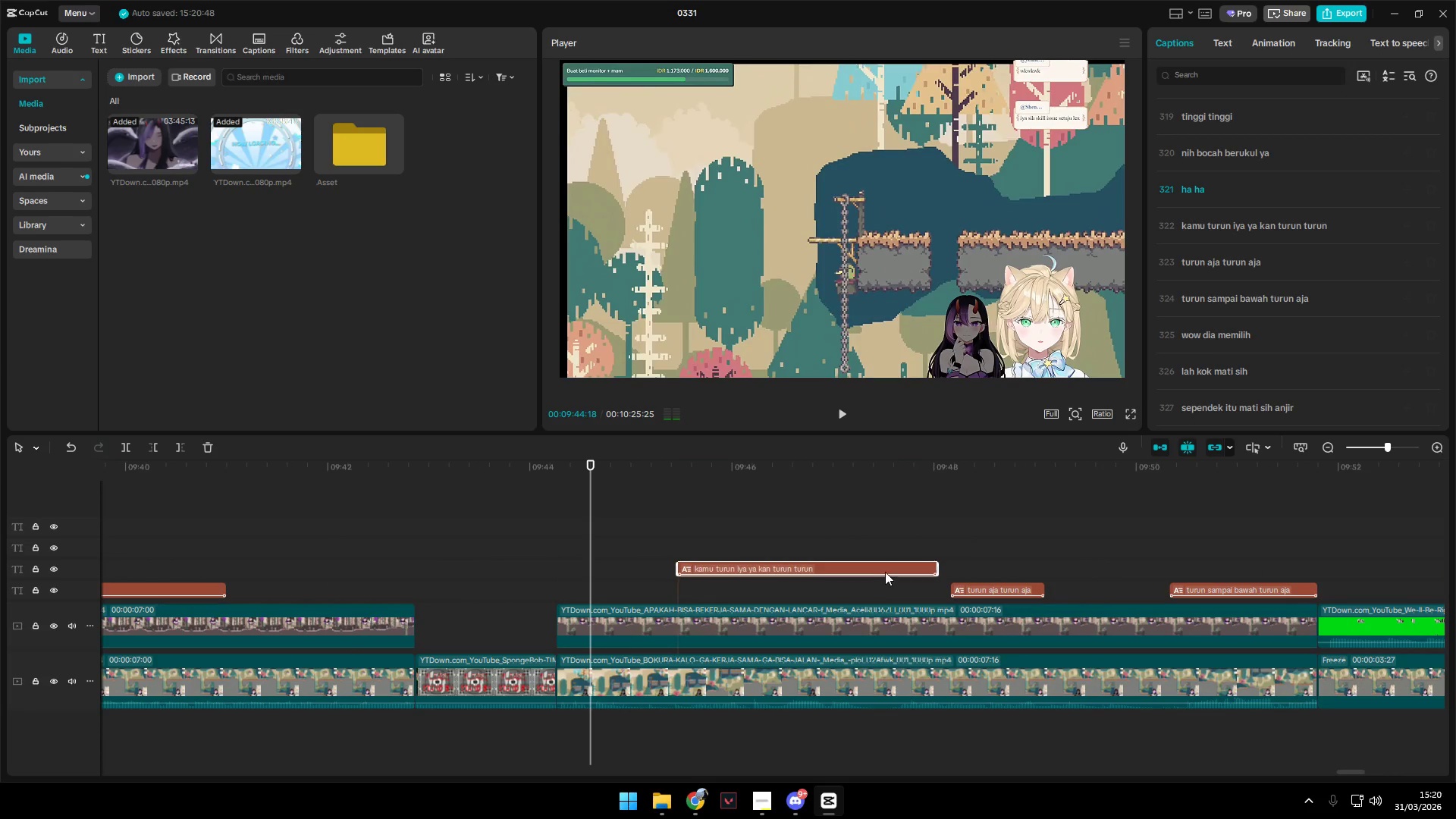 
key(Alt+AltLeft)
 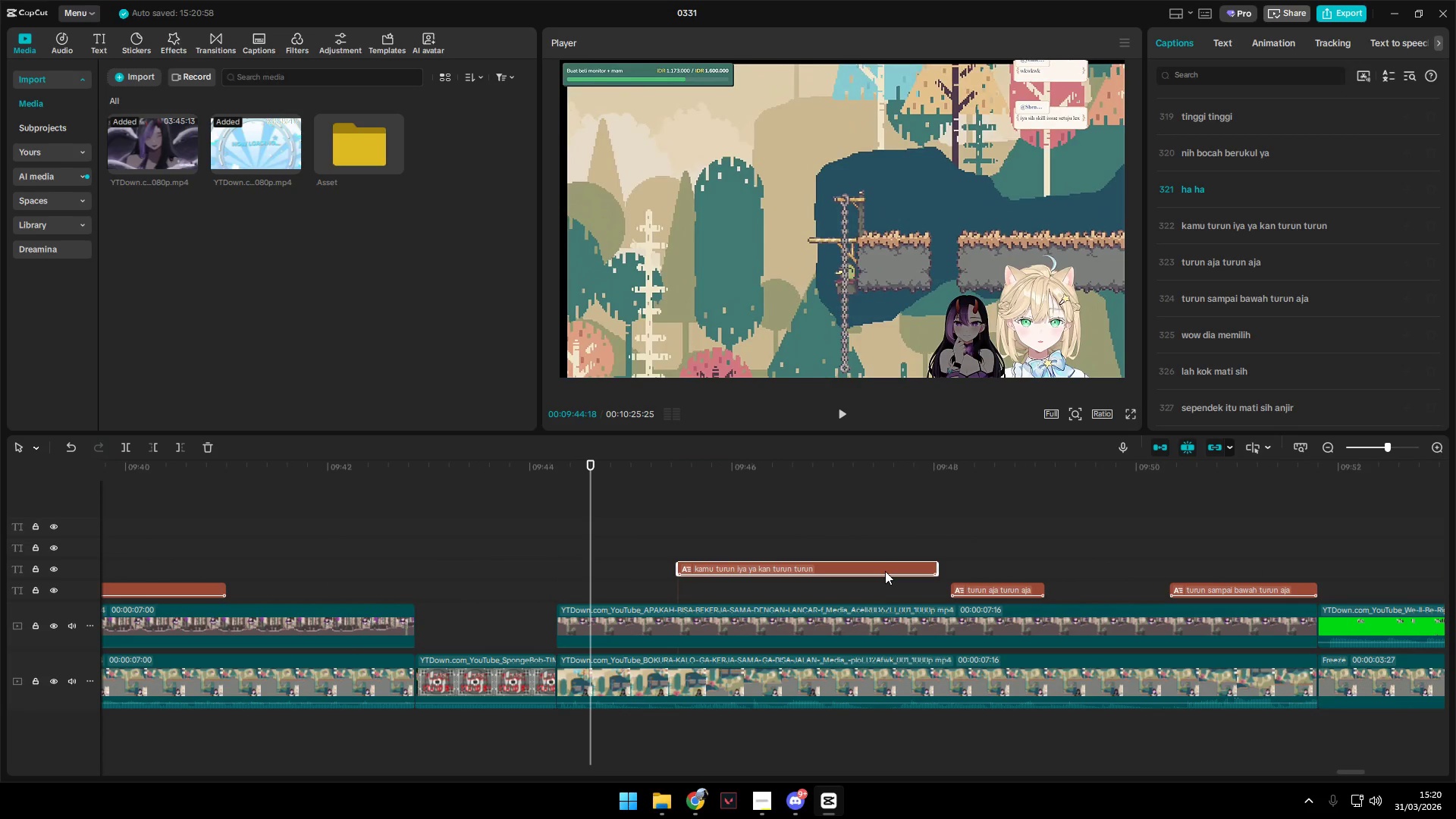 
key(Space)
 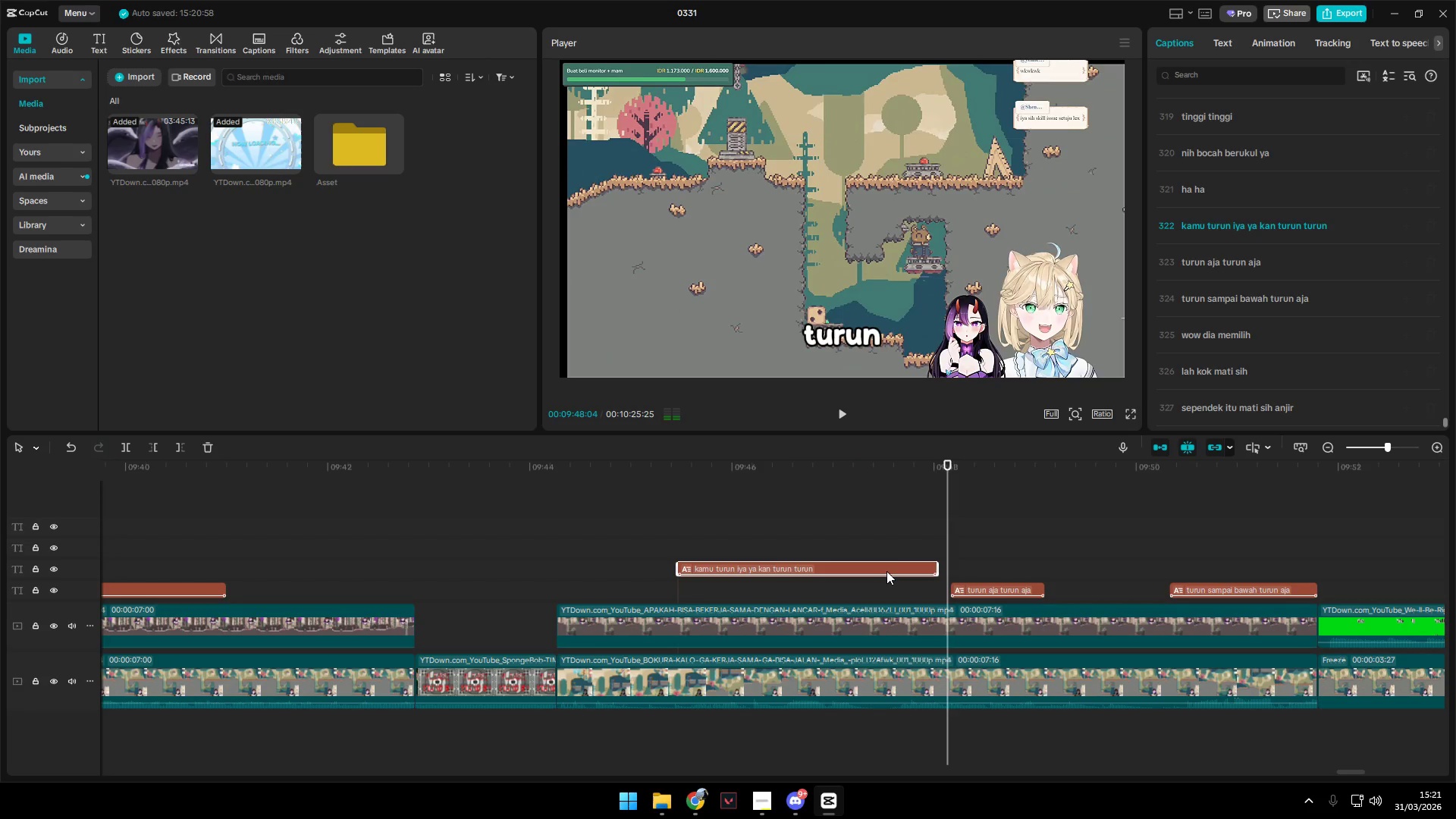 
left_click_drag(start_coordinate=[1002, 588], to_coordinate=[1002, 572])
 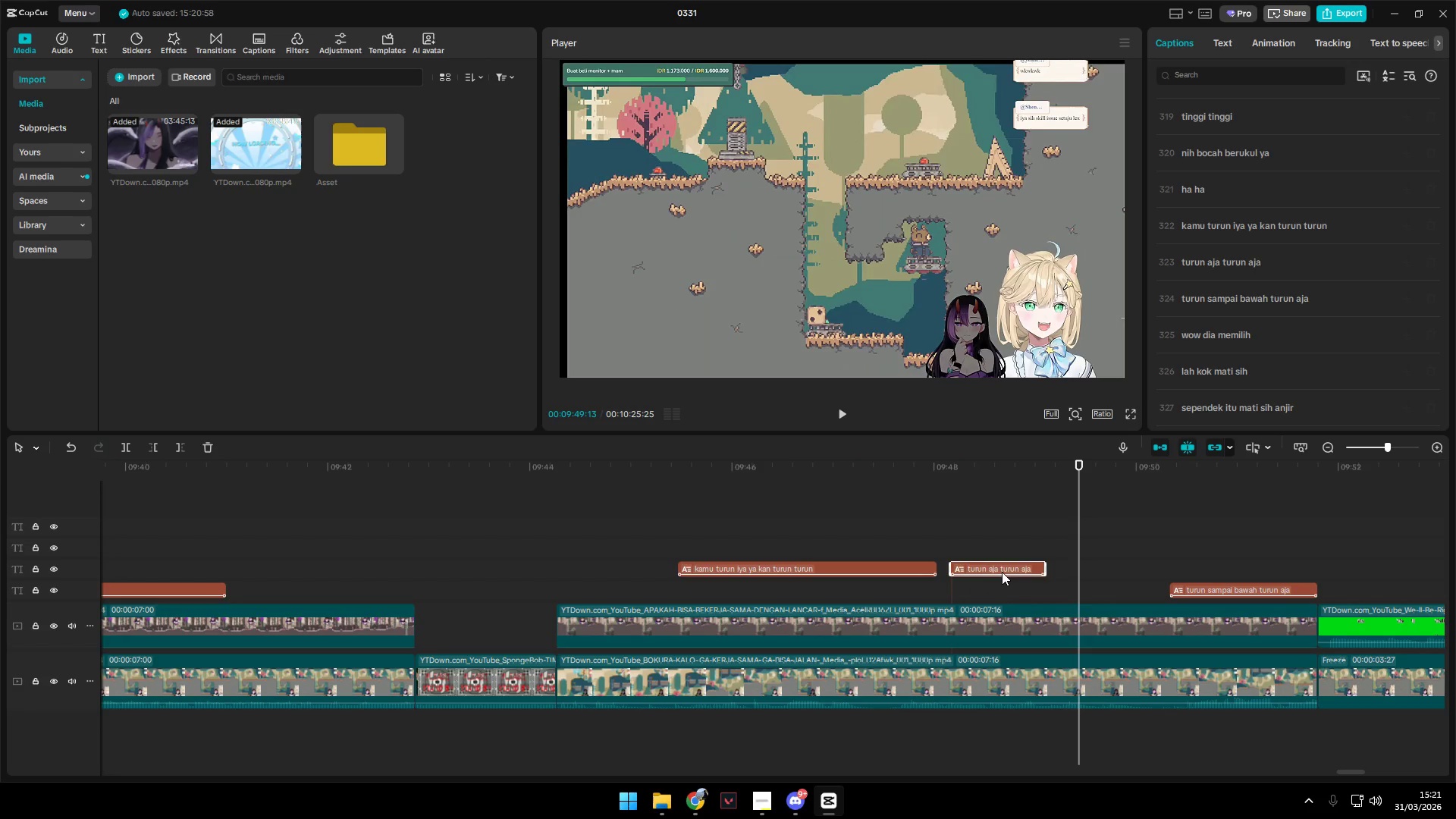 
key(Space)
 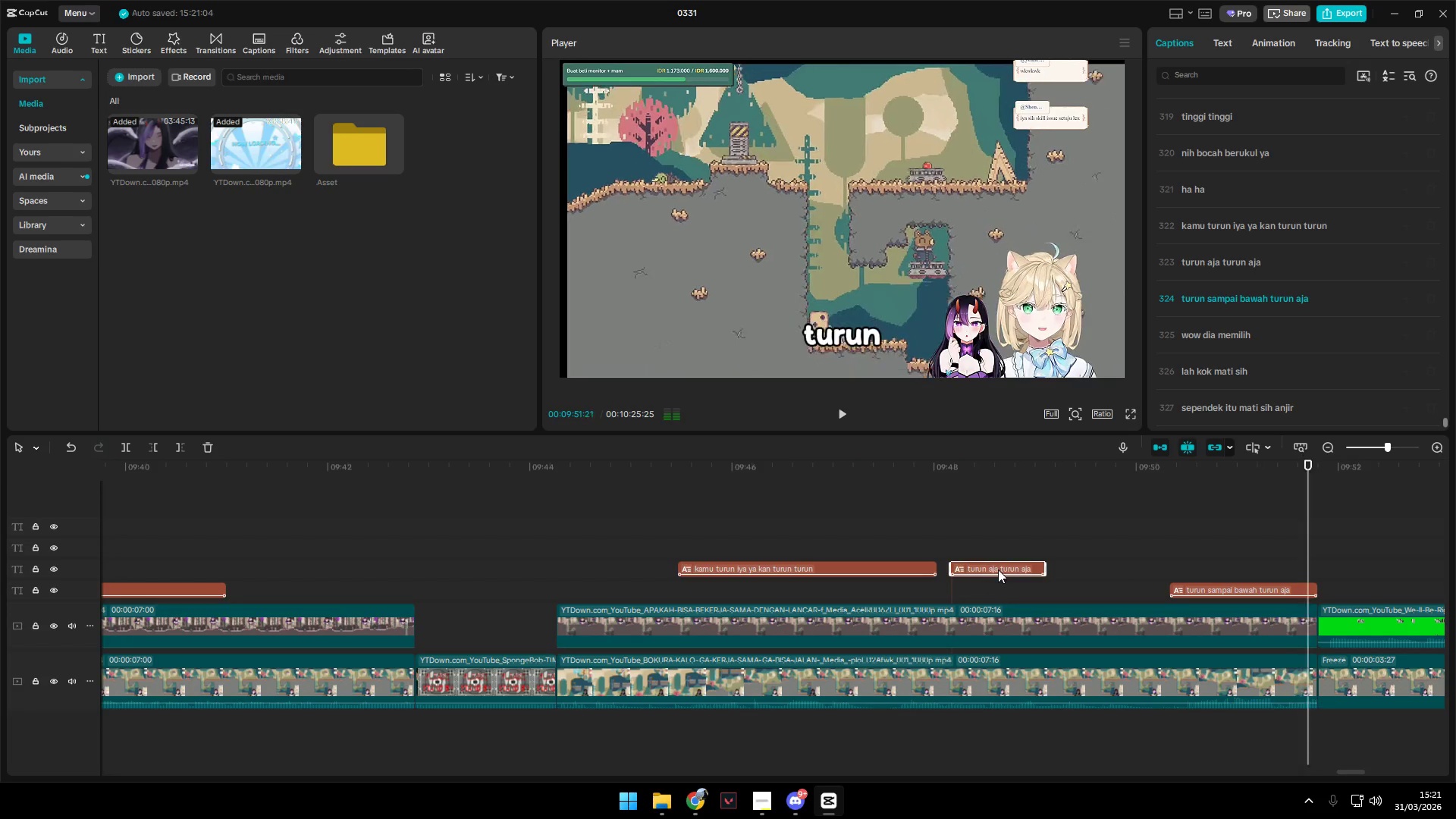 
key(Space)
 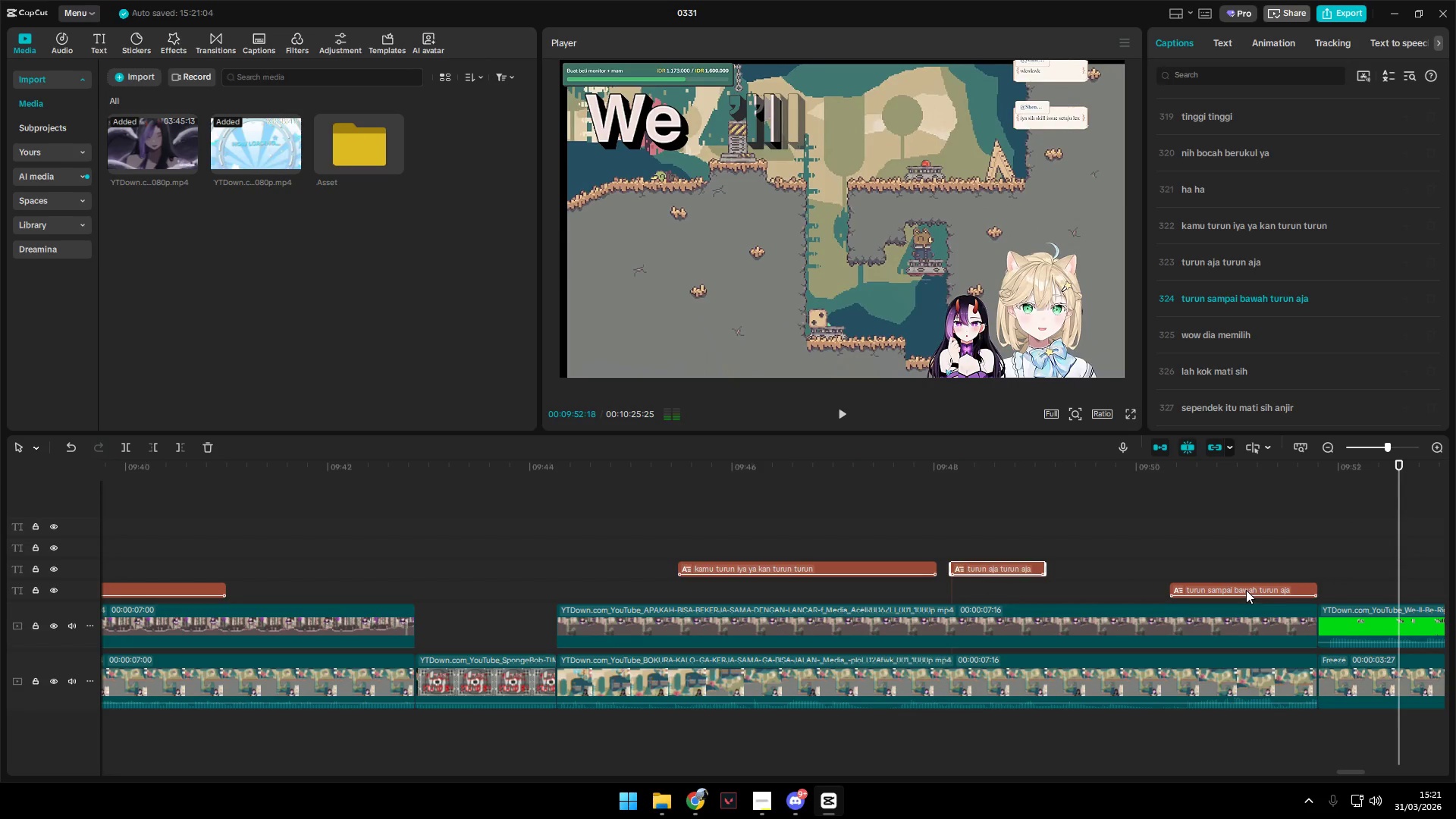 
left_click_drag(start_coordinate=[1246, 590], to_coordinate=[1244, 570])
 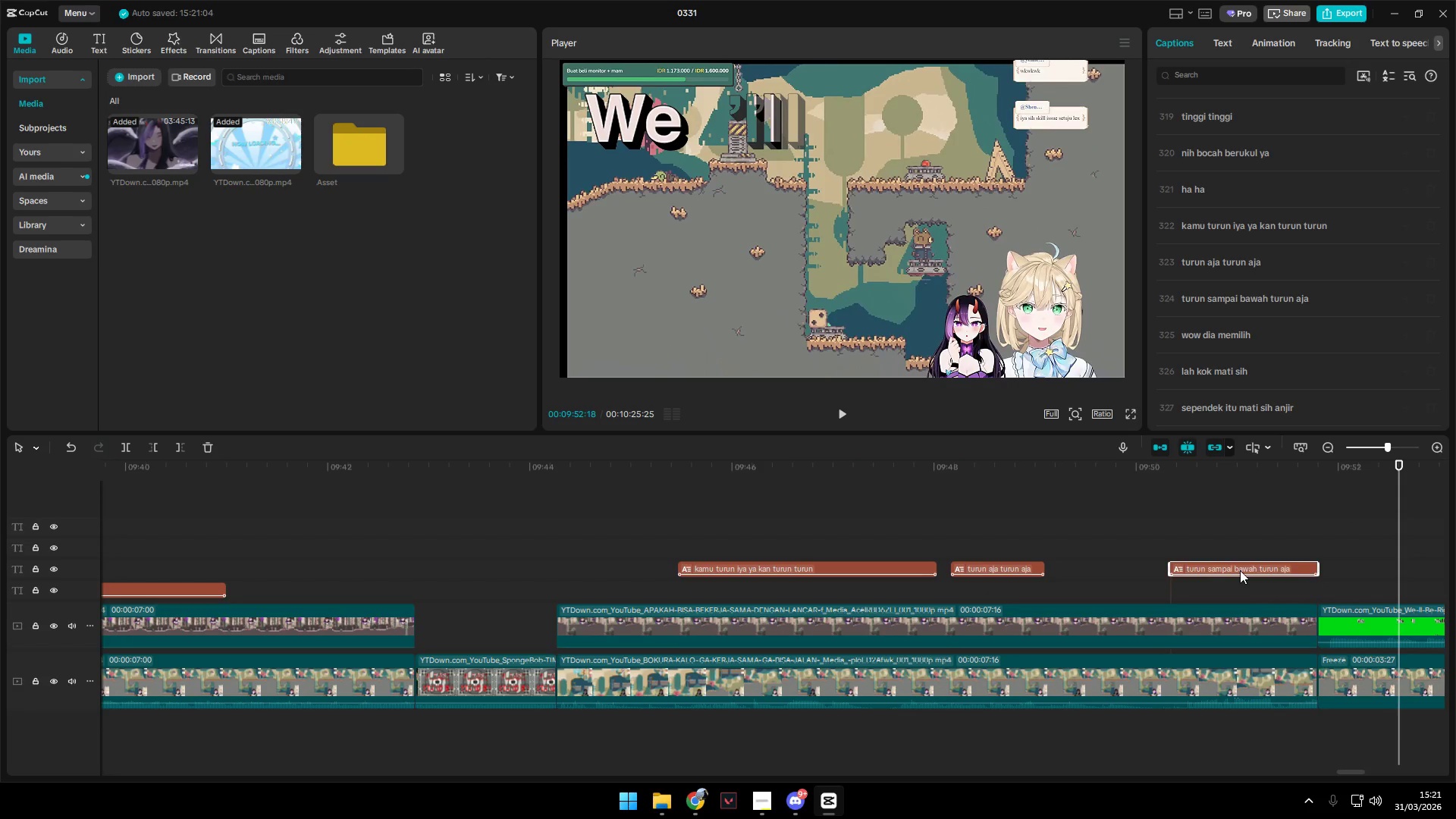 
key(Space)
 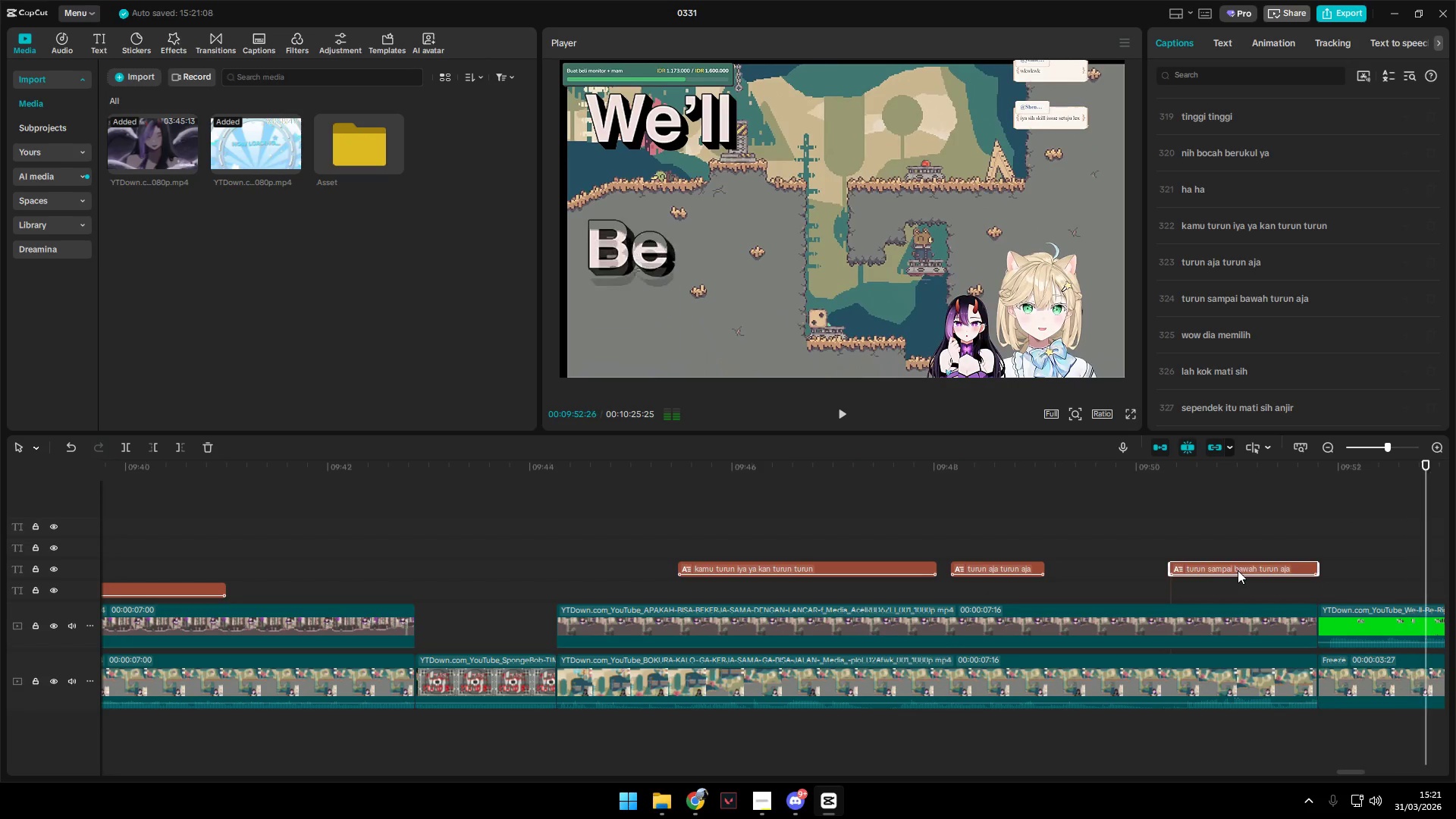 
hold_key(key=AltLeft, duration=0.72)
scroll: coordinate [1238, 571], scroll_direction: down, amount: 3.0
 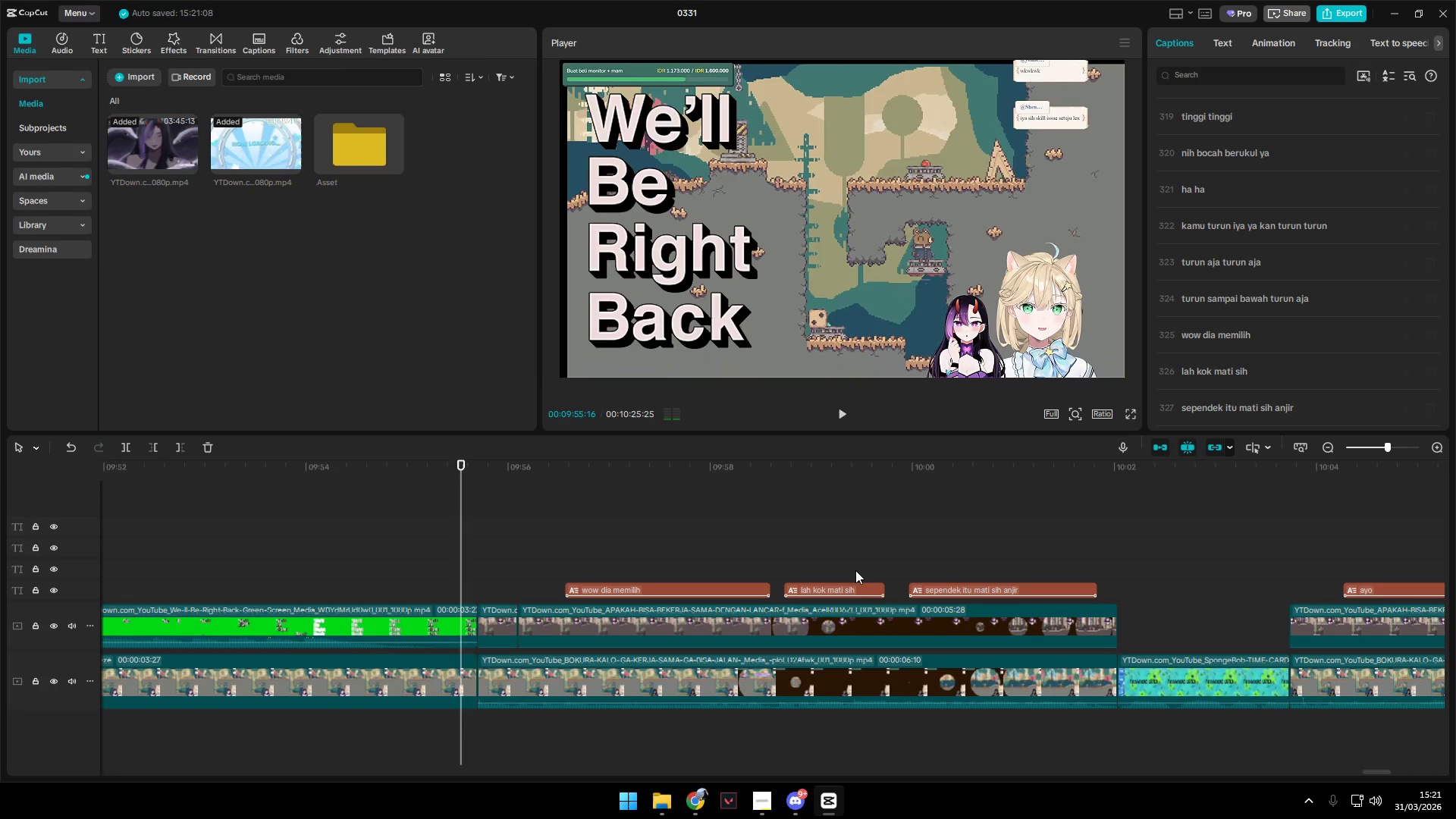 
left_click_drag(start_coordinate=[675, 590], to_coordinate=[672, 570])
 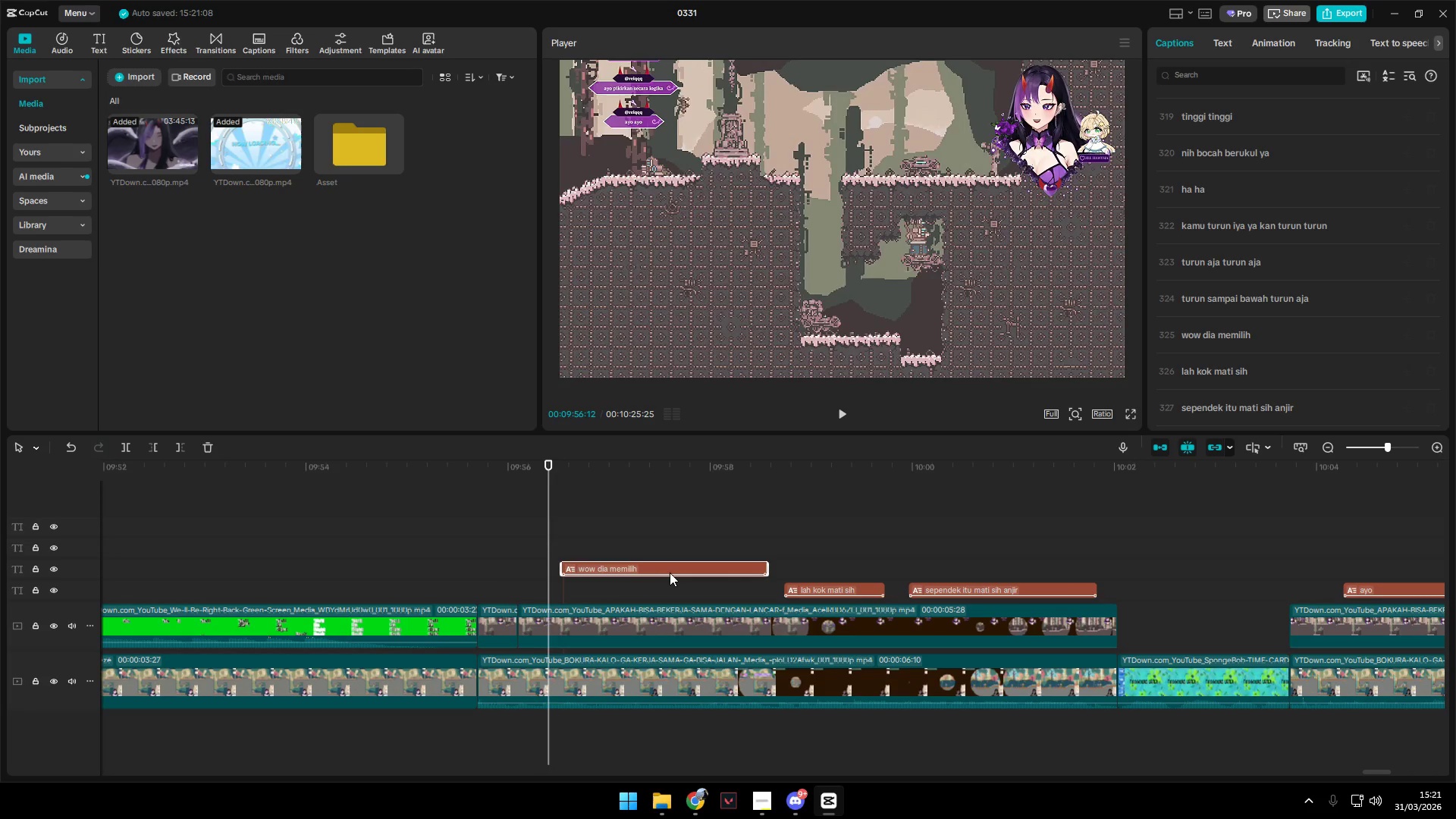 
key(Space)
 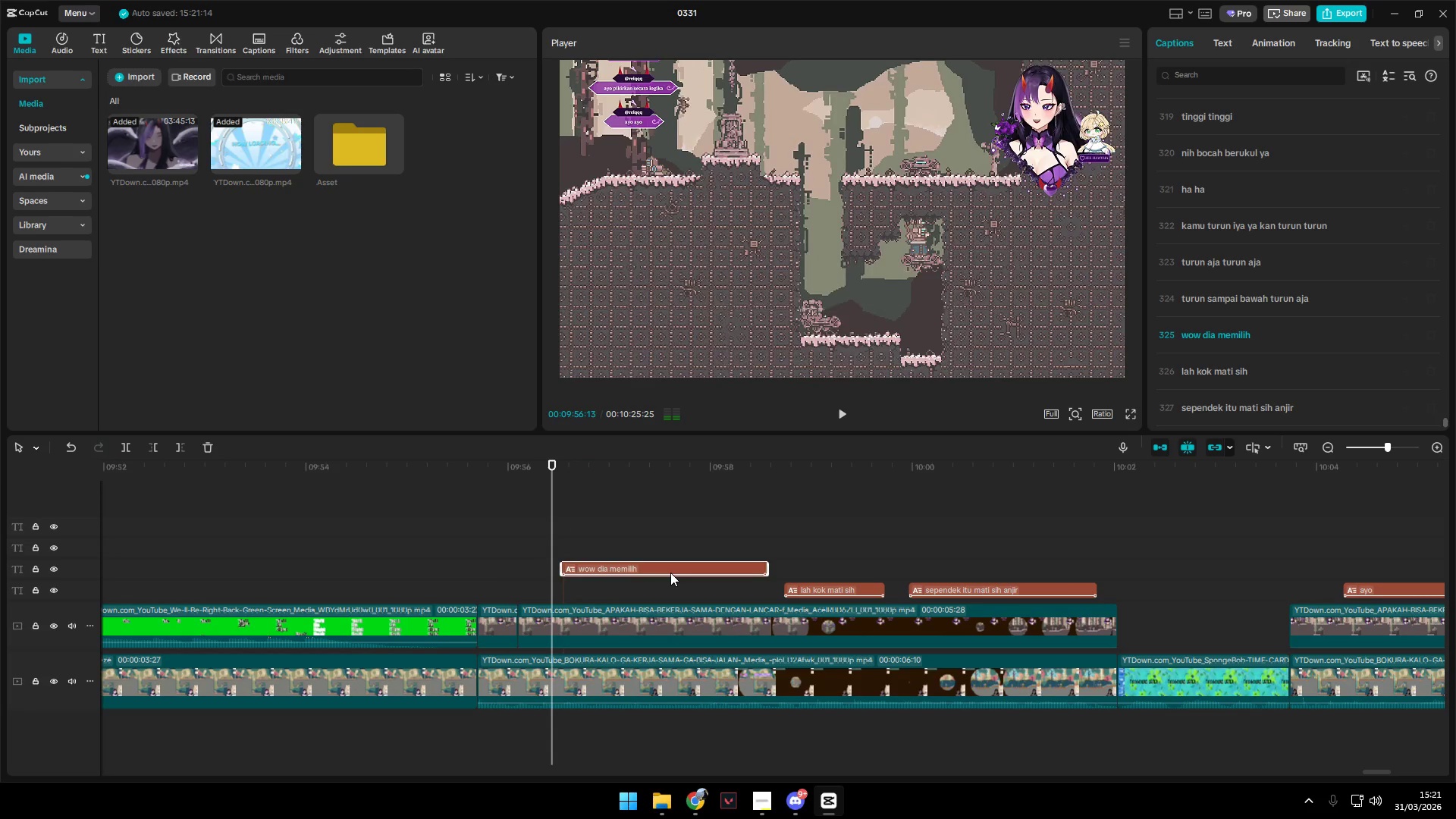 
key(Space)
 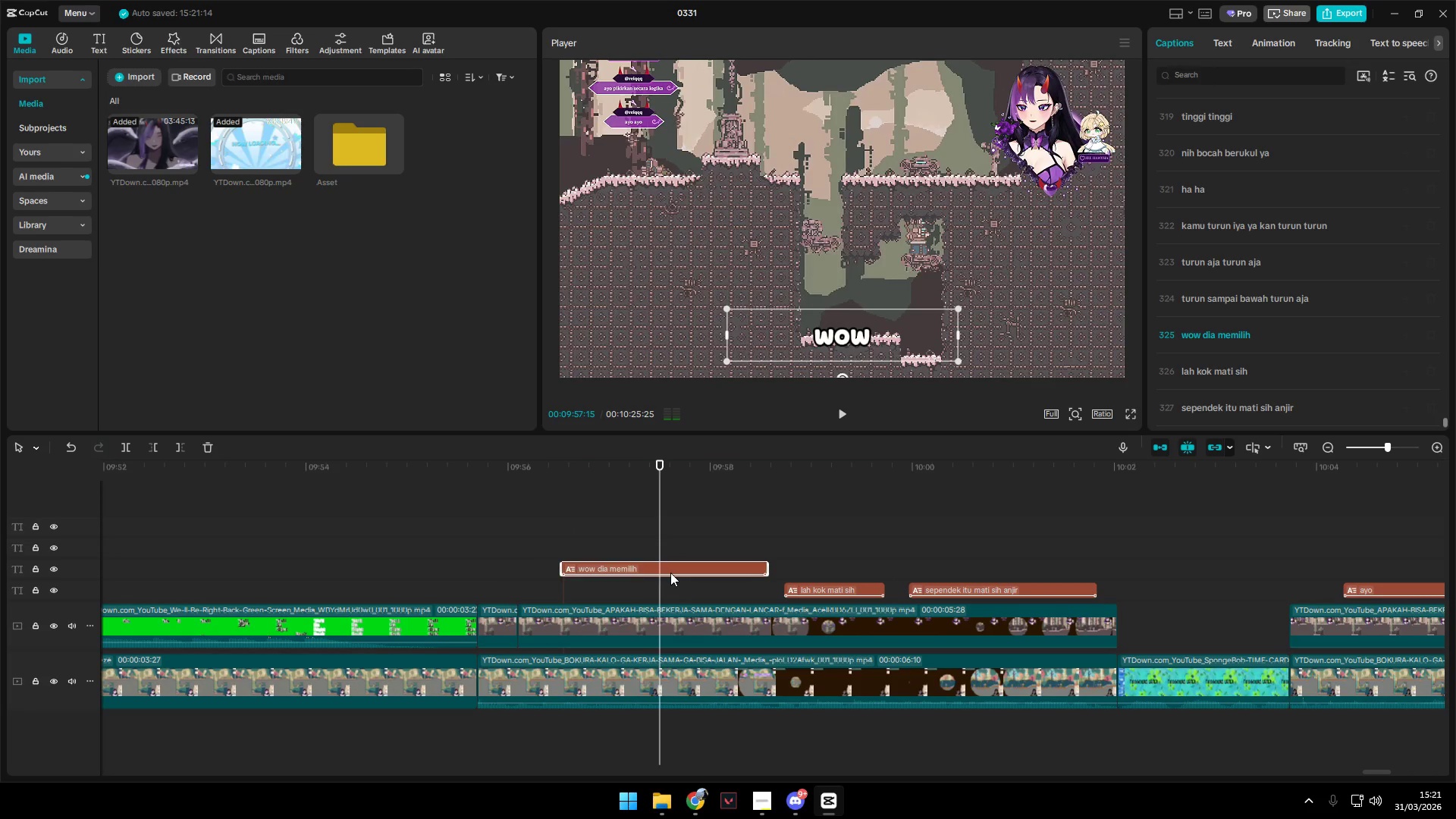 
key(Space)
 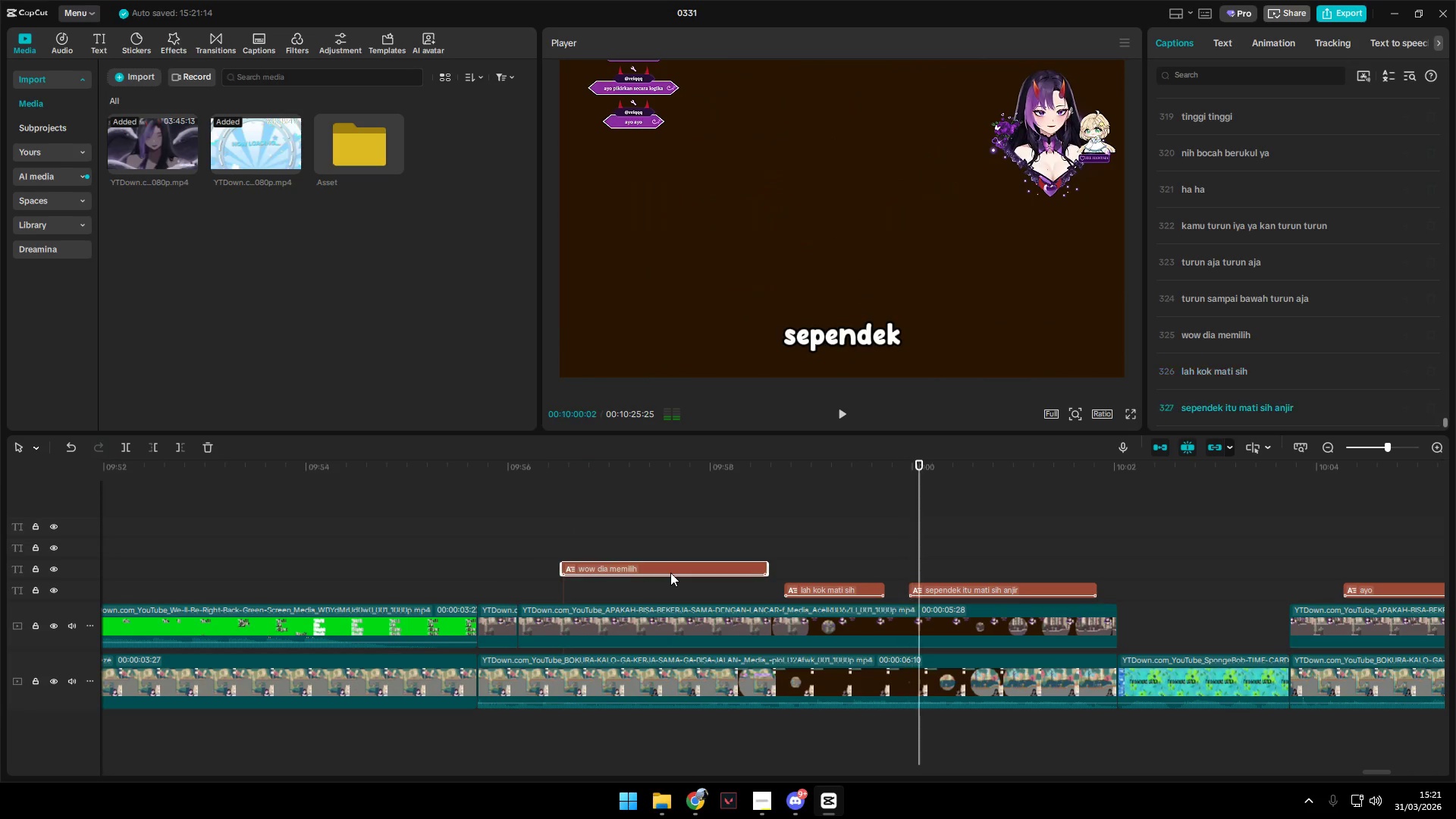 
hold_key(key=AltLeft, duration=1.5)
scroll: coordinate [672, 573], scroll_direction: down, amount: 3.0
 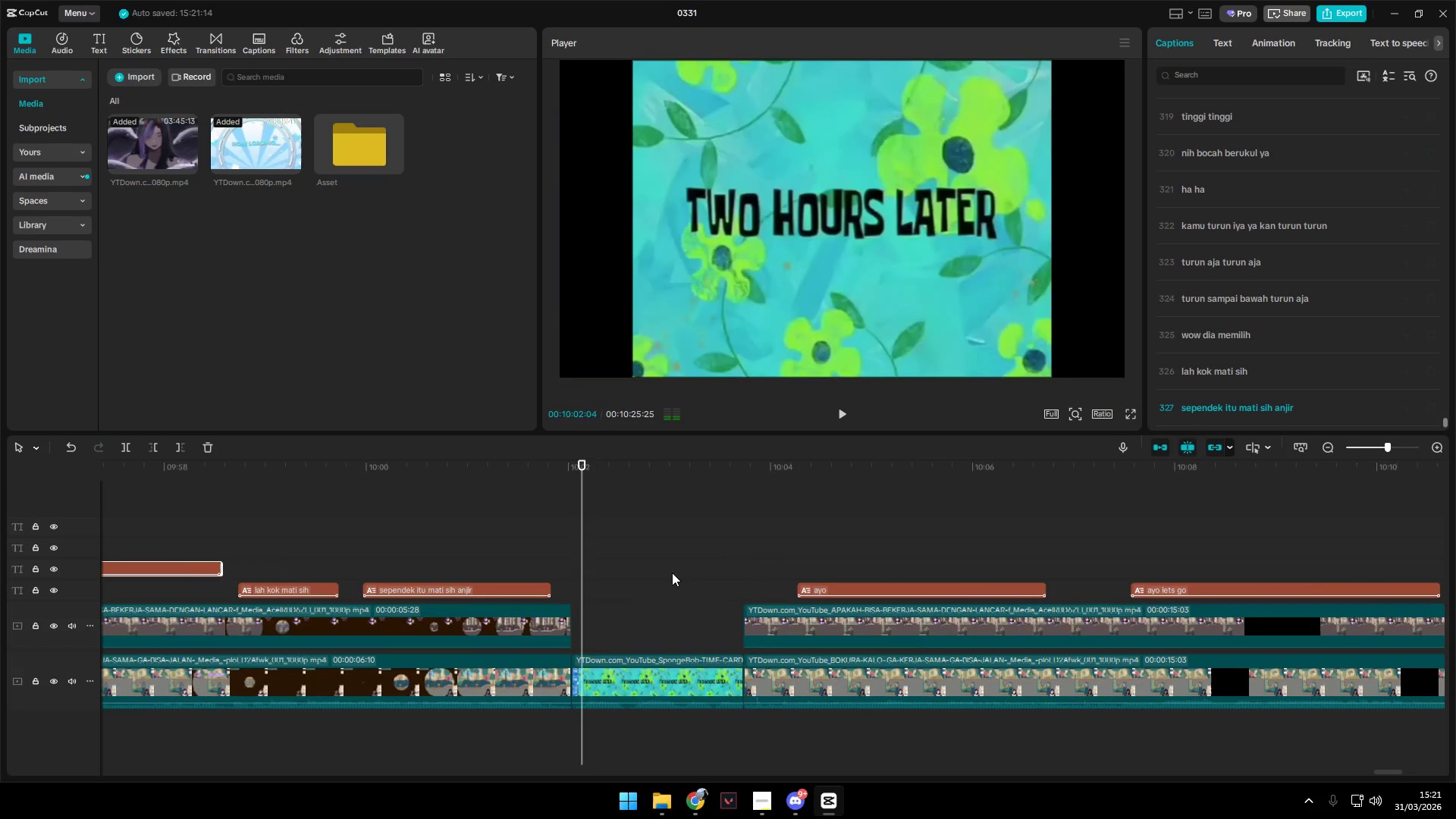 
hold_key(key=AltLeft, duration=1.51)
 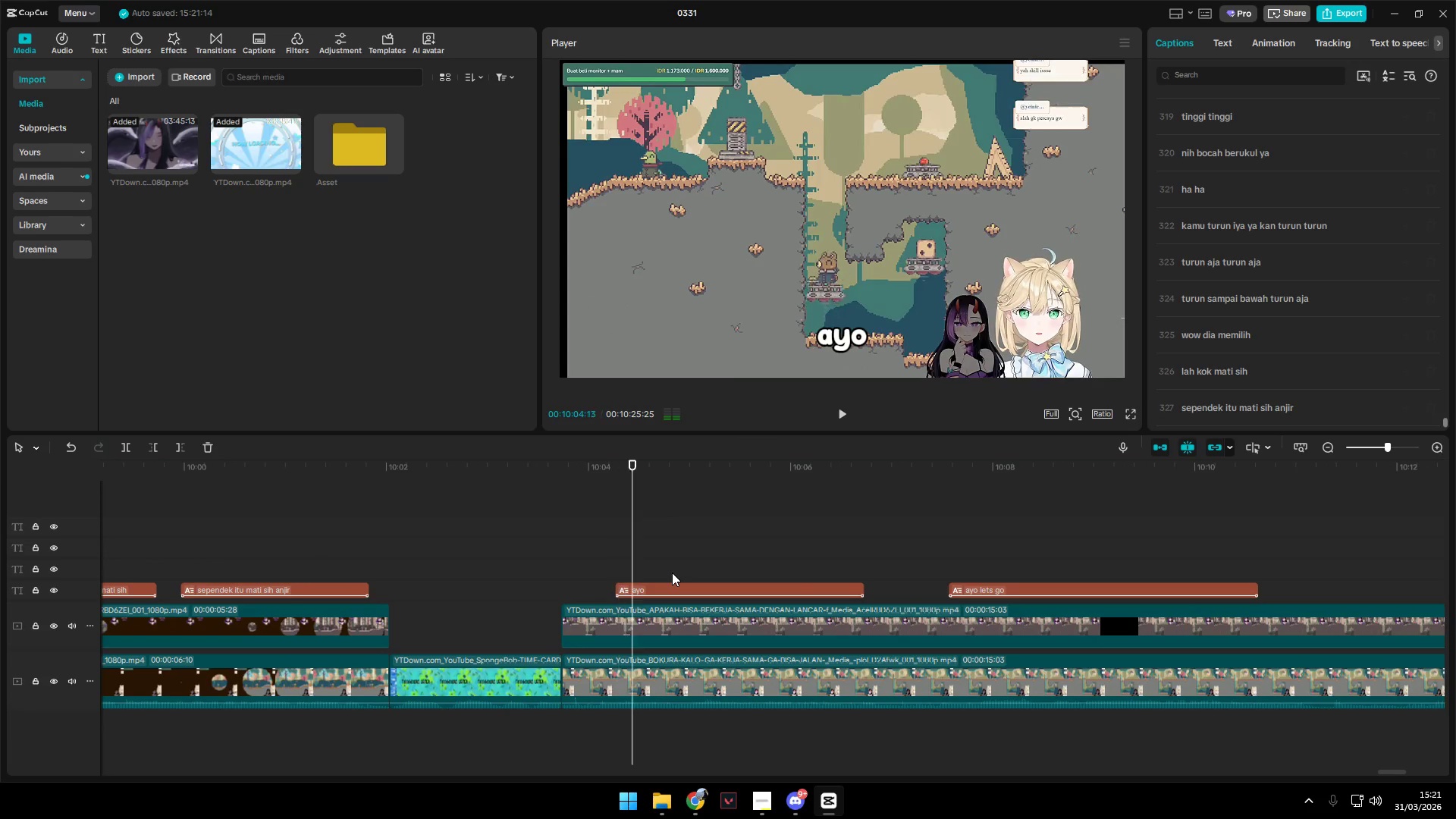 
hold_key(key=AltLeft, duration=1.5)
 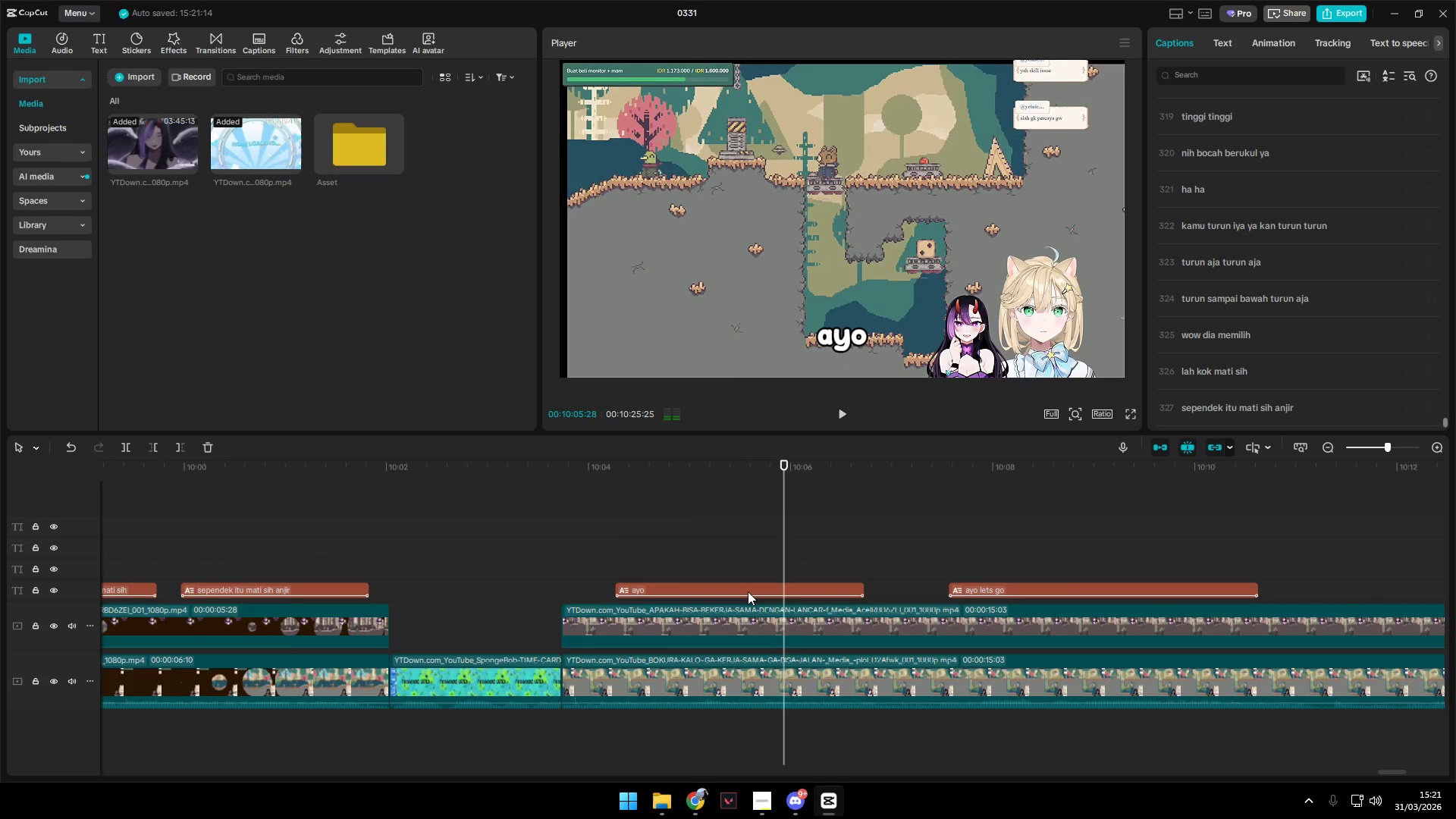 
scroll: coordinate [672, 573], scroll_direction: down, amount: 2.0
 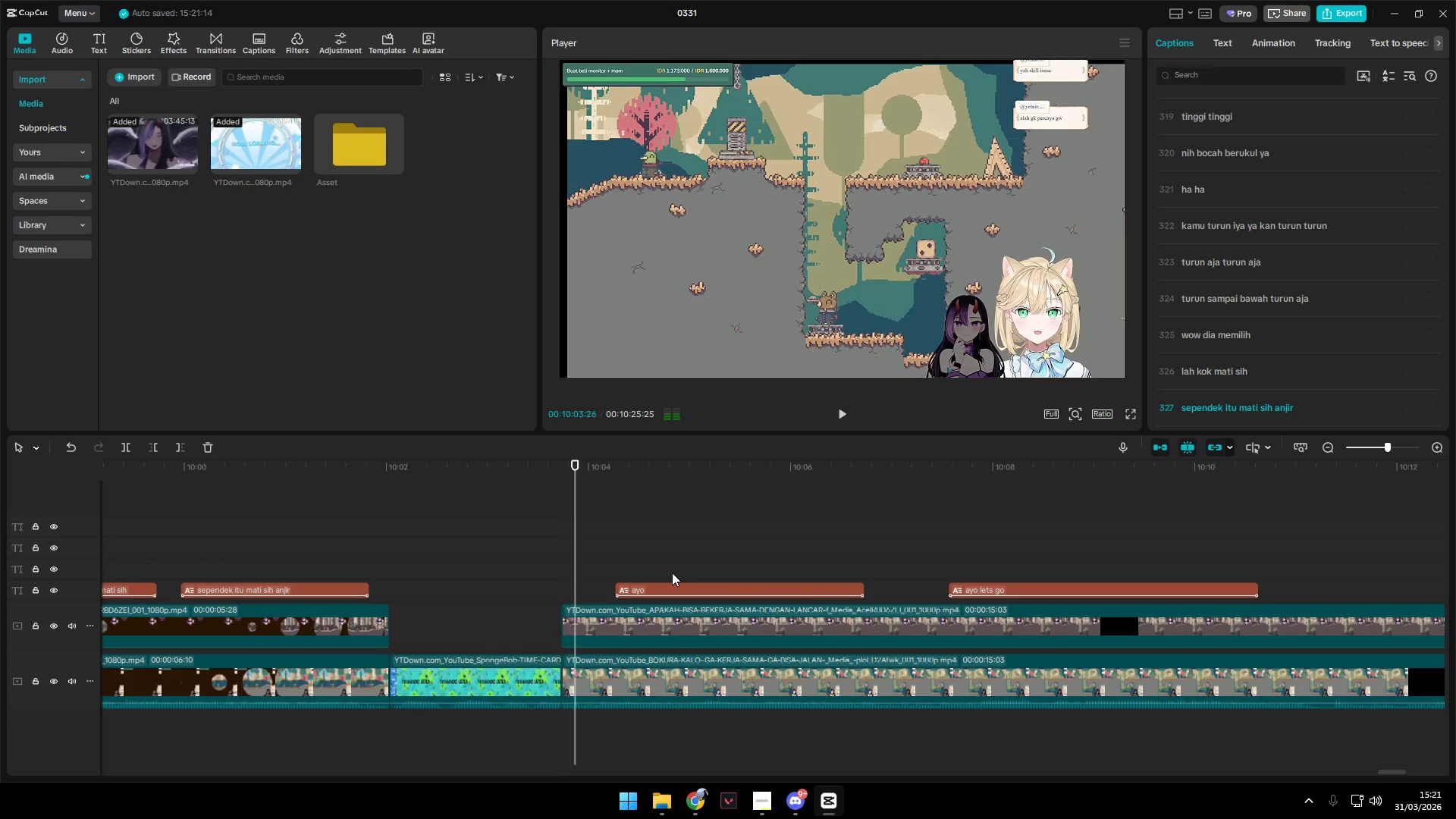 
hold_key(key=AltLeft, duration=0.55)
 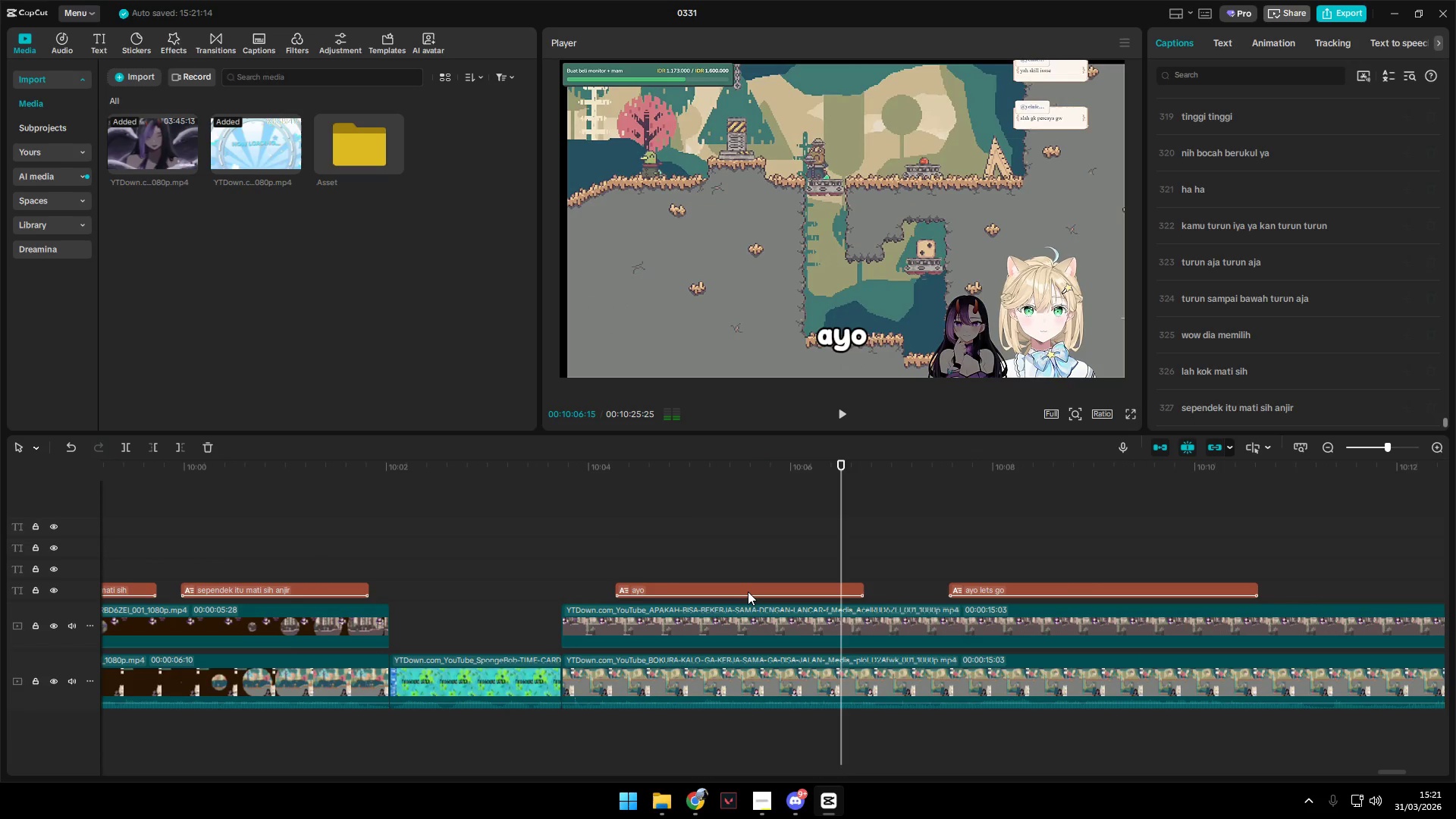 
left_click_drag(start_coordinate=[748, 592], to_coordinate=[745, 576])
 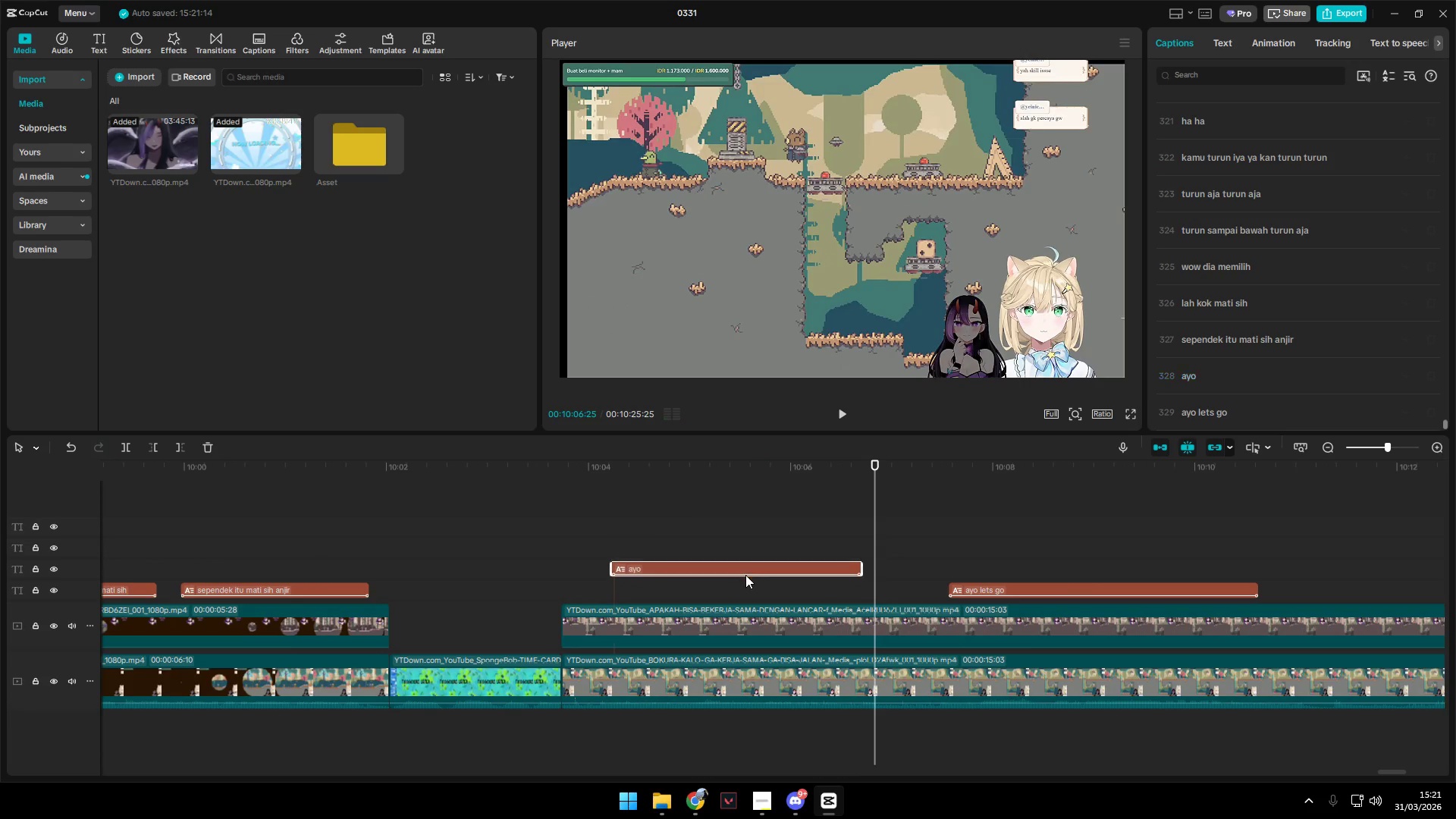 
key(Space)
 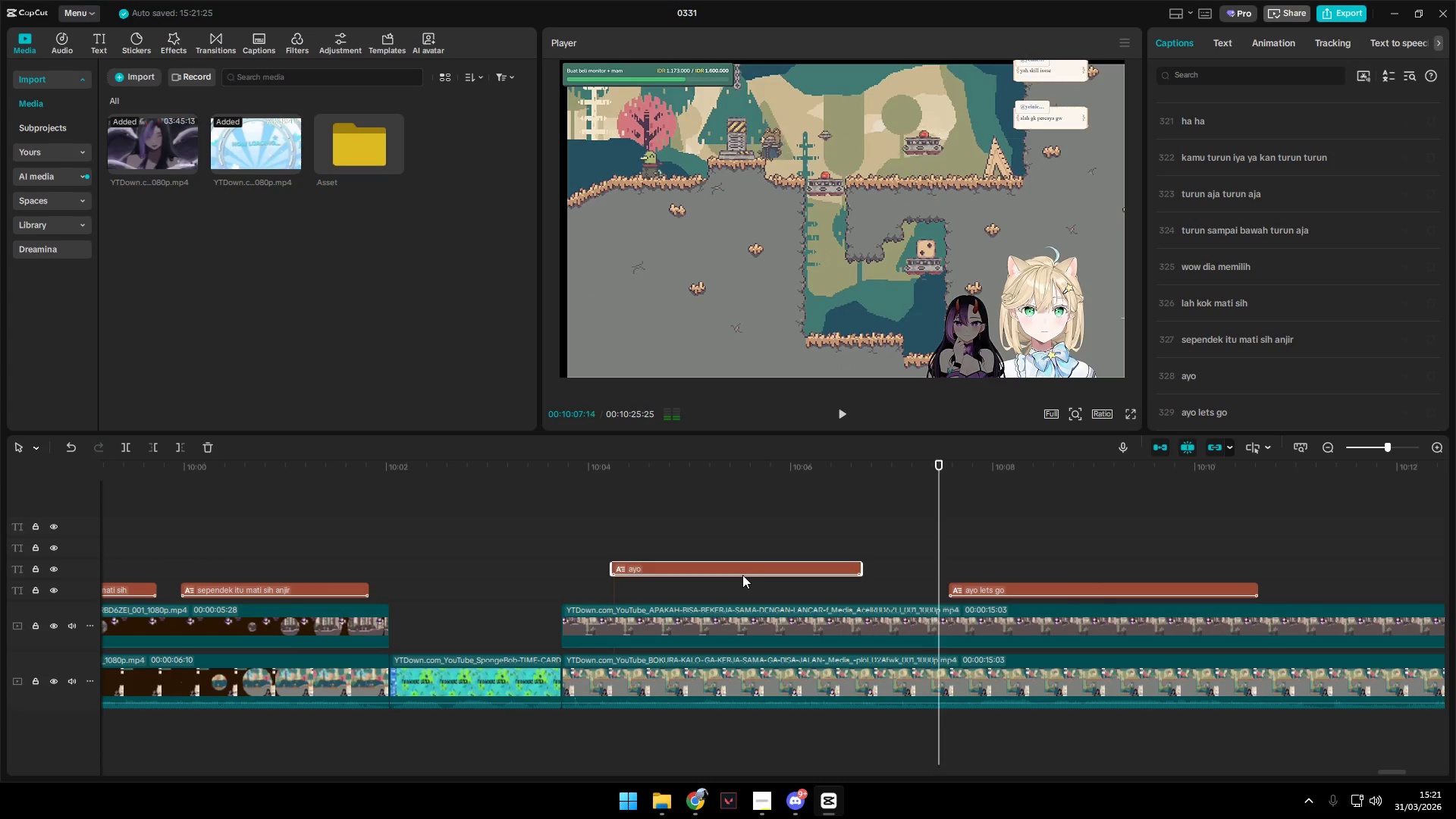 
hold_key(key=AltLeft, duration=0.89)
hold_key(key=ControlLeft, duration=1.5)
hold_key(key=ControlLeft, duration=1.41)
scroll: coordinate [800, 643], scroll_direction: down, amount: 37.0
 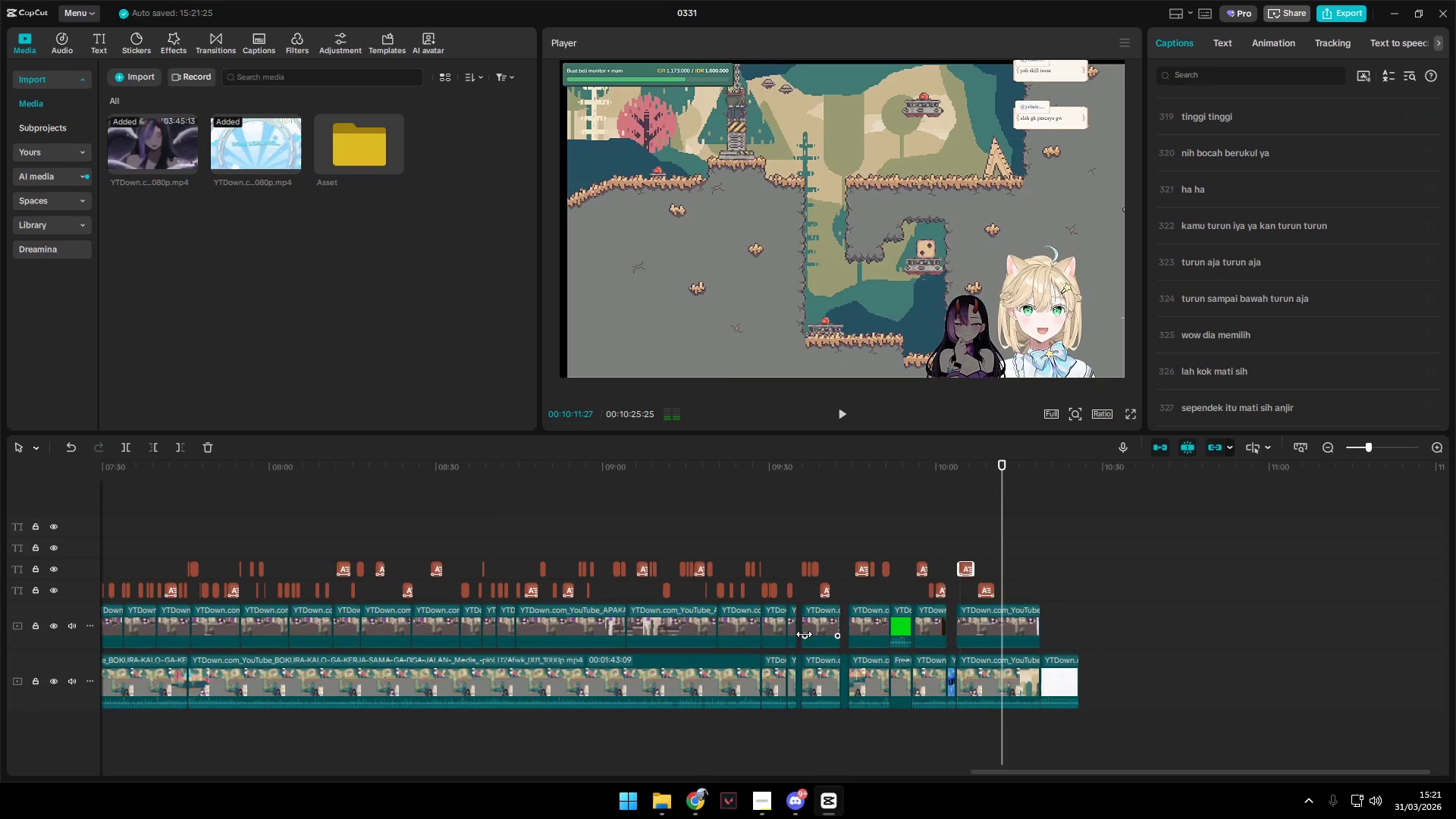 
wait(15.85)
 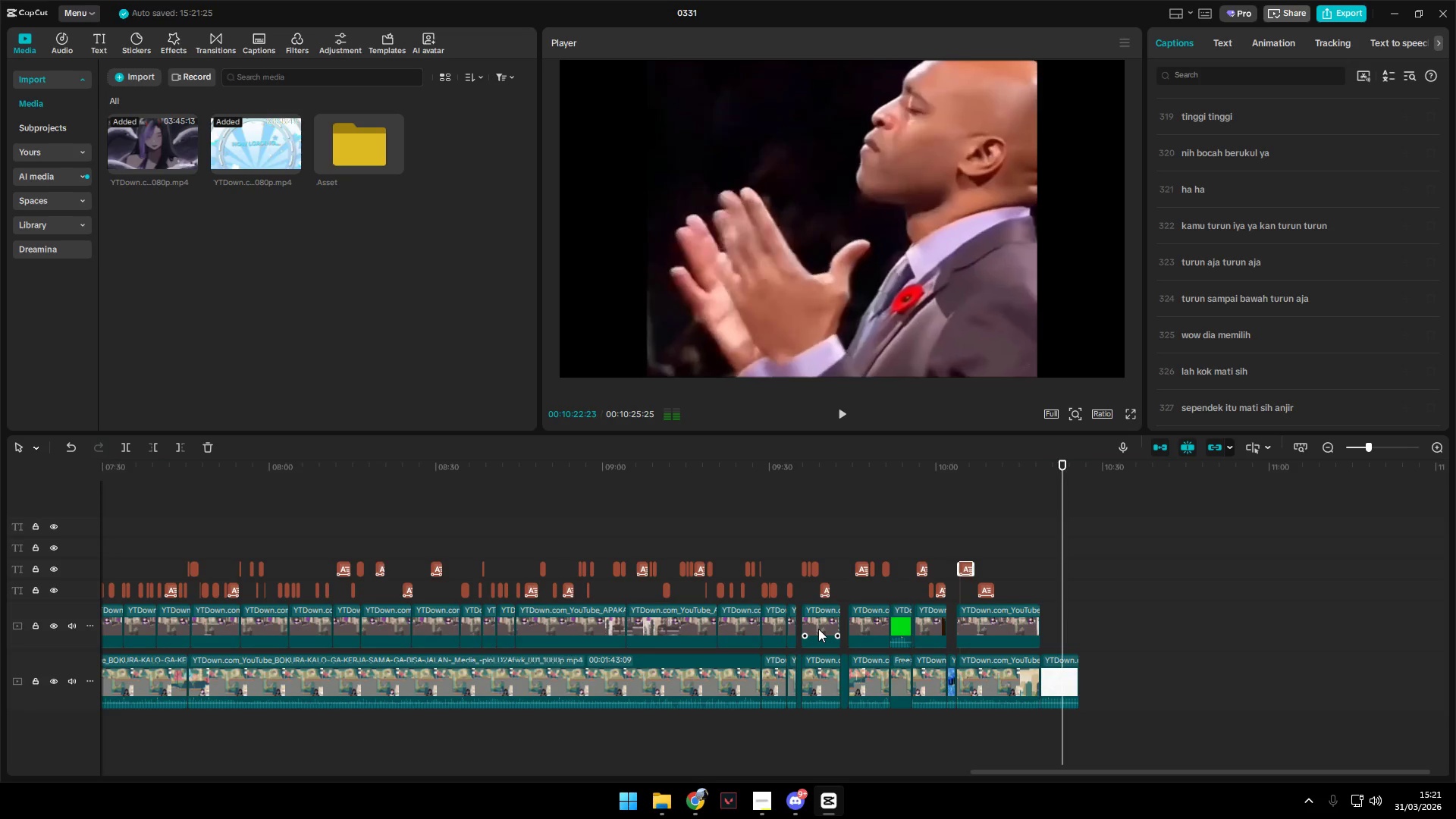 
left_click([133, 522])
 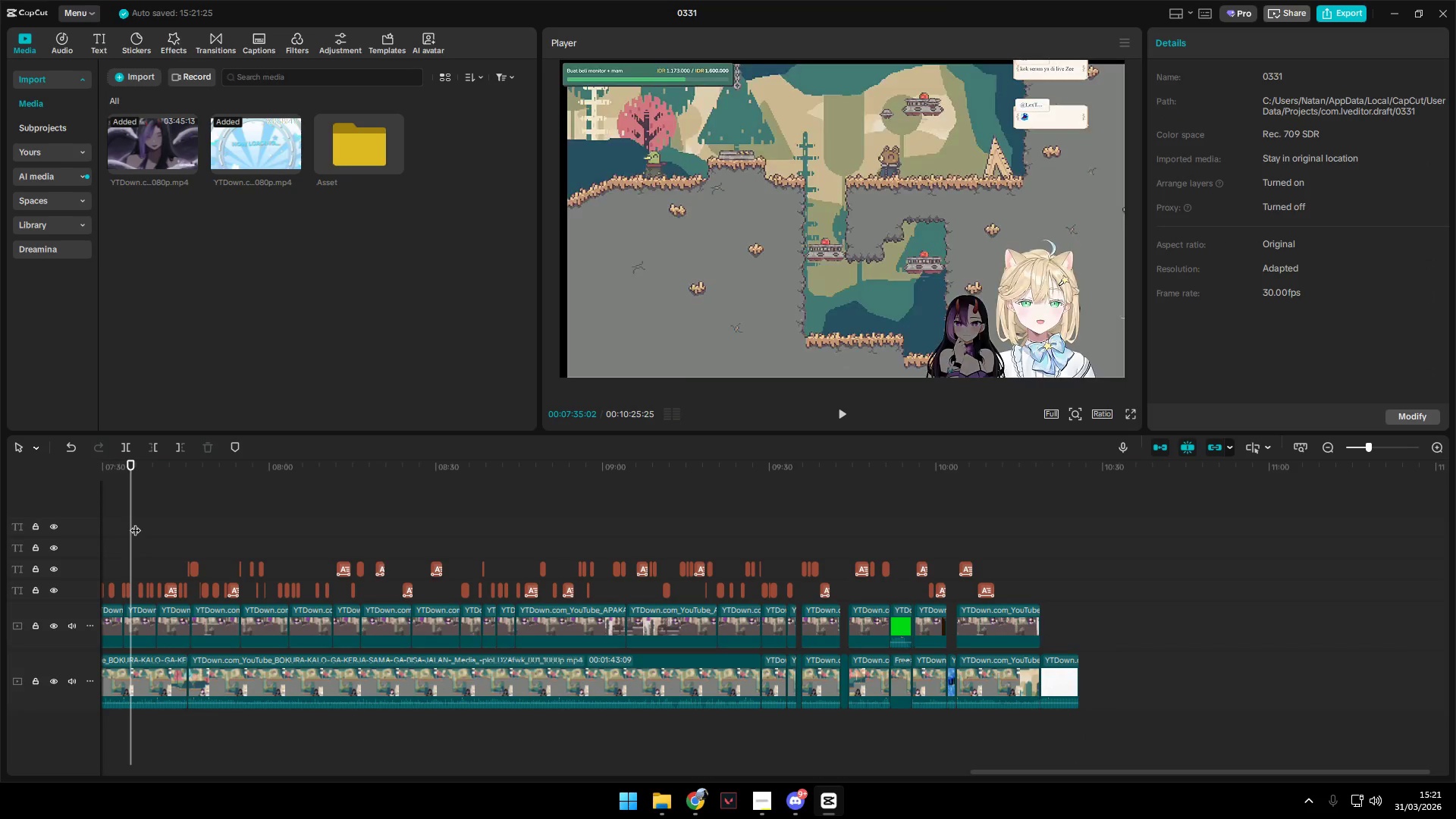 
left_click_drag(start_coordinate=[133, 522], to_coordinate=[0, 550])
 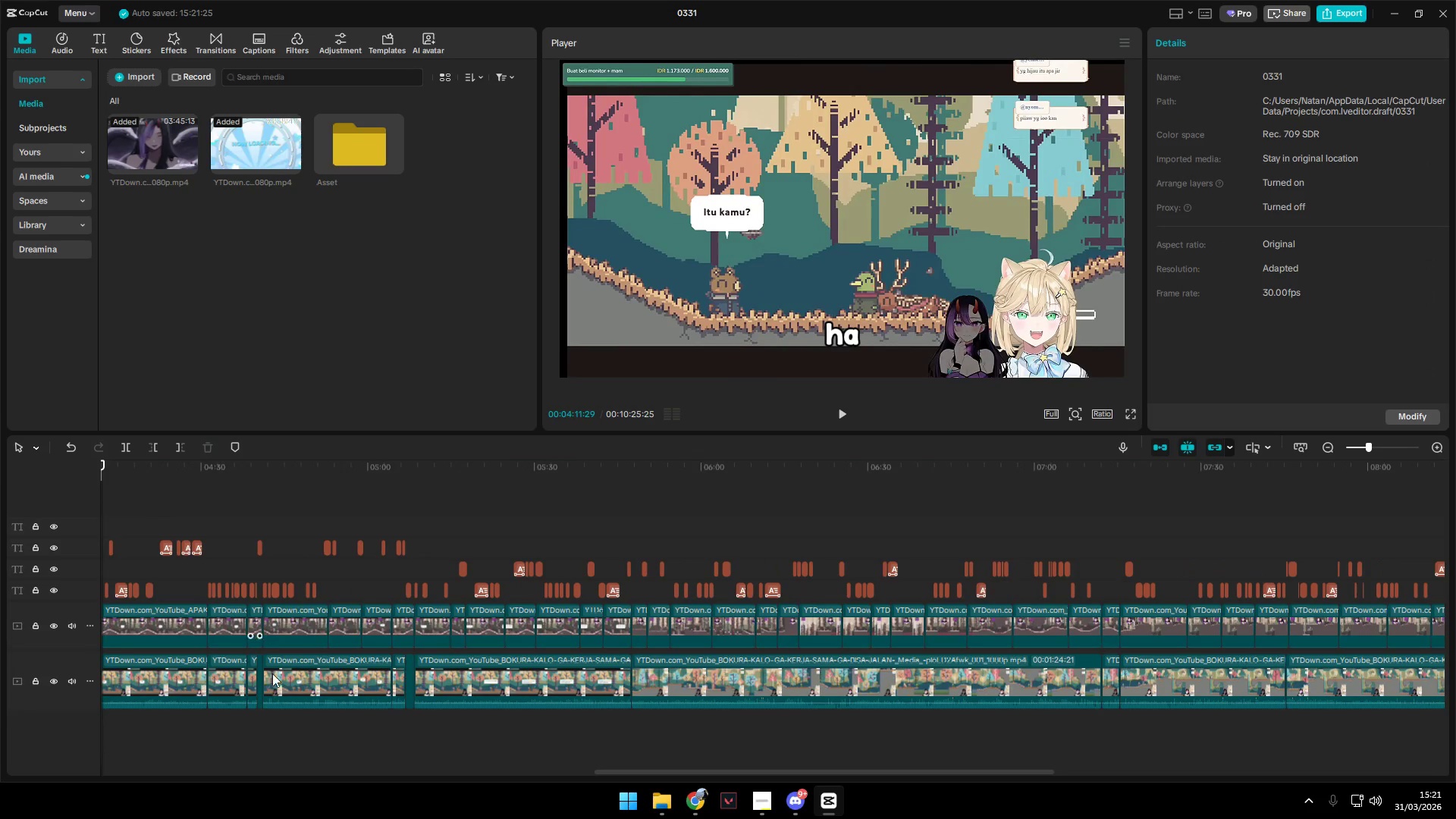 
hold_key(key=ControlLeft, duration=1.51)
scroll: coordinate [285, 676], scroll_direction: down, amount: 5.0
 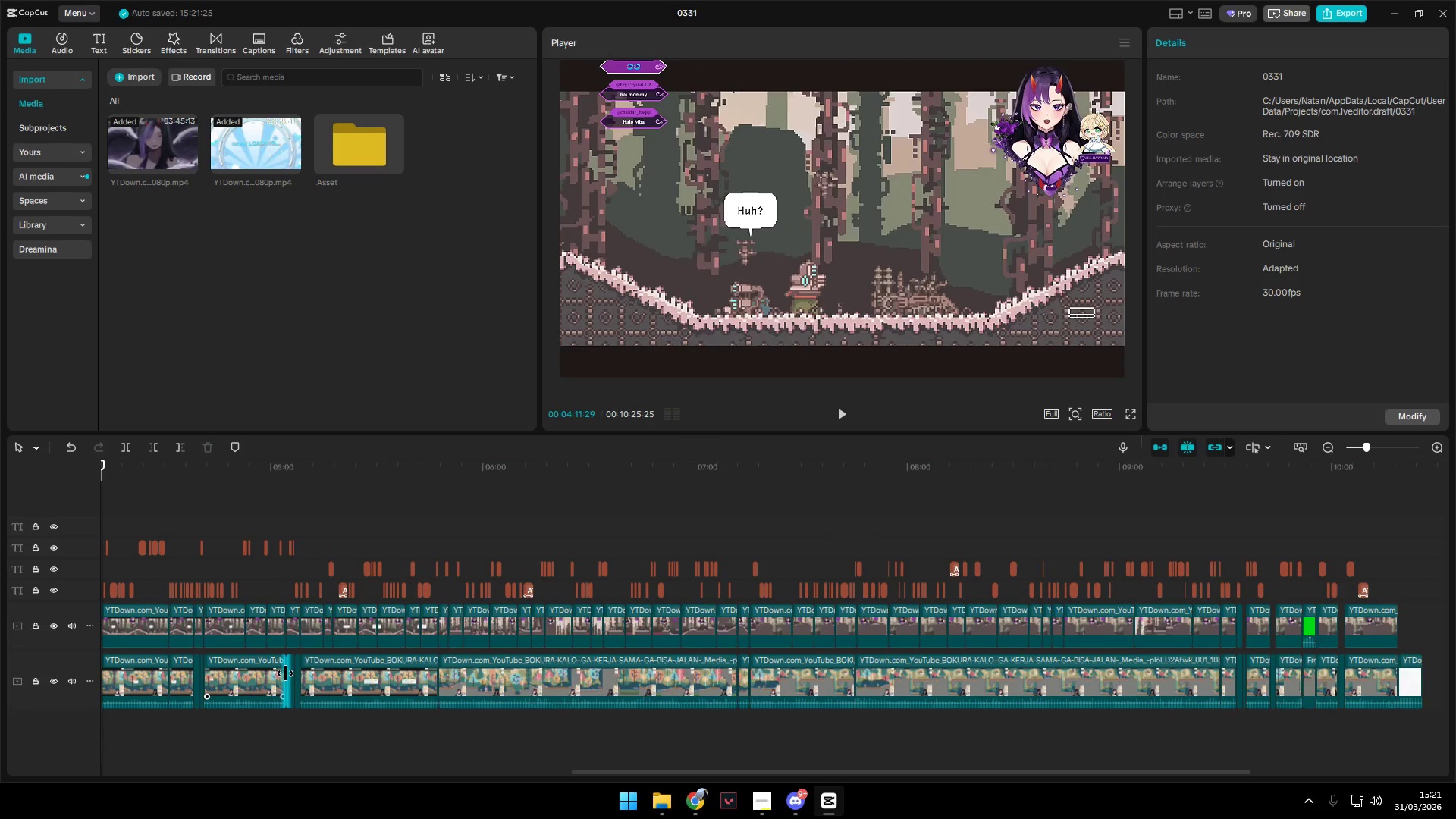 
hold_key(key=ControlLeft, duration=1.2)
 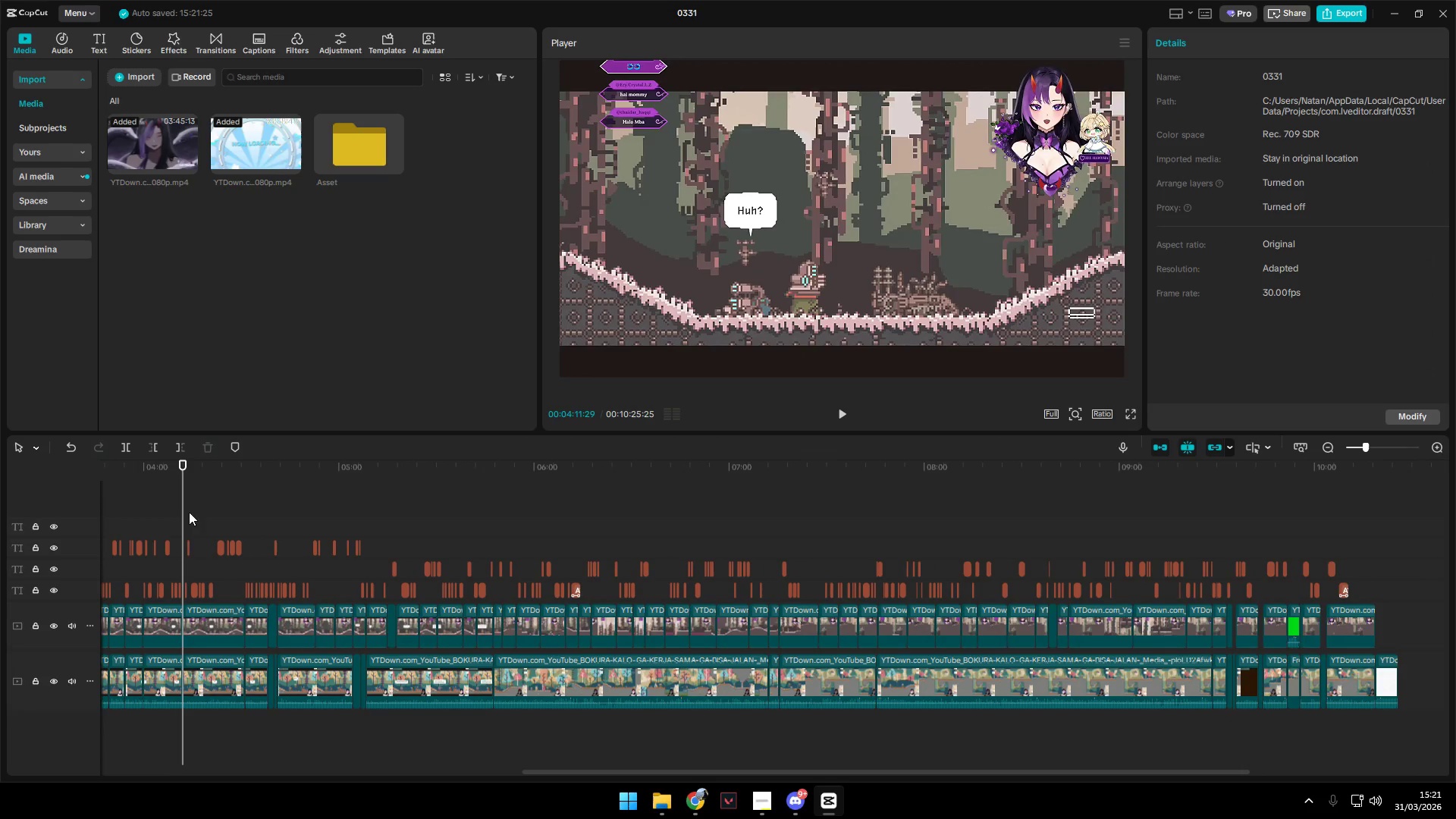 
scroll: coordinate [285, 673], scroll_direction: down, amount: 4.0
 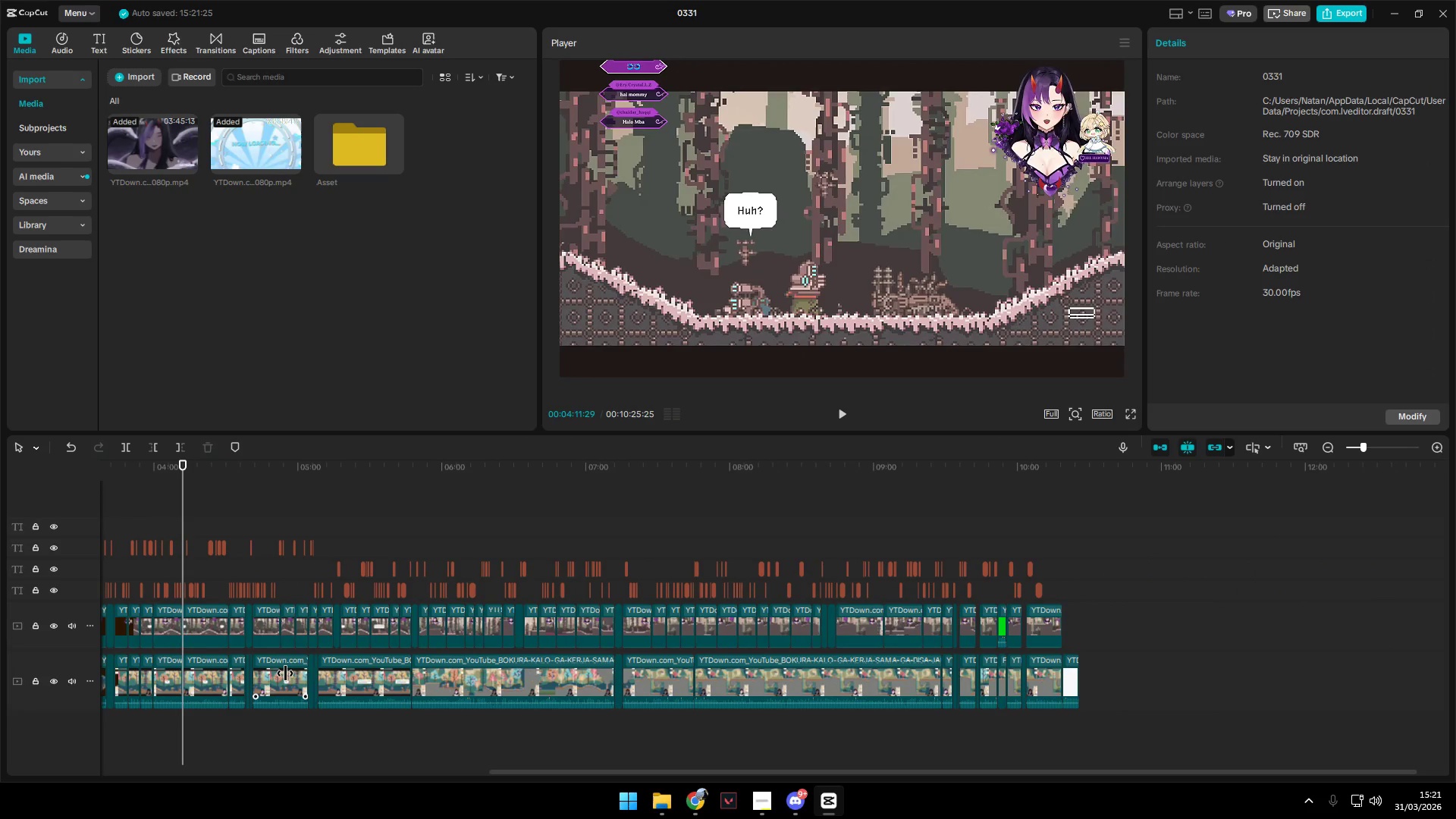 
scroll: coordinate [285, 673], scroll_direction: up, amount: 3.0
 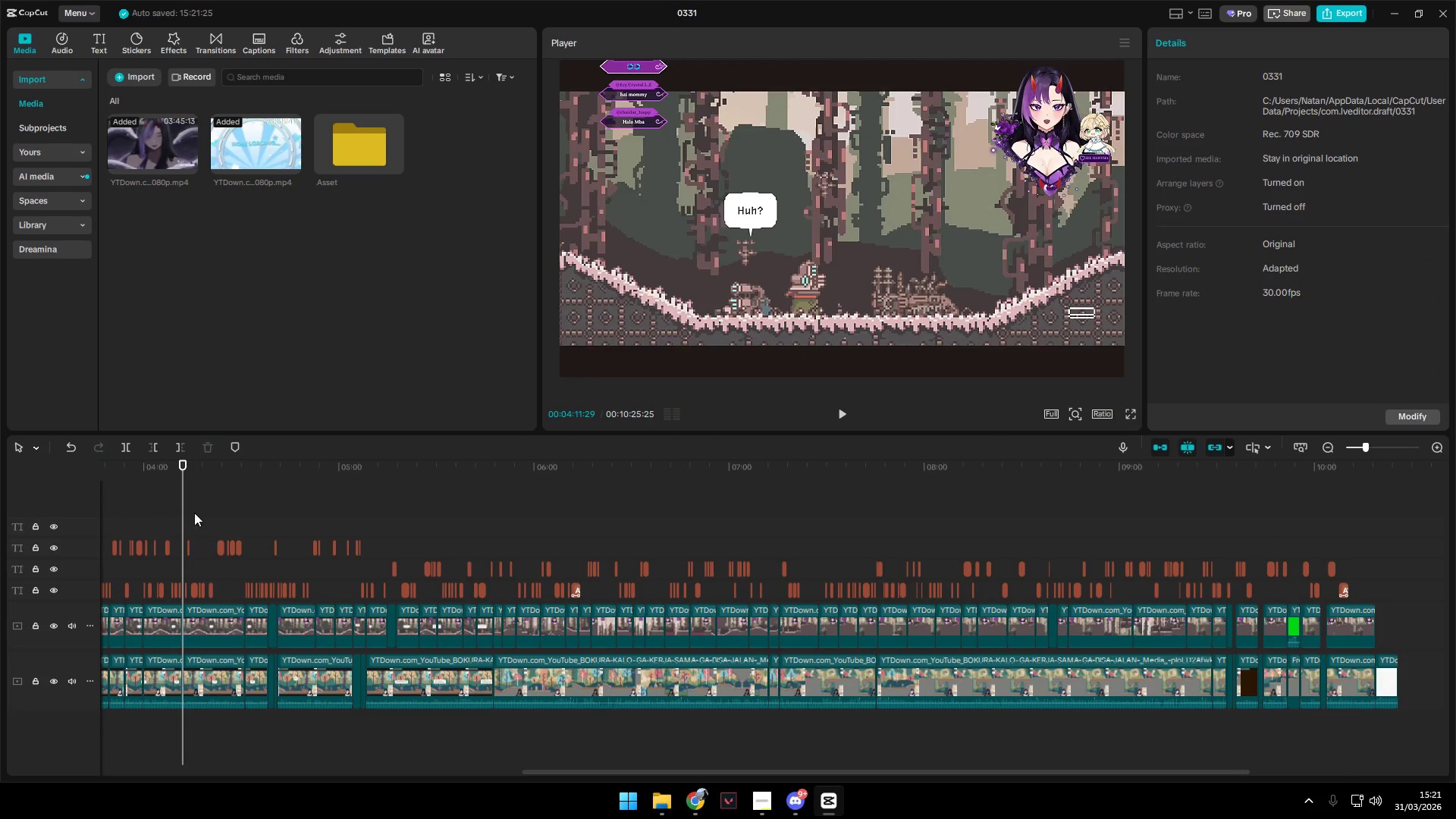 
left_click_drag(start_coordinate=[185, 509], to_coordinate=[0, 518])
 